 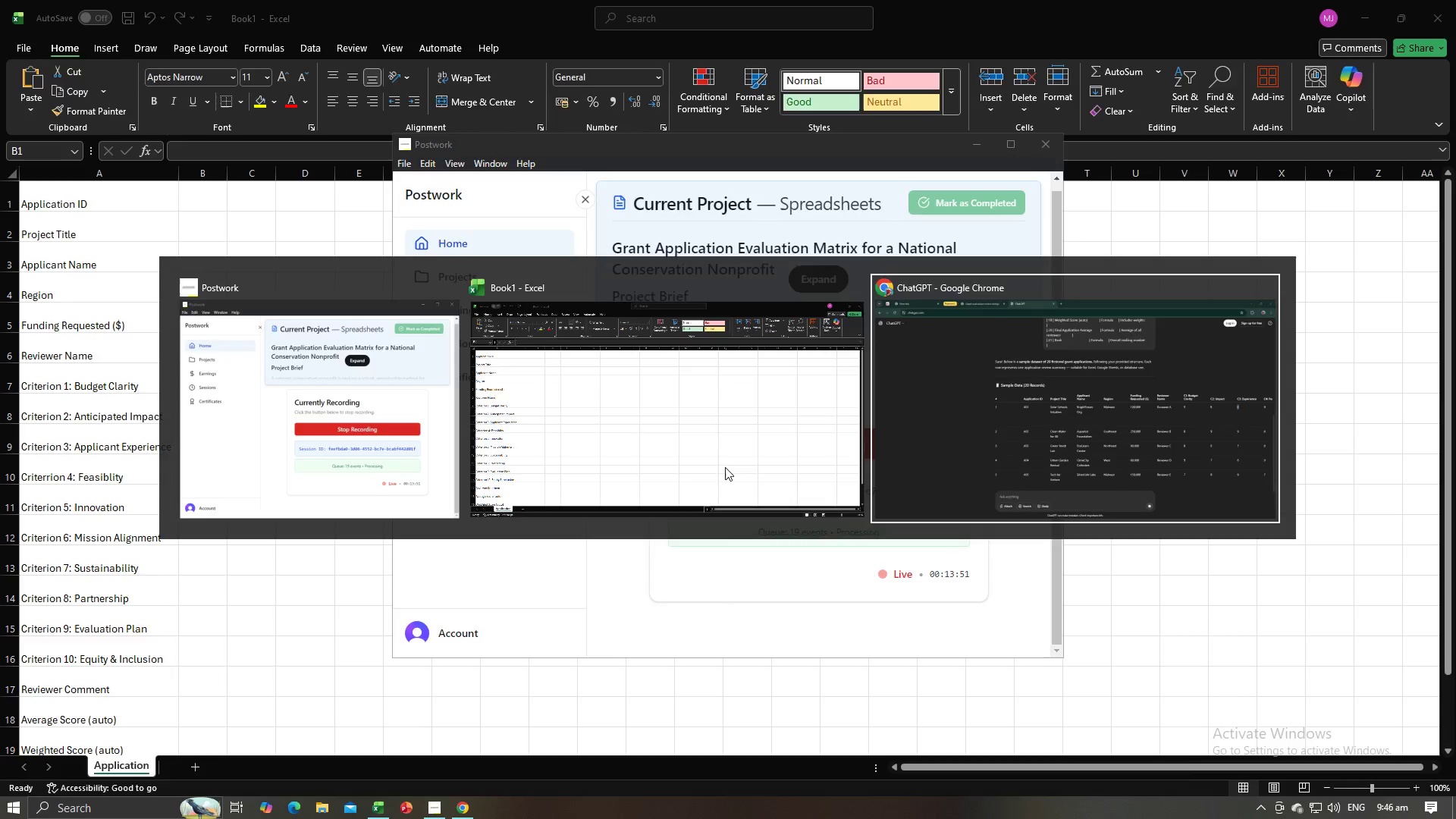 
key(Alt+Tab)
 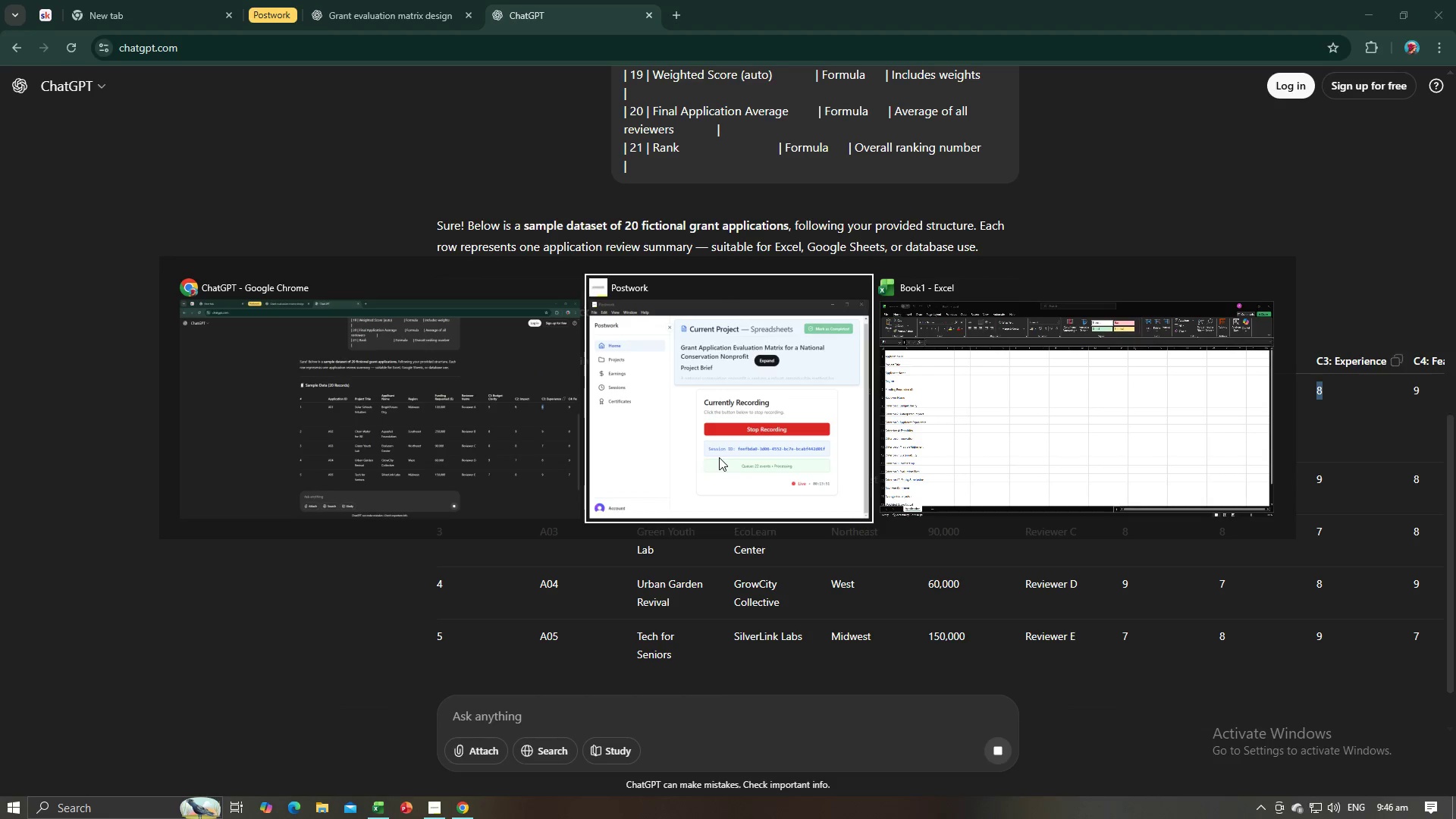 
key(Alt+Tab)
 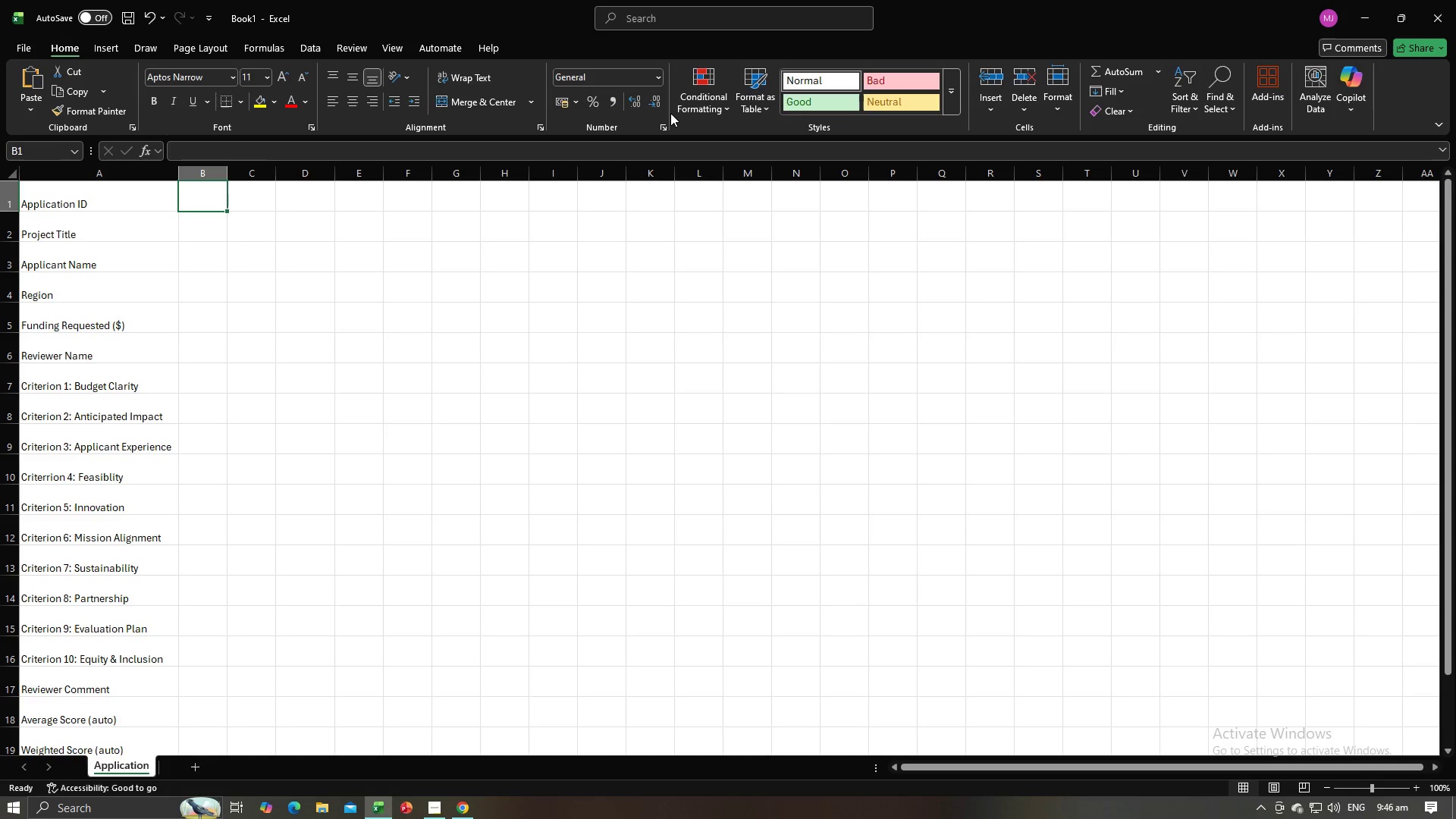 
key(Alt+AltLeft)
 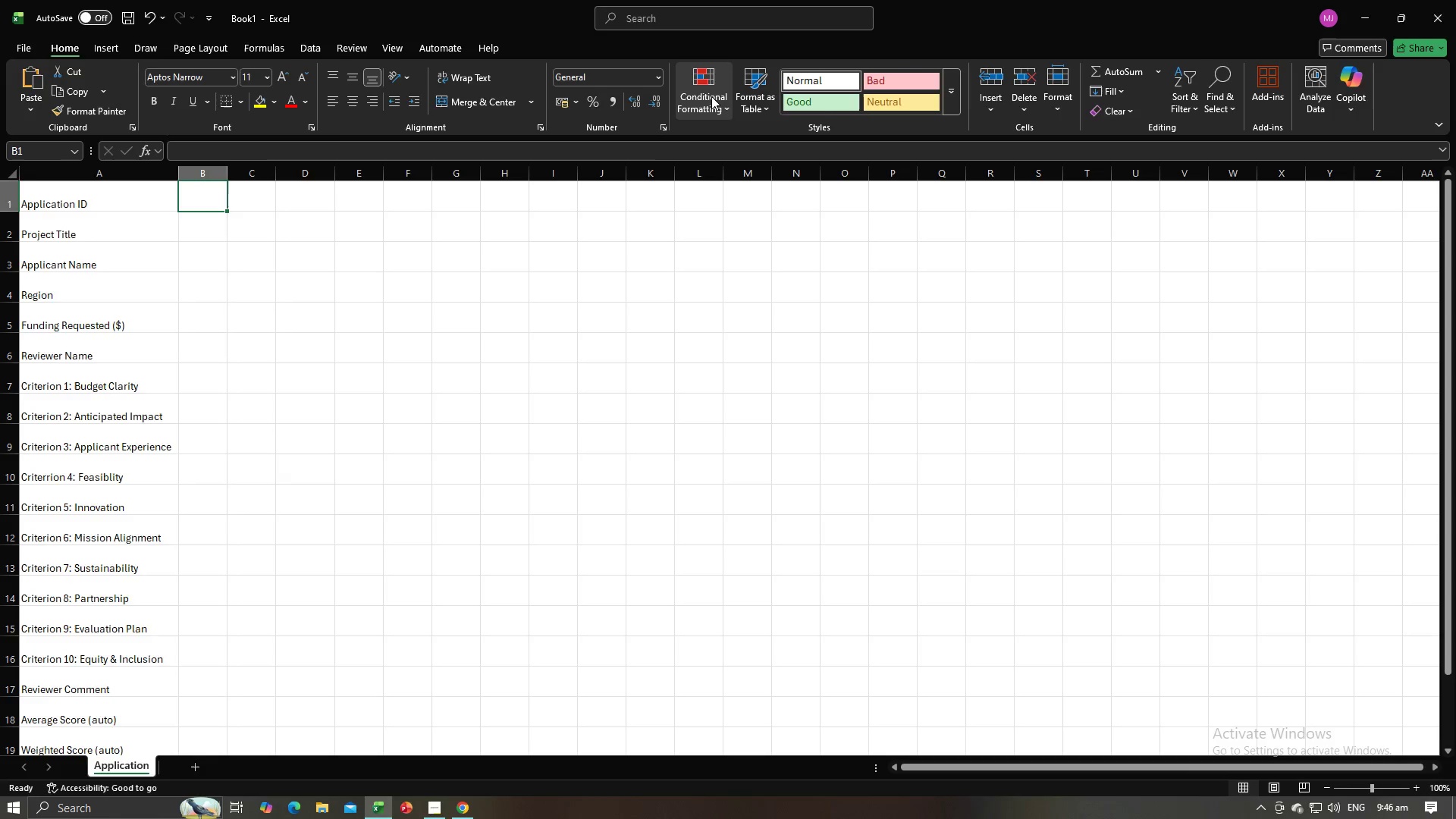 
key(Alt+Tab)
 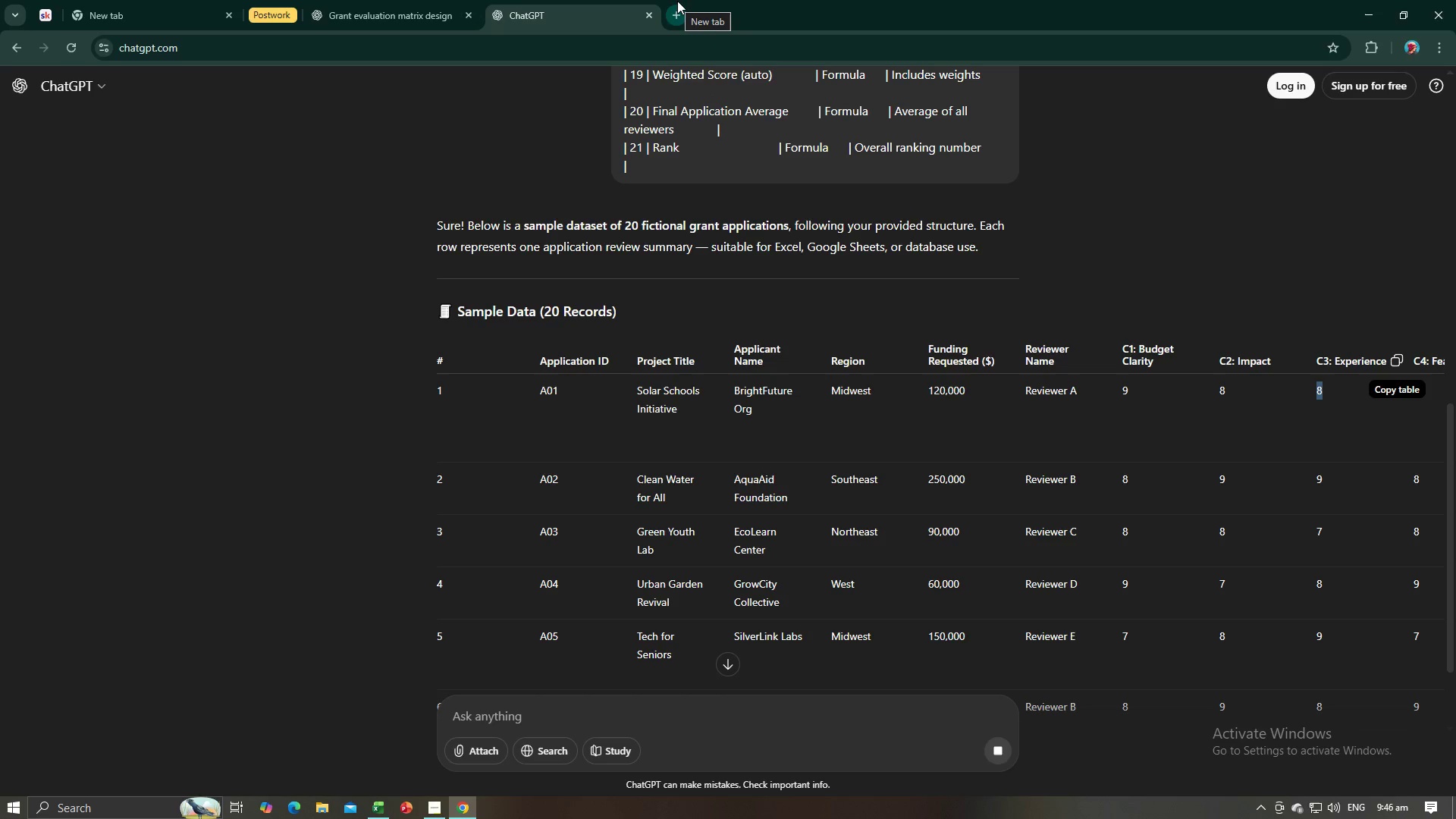 
key(Alt+AltLeft)
 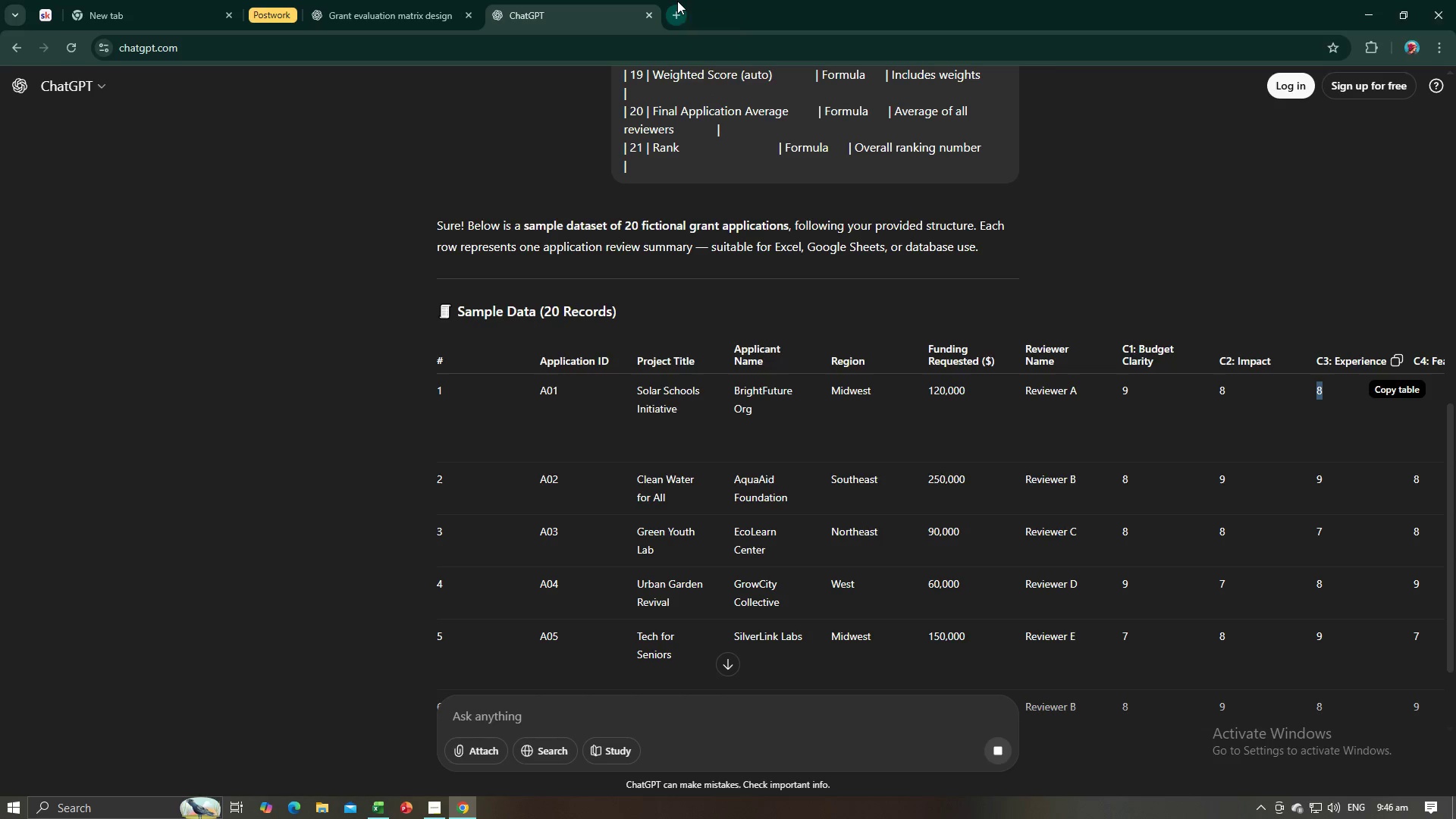 
key(Alt+Tab)
 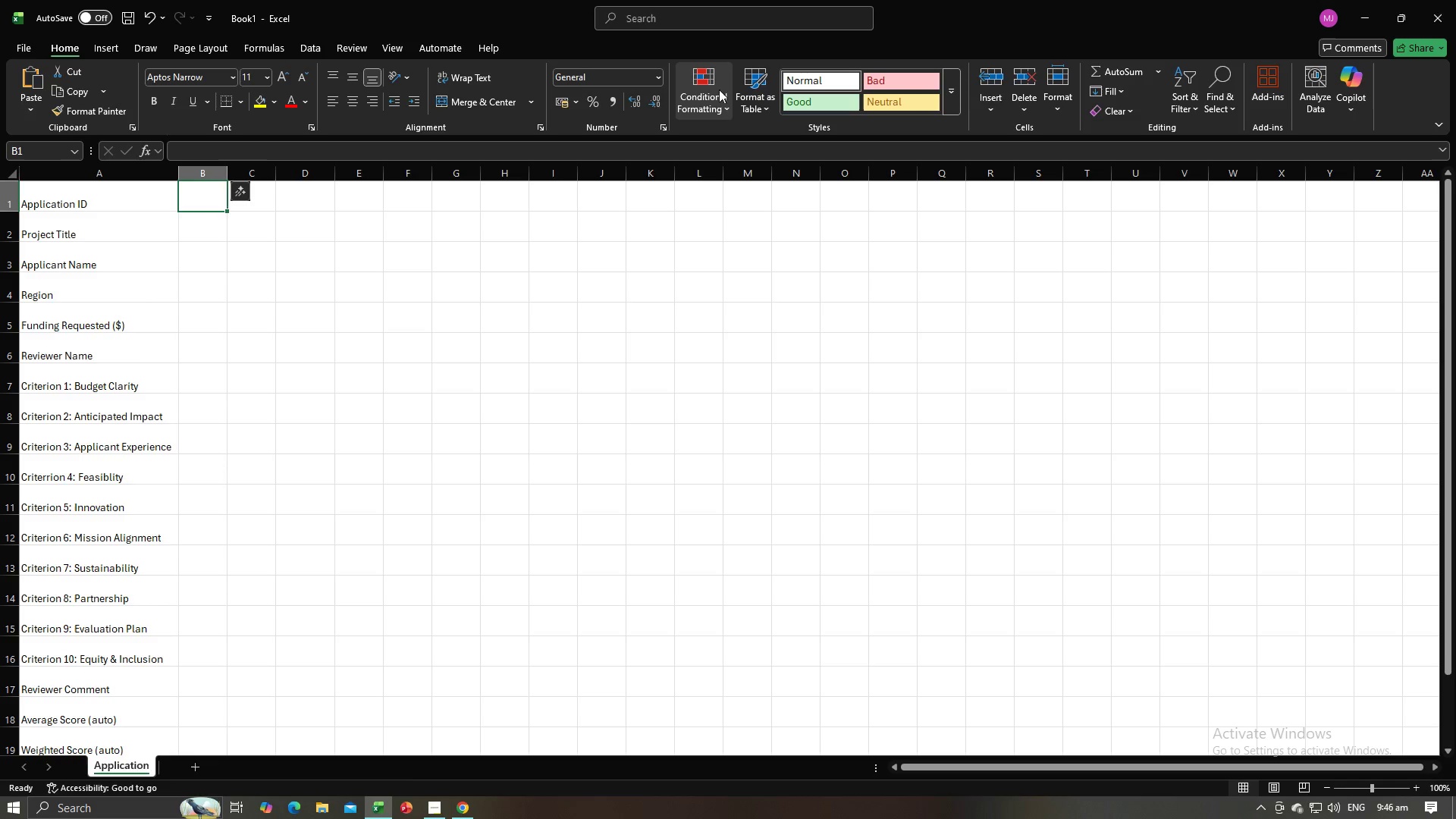 
key(Alt+AltLeft)
 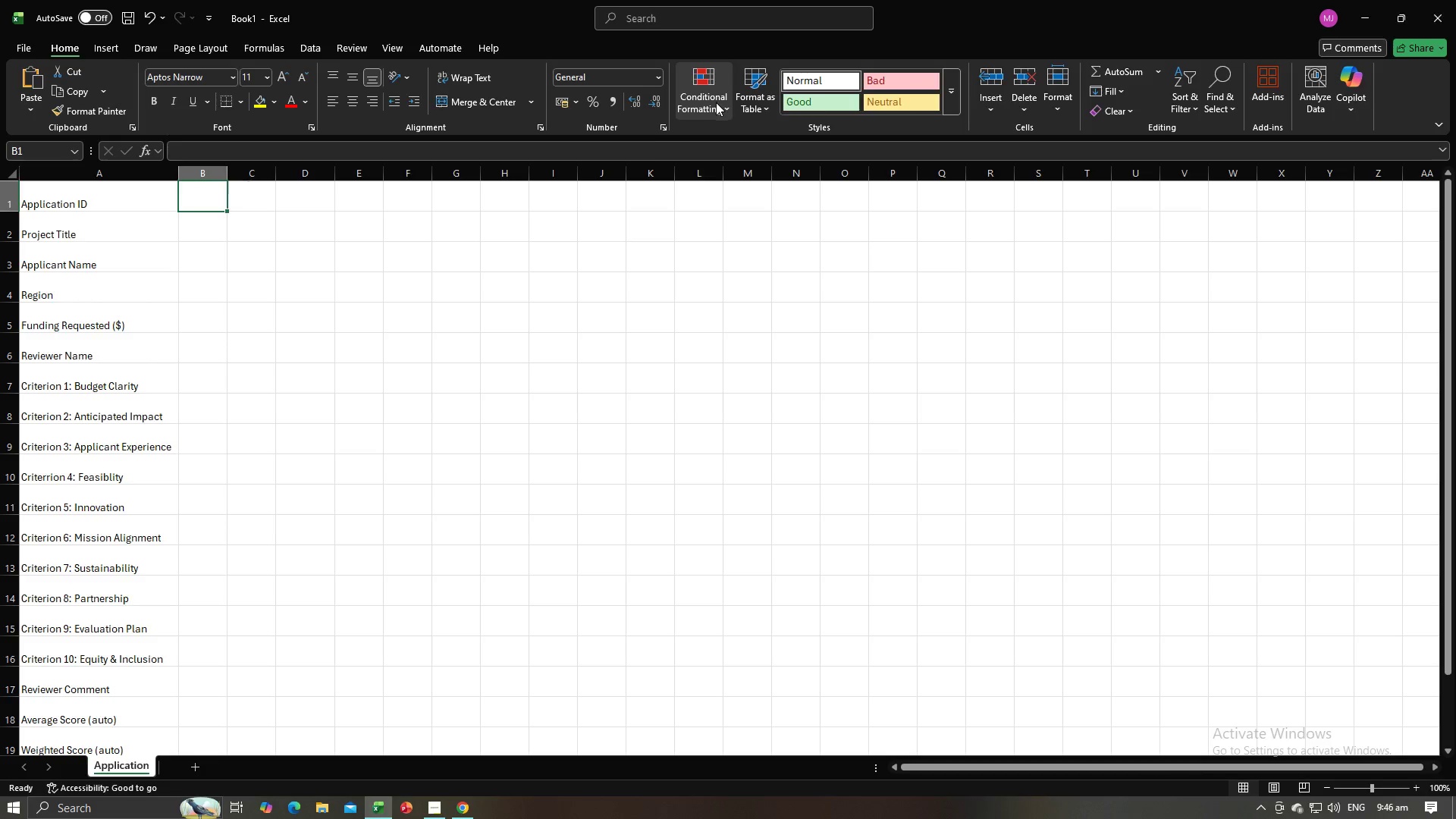 
key(Alt+Tab)
 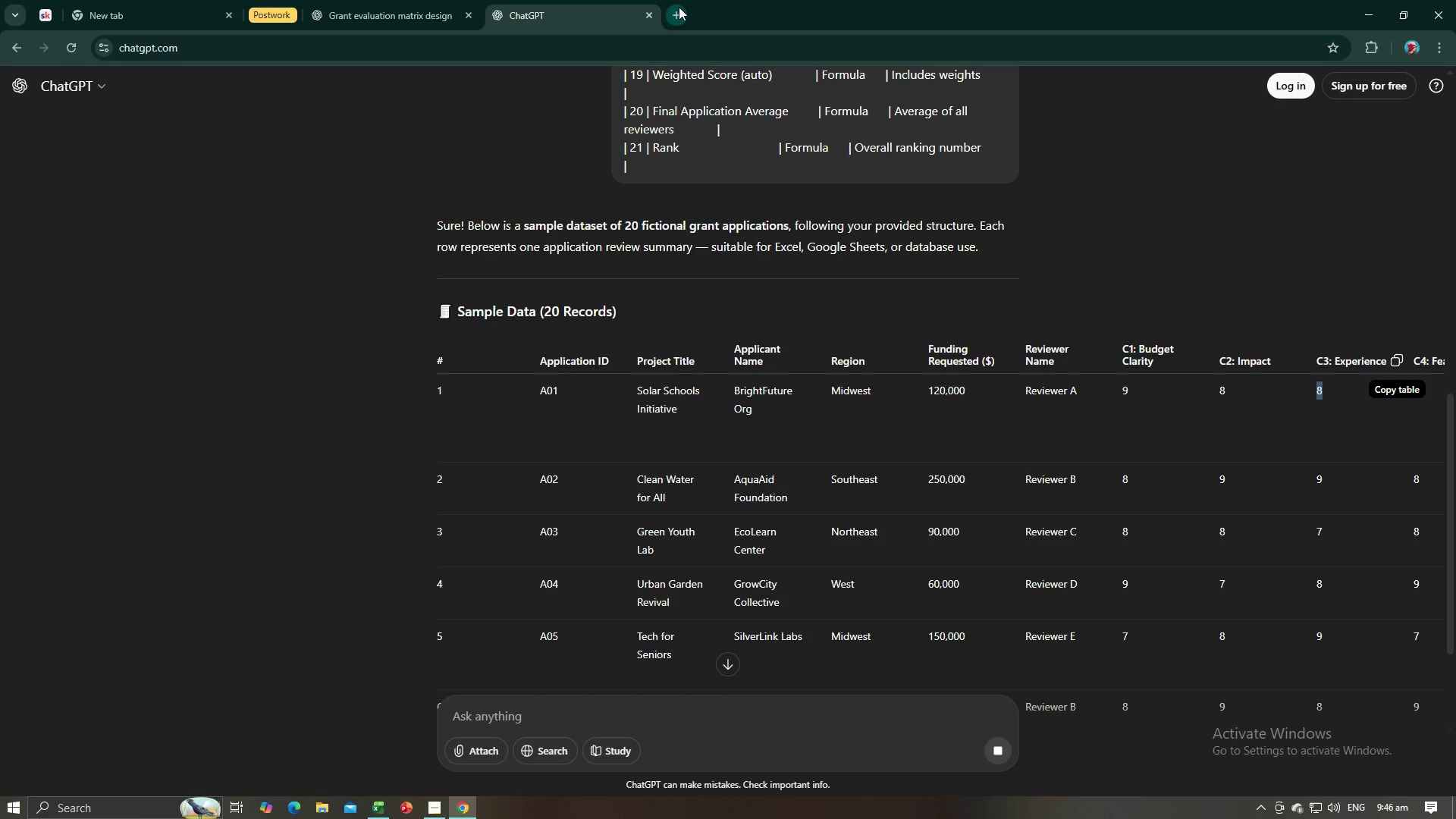 
left_click([679, 8])
 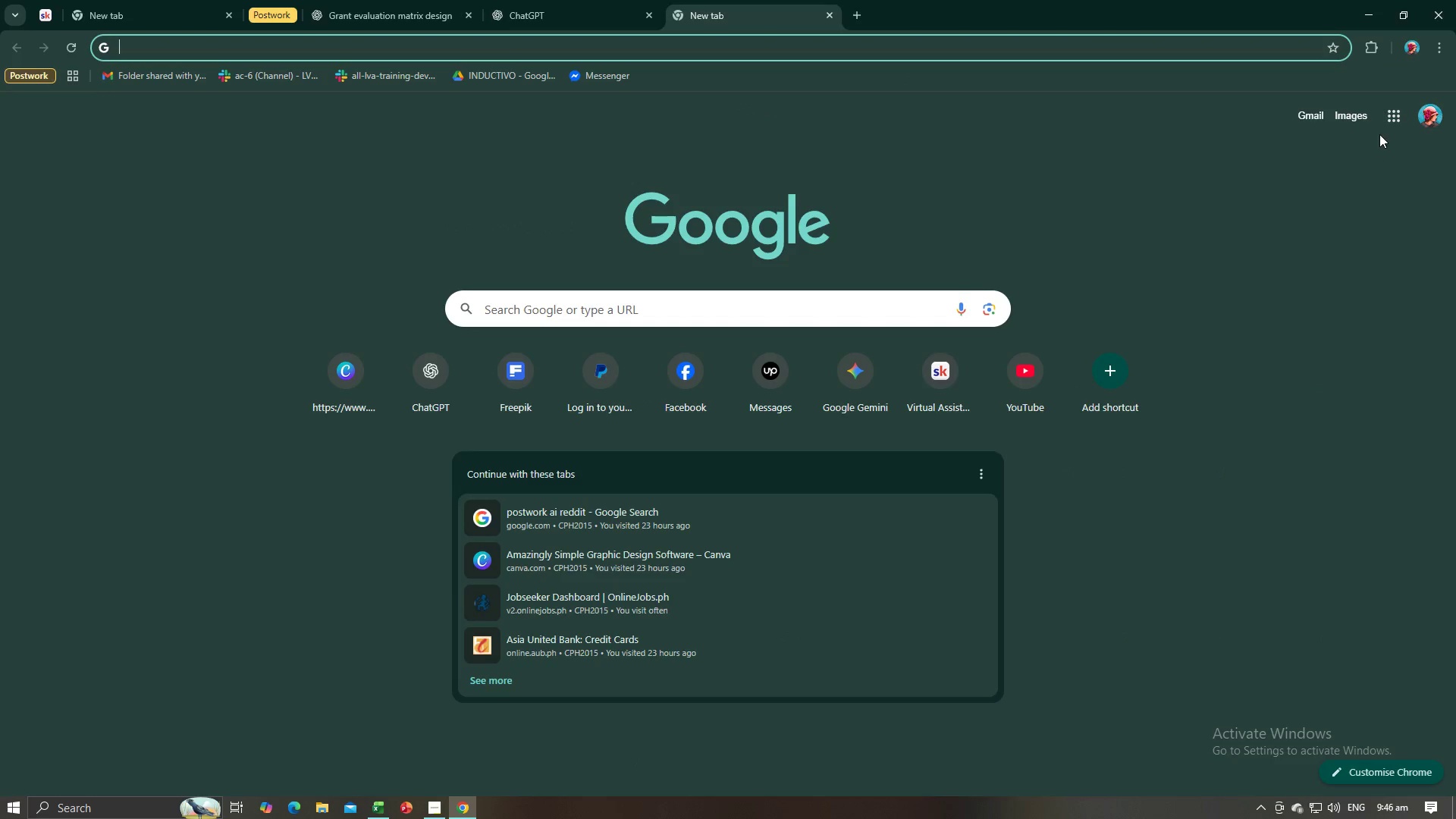 
left_click([1393, 122])
 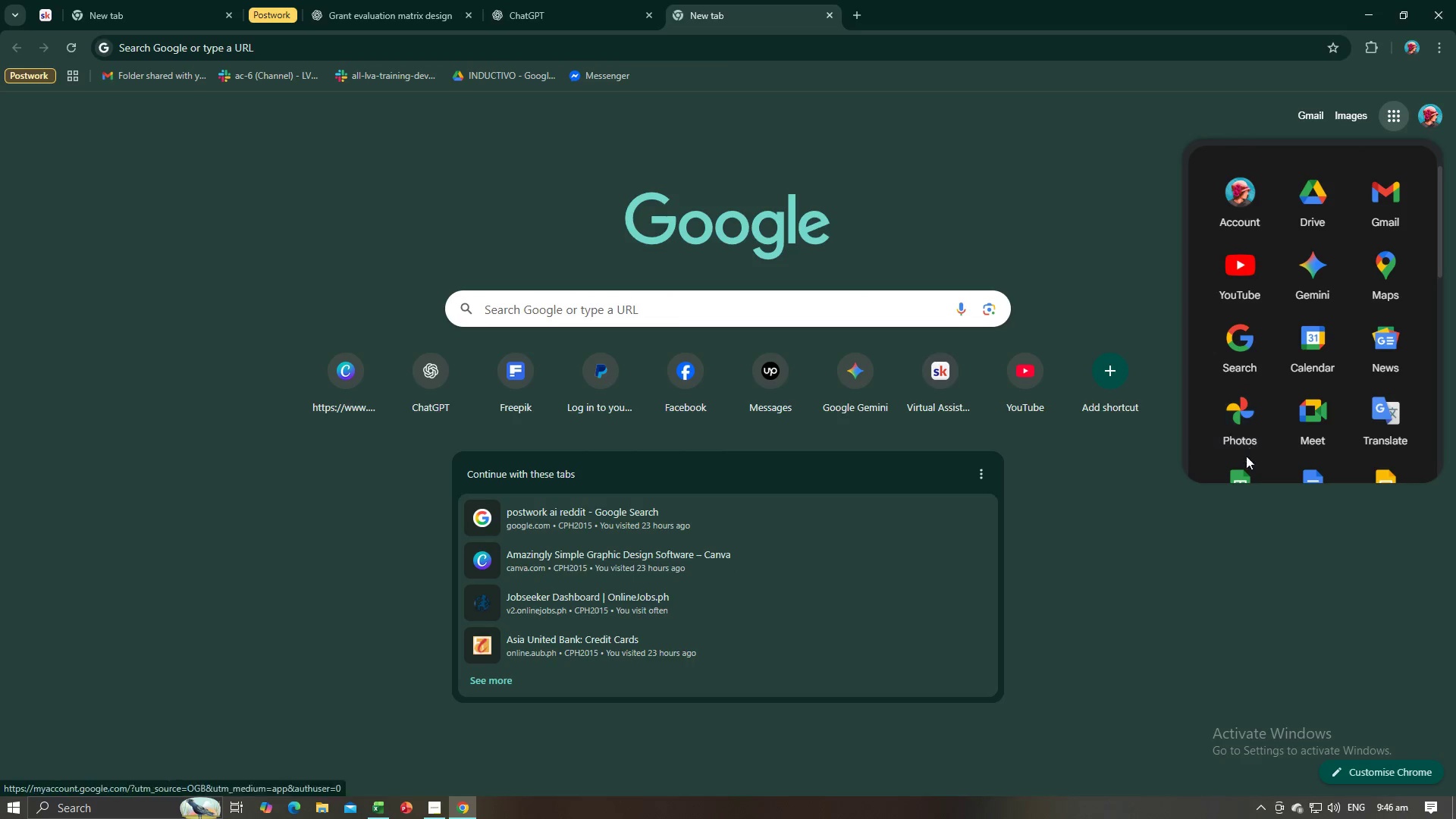 
left_click([1244, 460])
 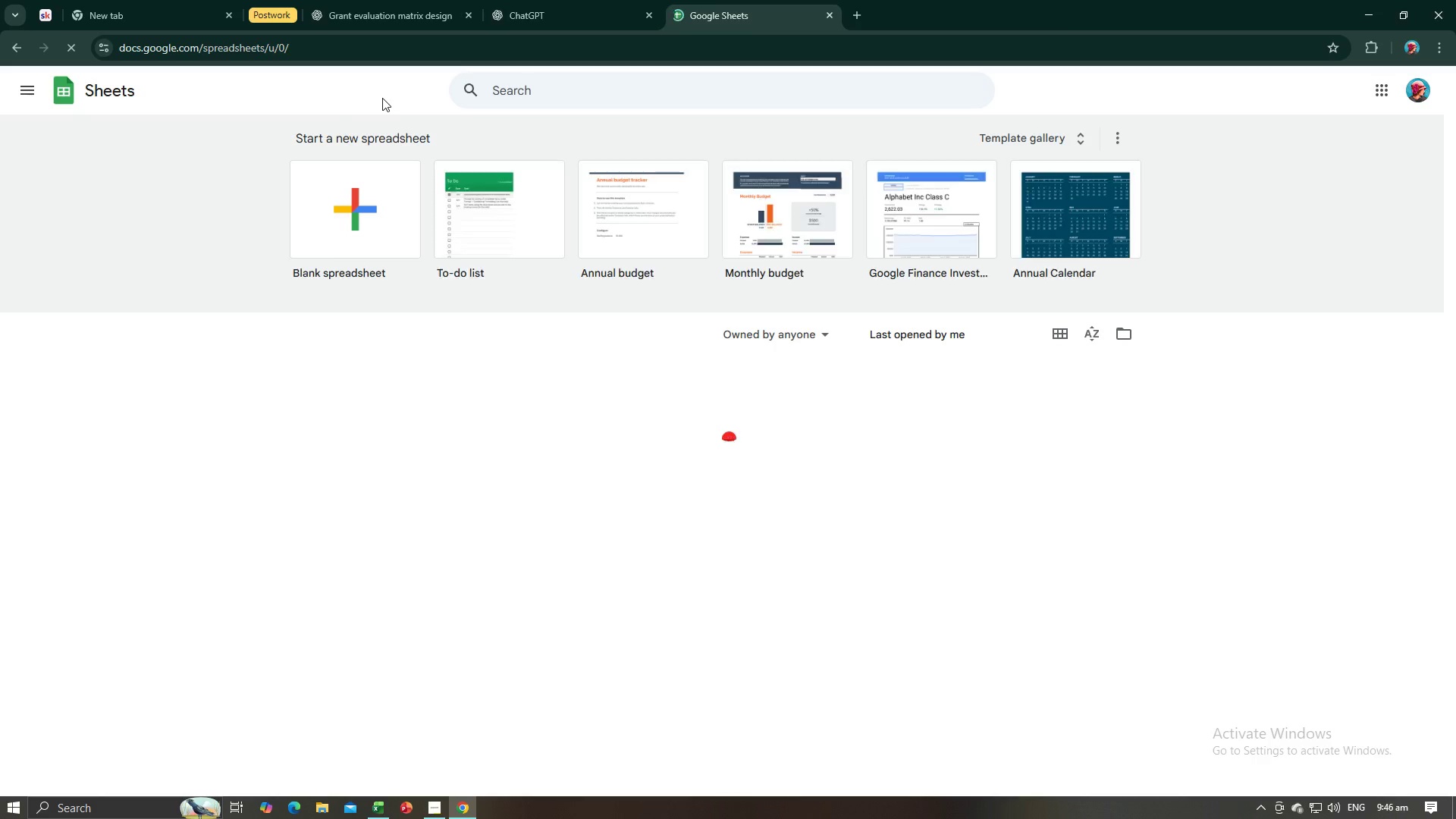 
left_click([330, 182])
 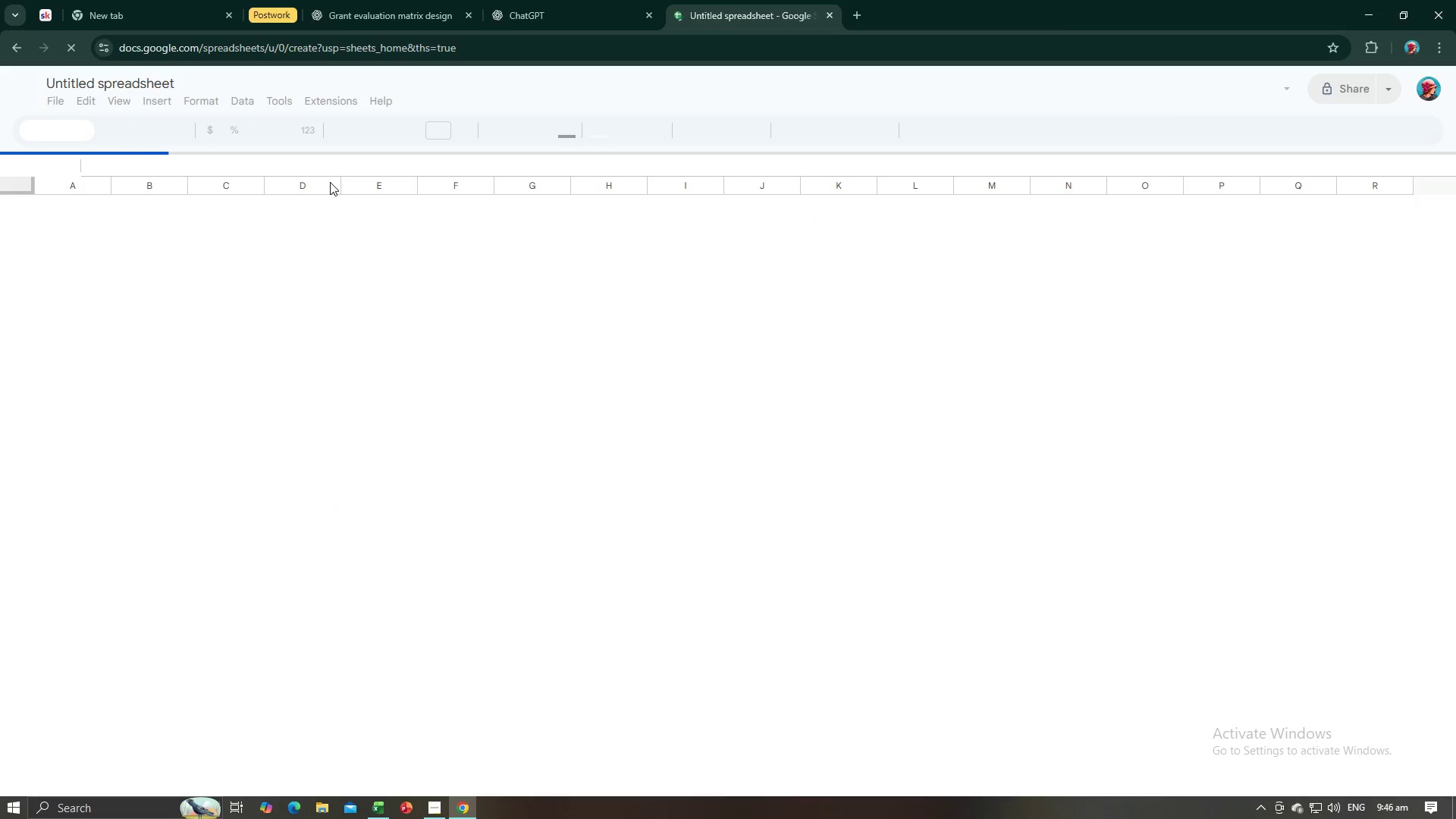 
key(Control+V)
 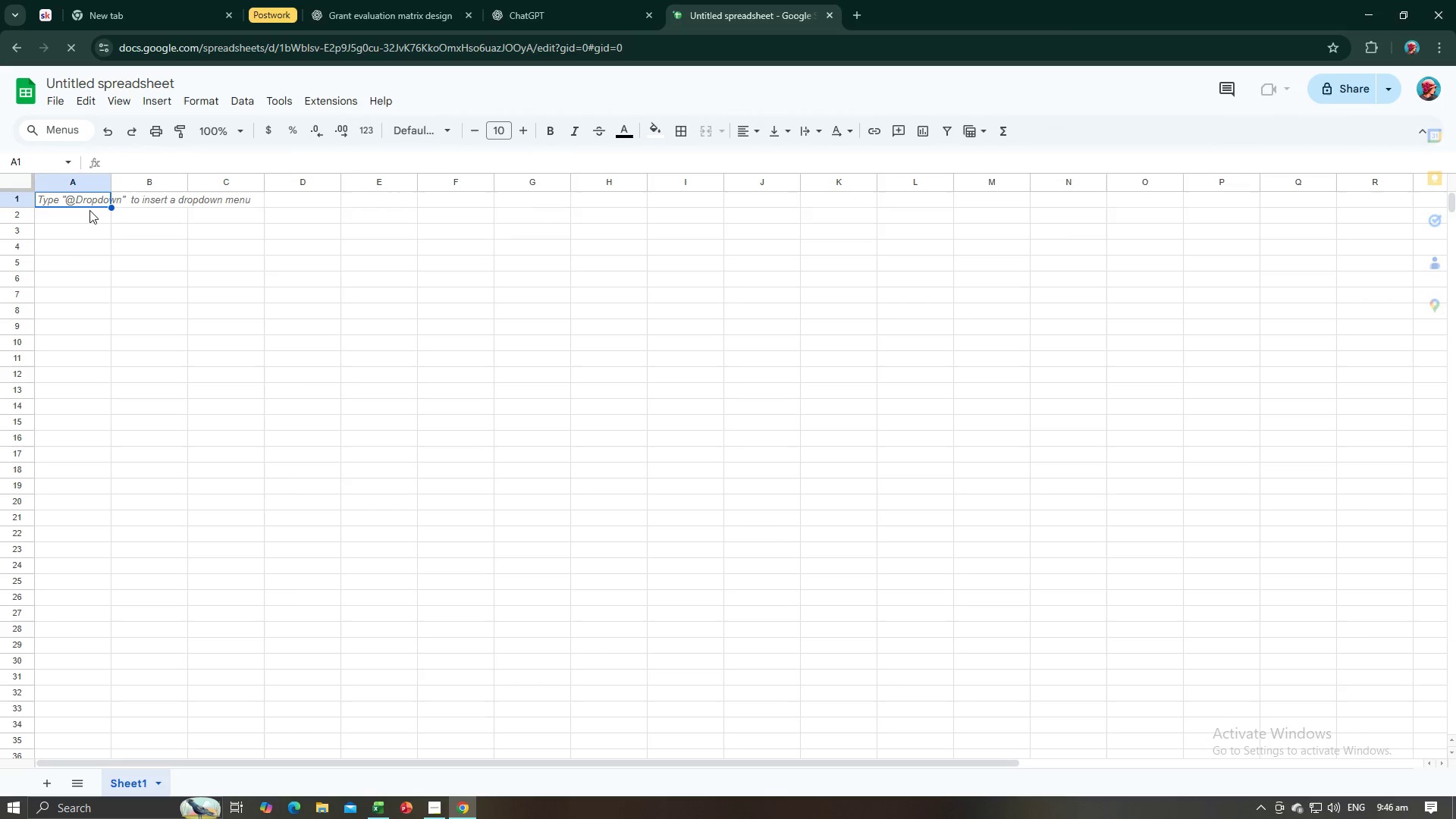 
key(Control+V)
 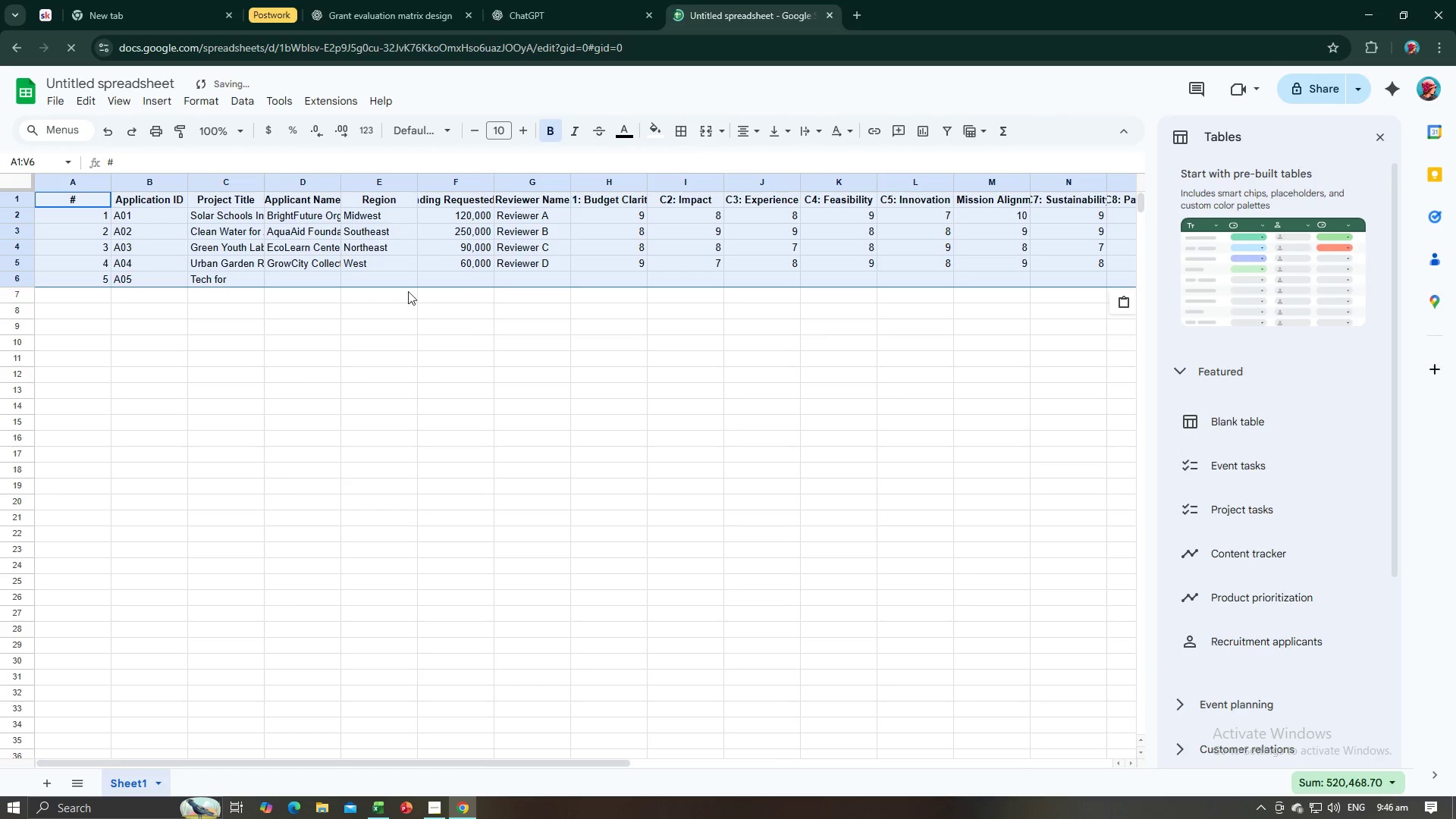 
left_click([469, 335])
 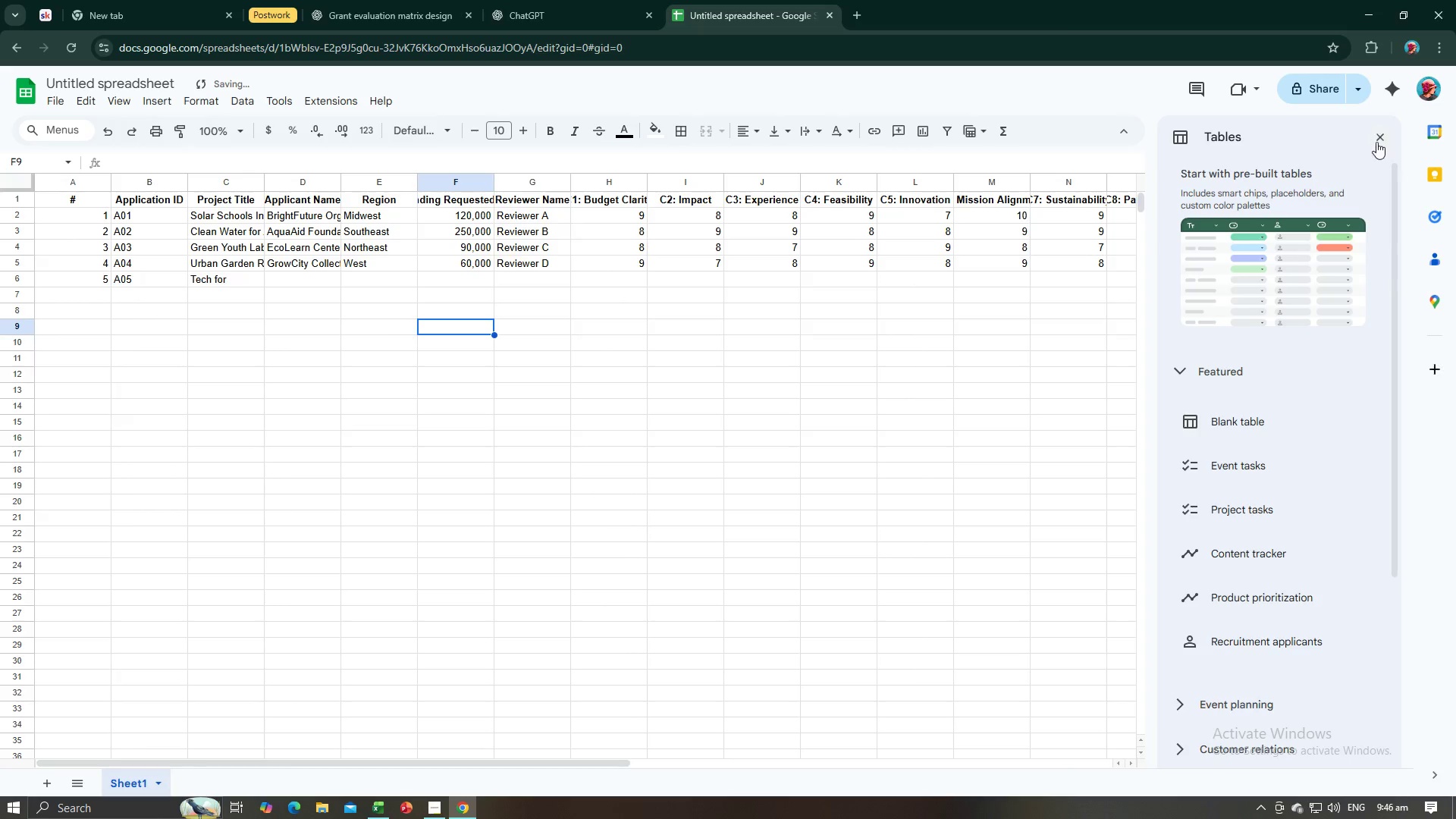 
left_click([1376, 142])
 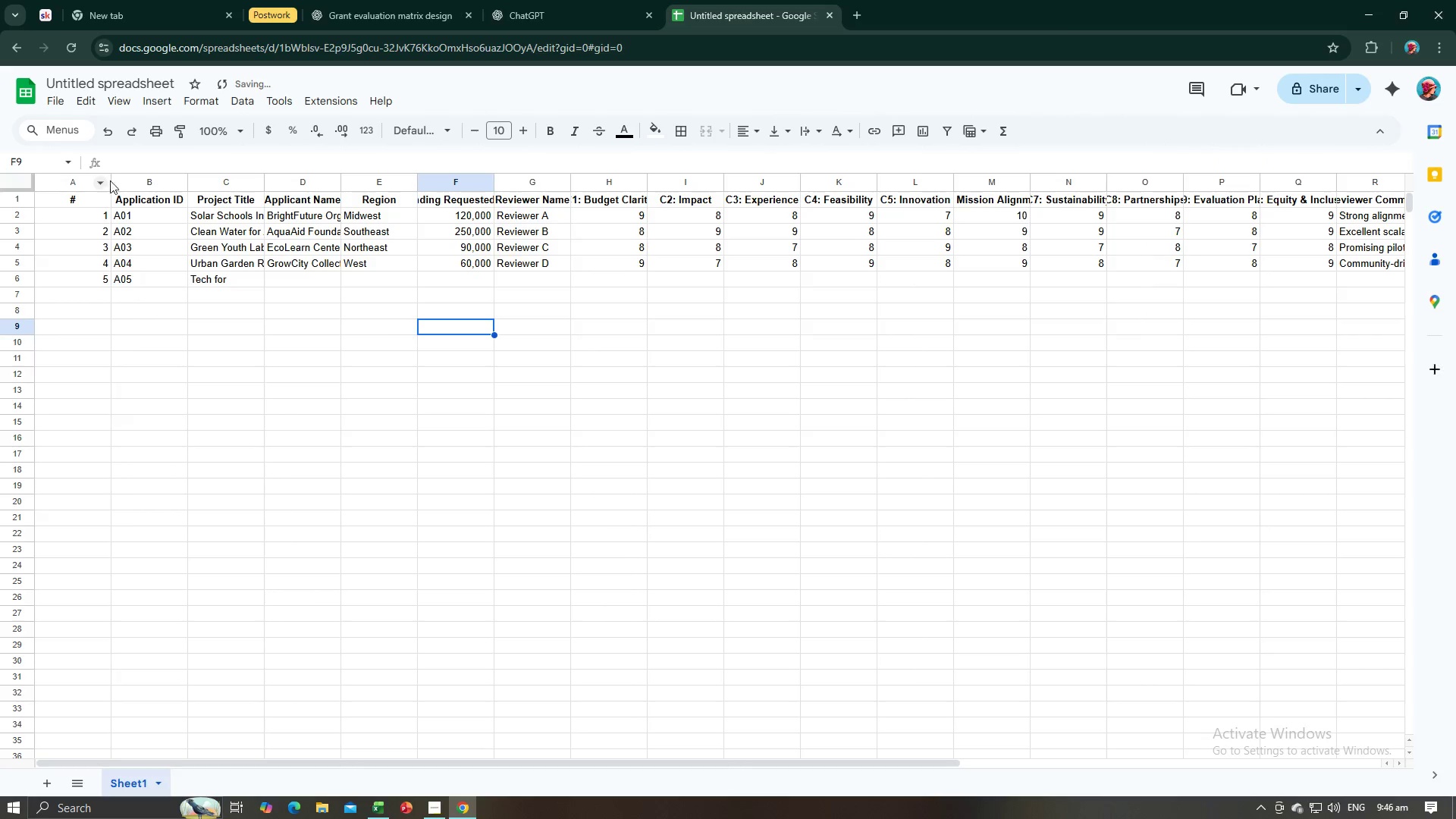 
wait(5.31)
 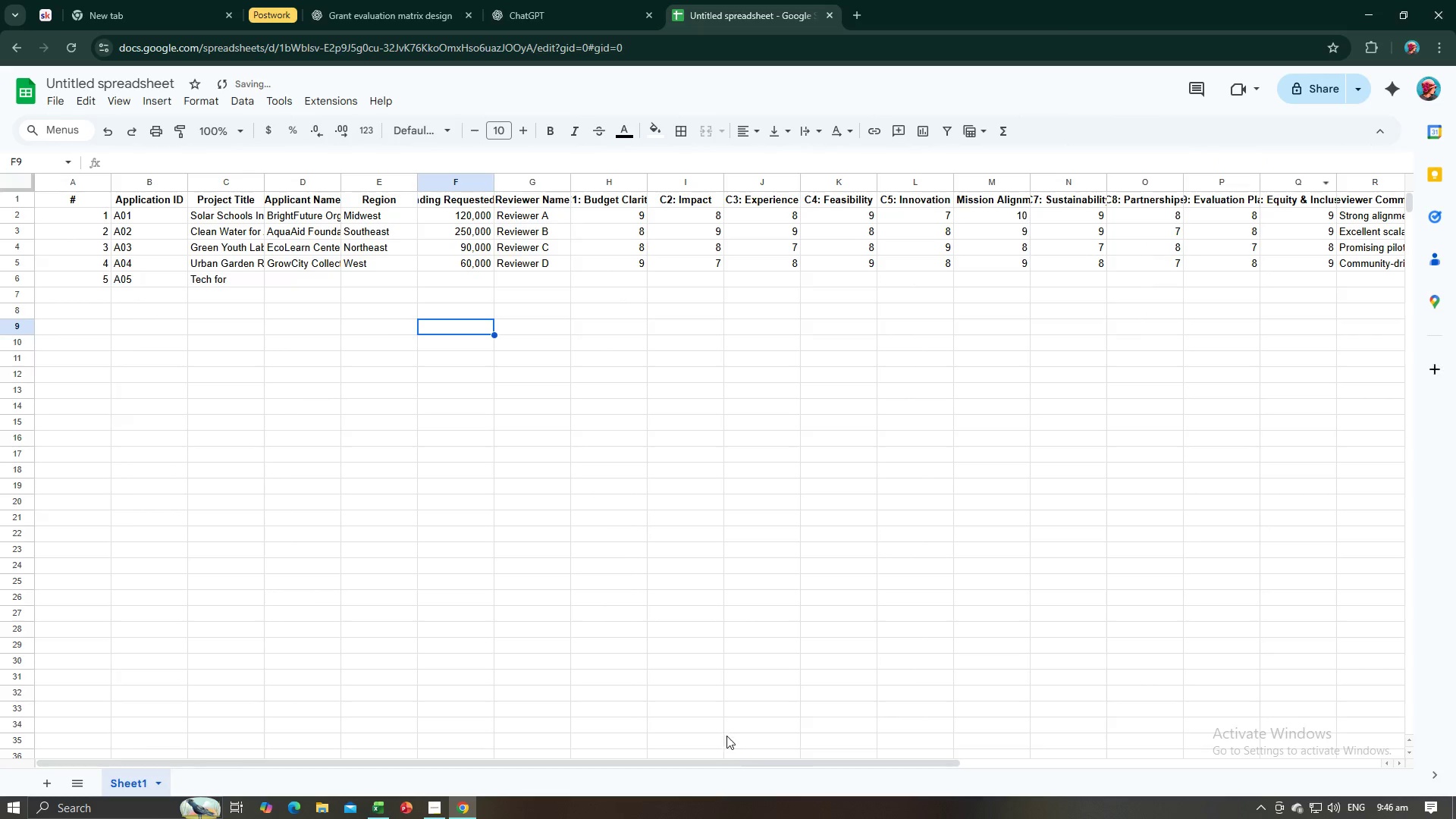 
double_click([112, 180])
 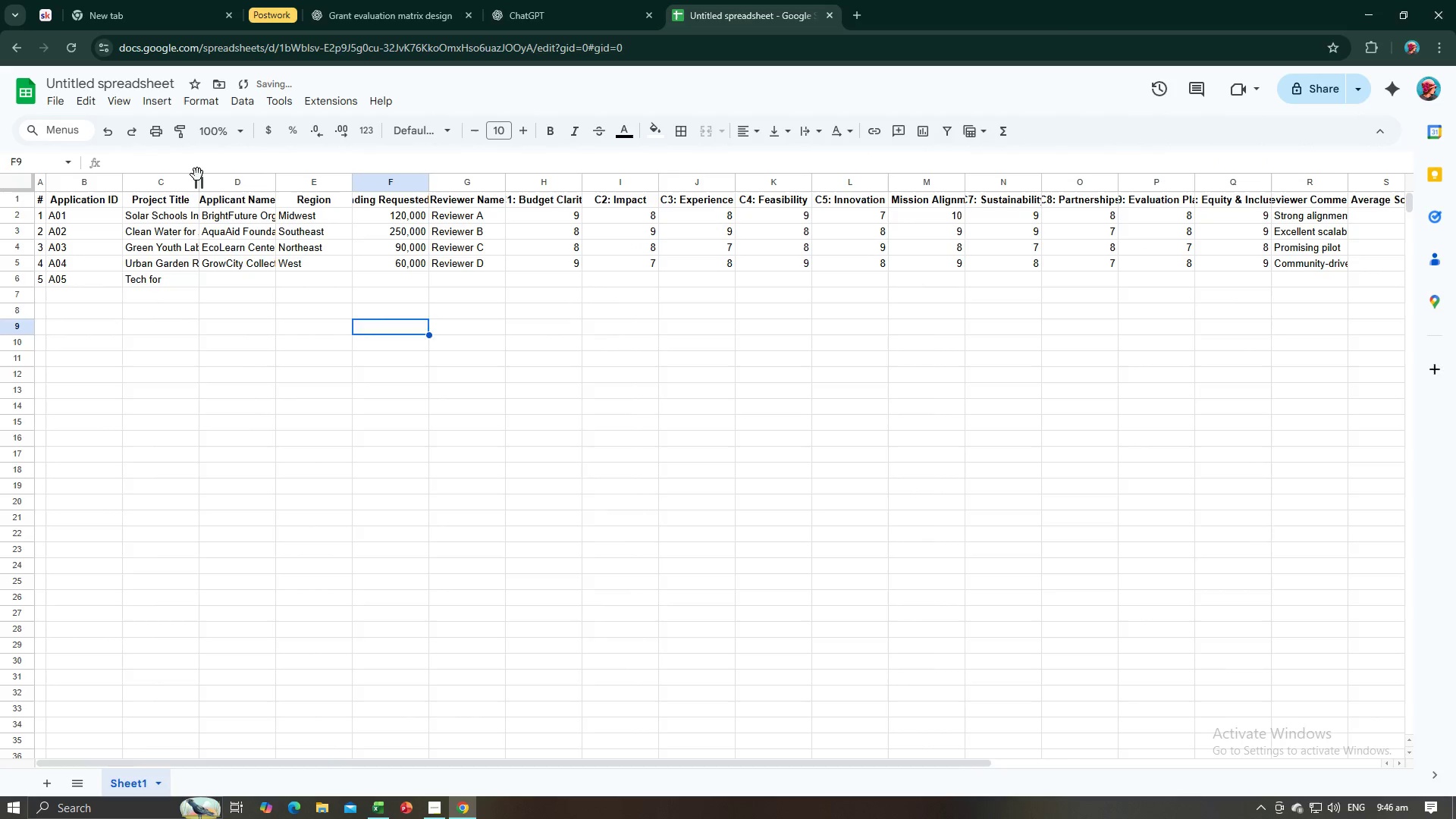 
double_click([197, 174])
 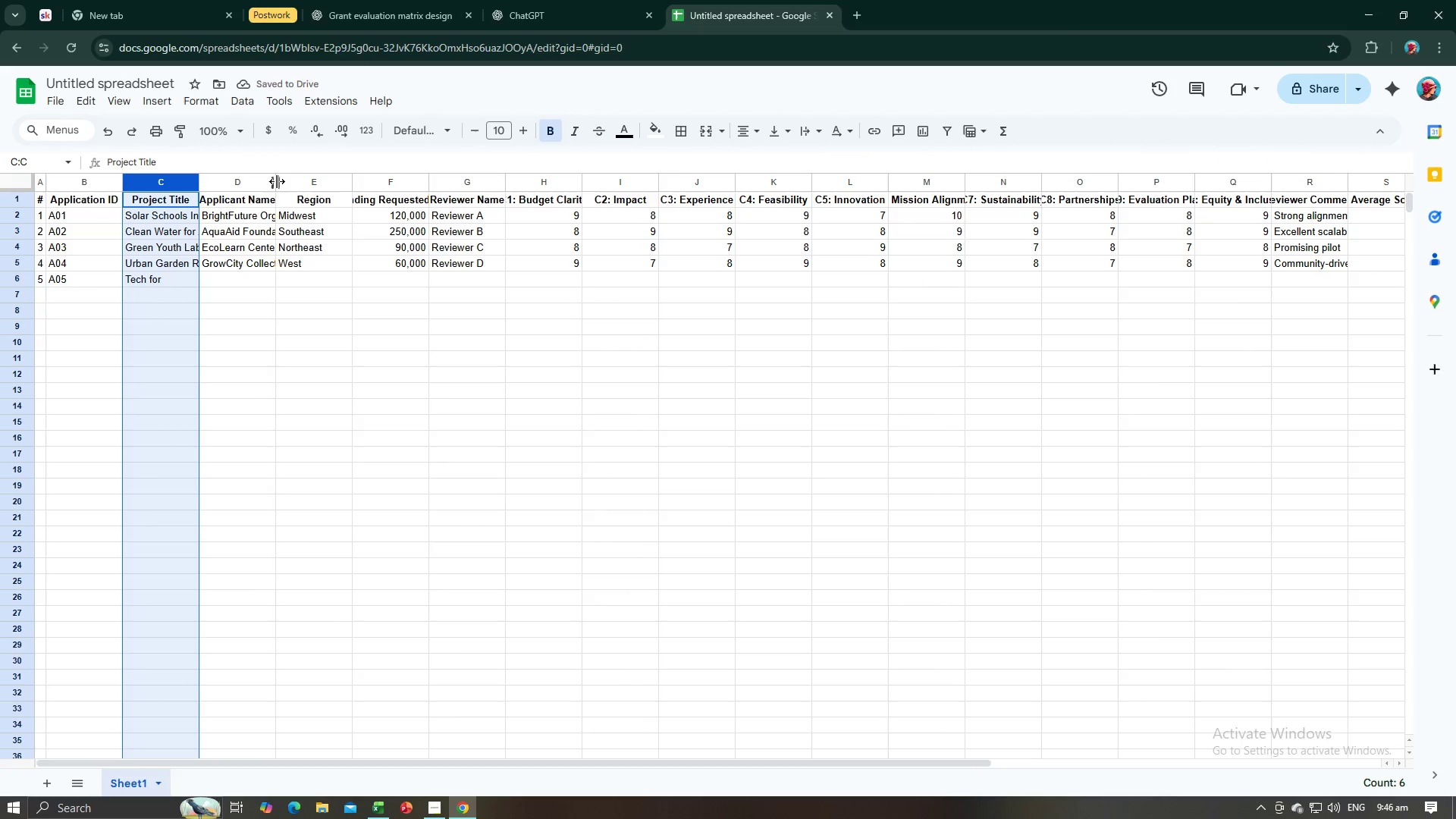 
double_click([277, 181])
 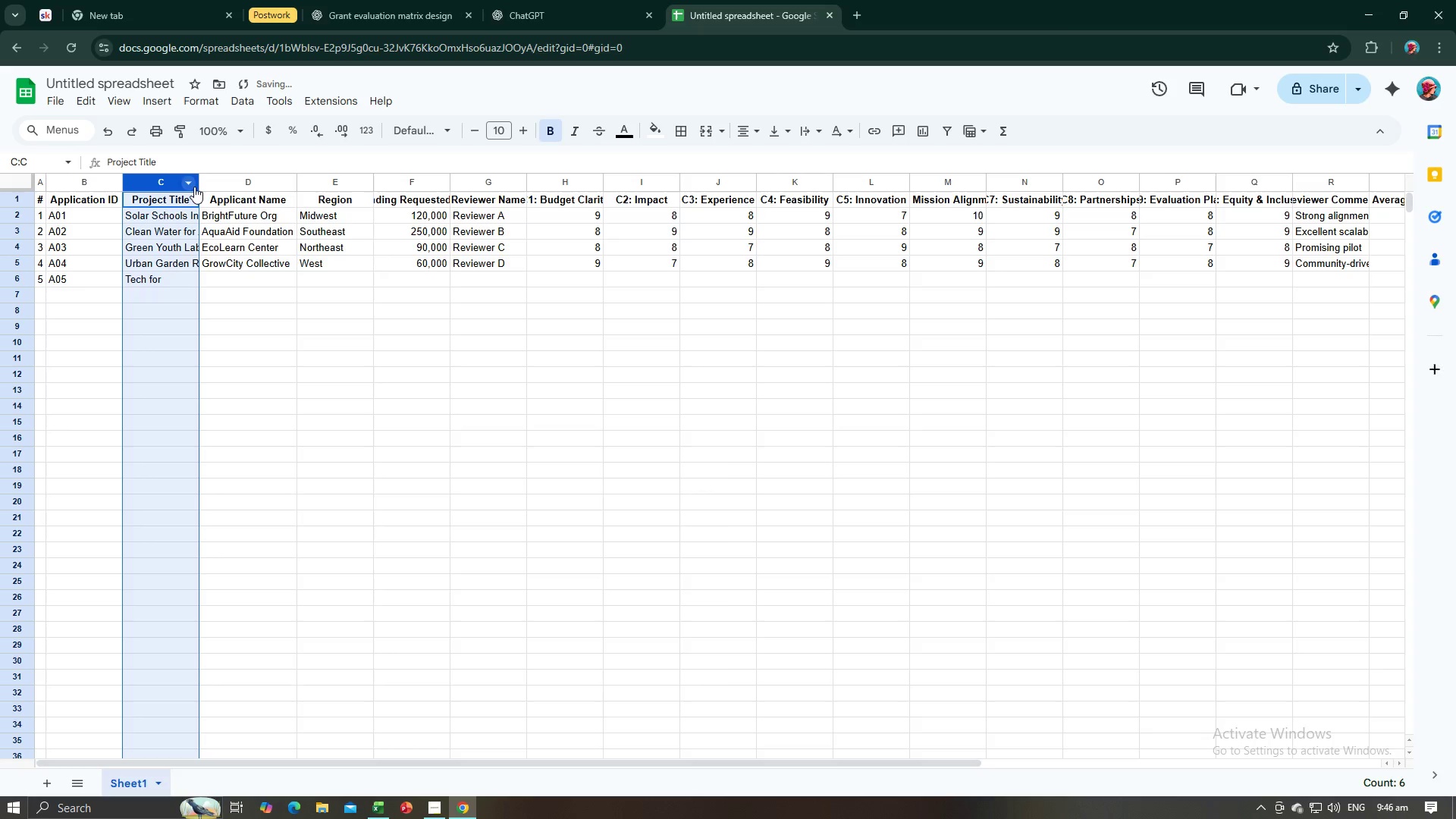 
double_click([194, 187])
 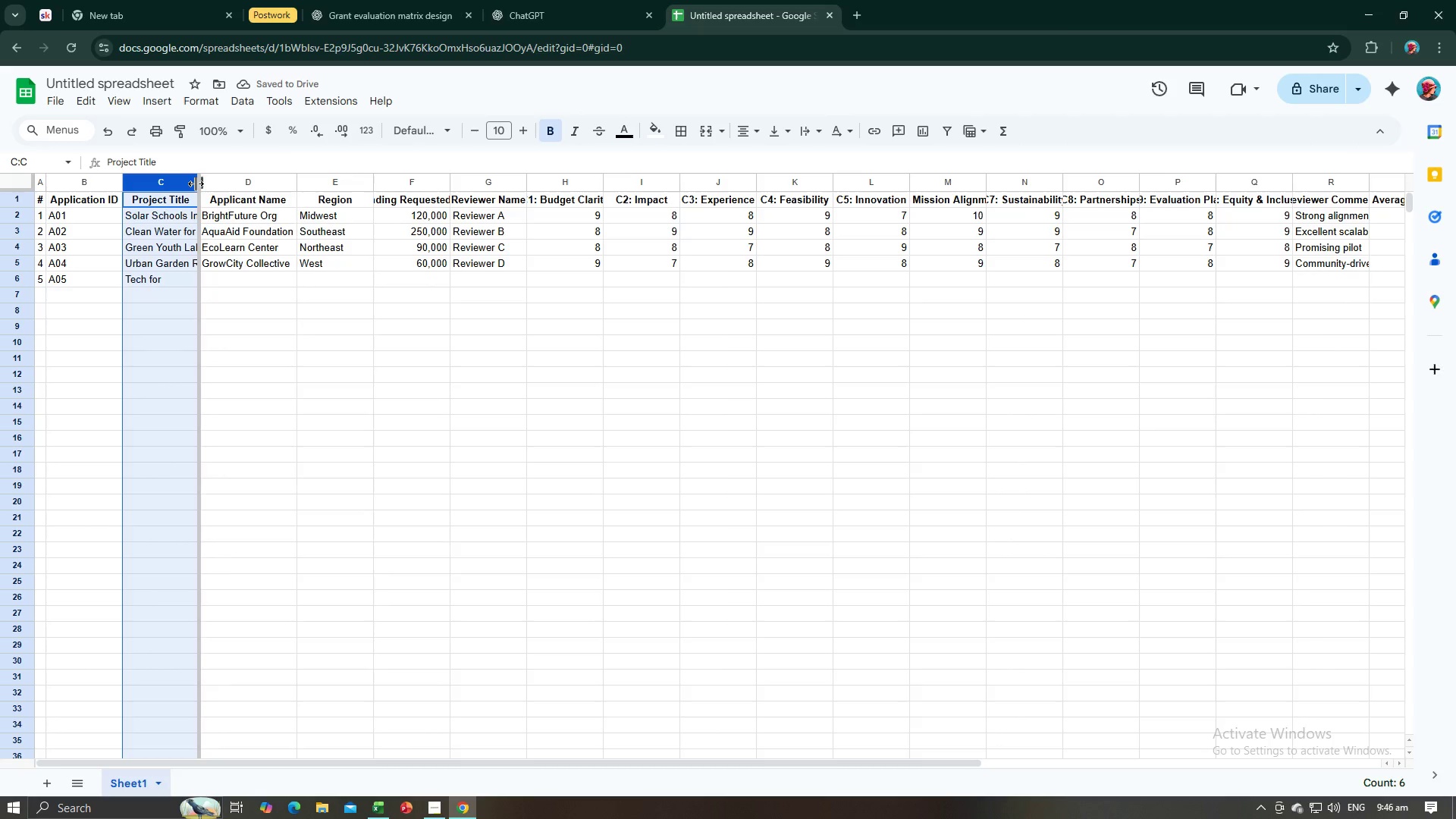 
double_click([196, 184])
 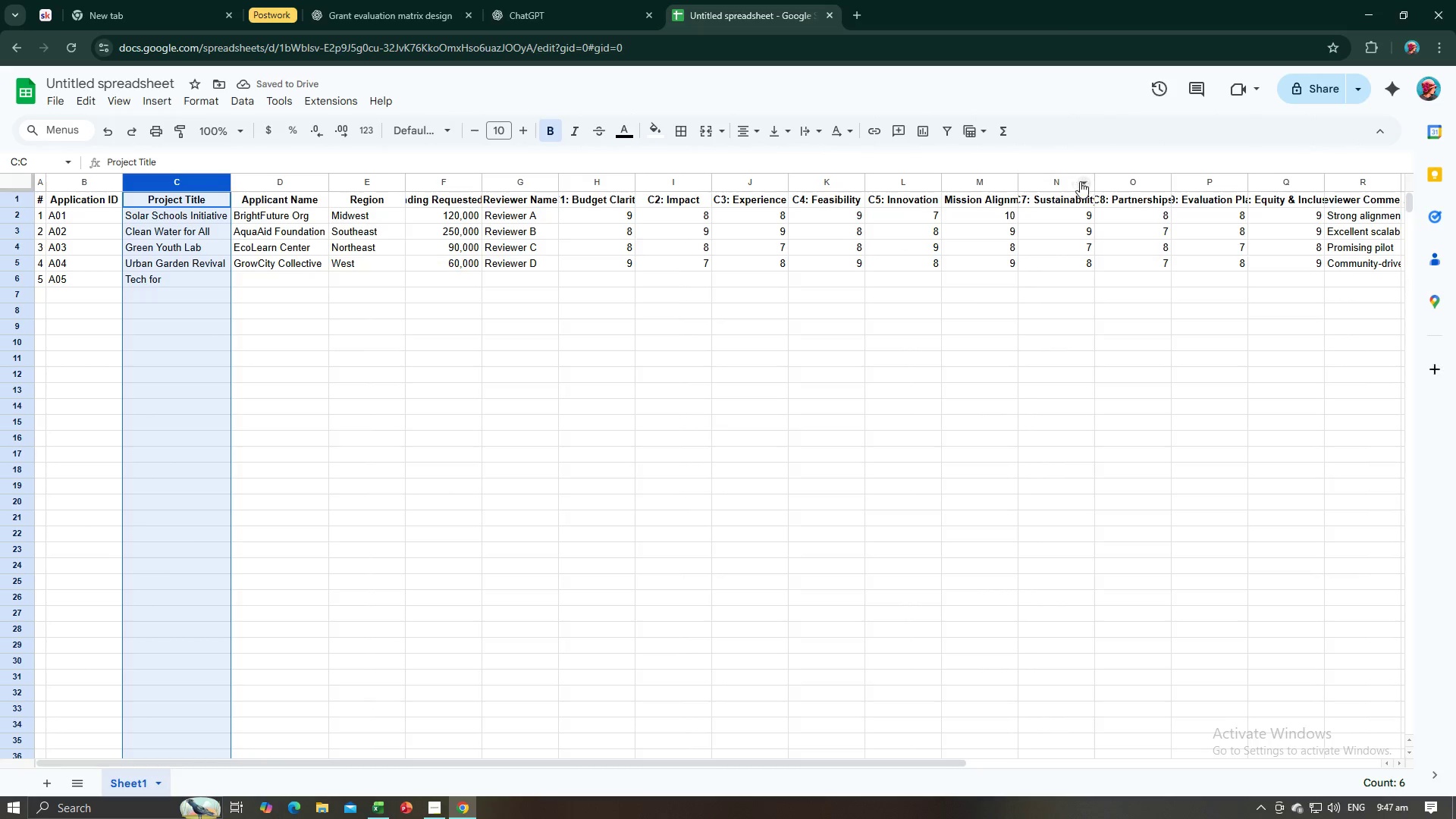 
wait(6.94)
 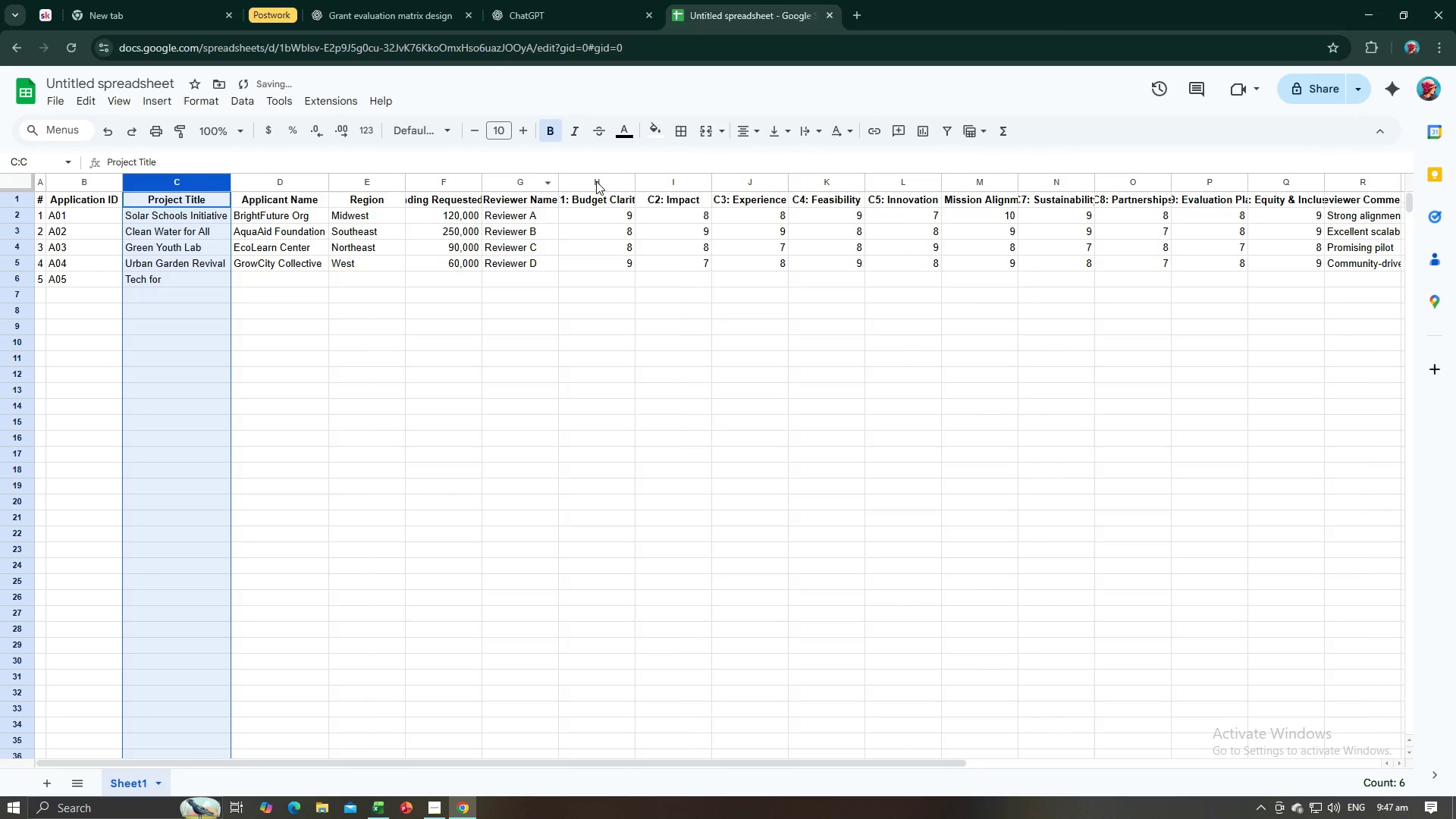 
double_click([1018, 182])
 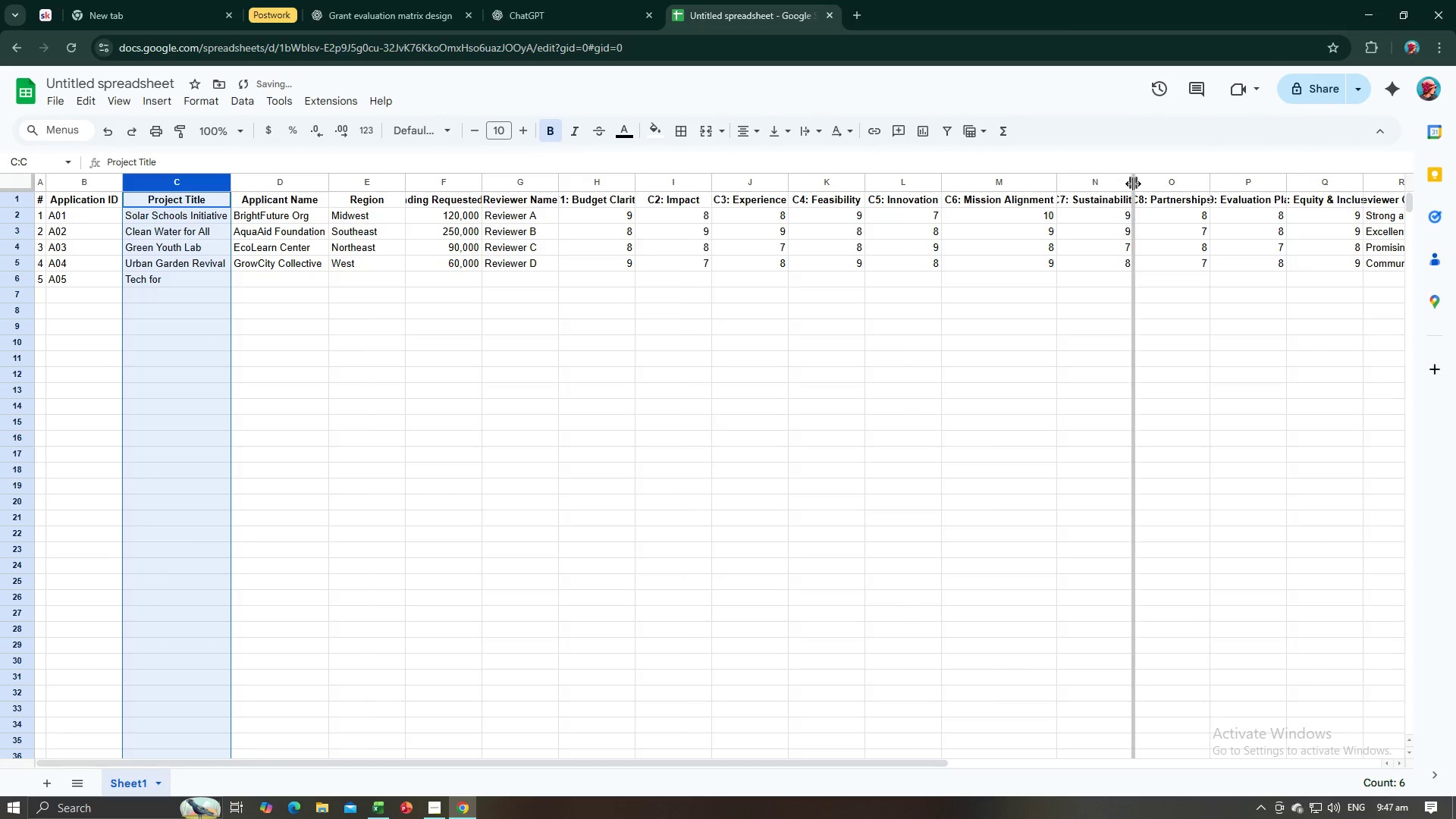 
double_click([1133, 184])
 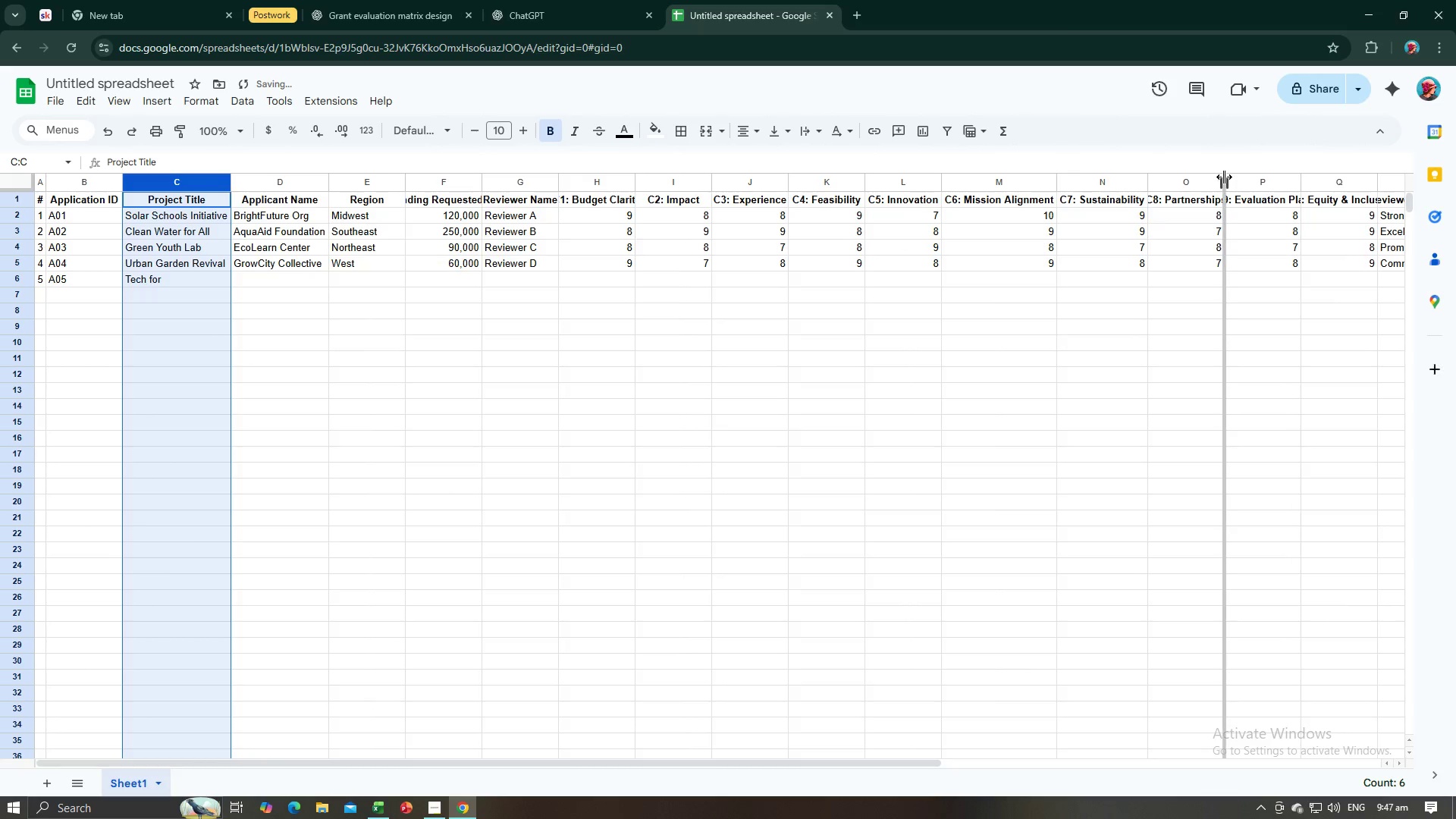 
double_click([1224, 177])
 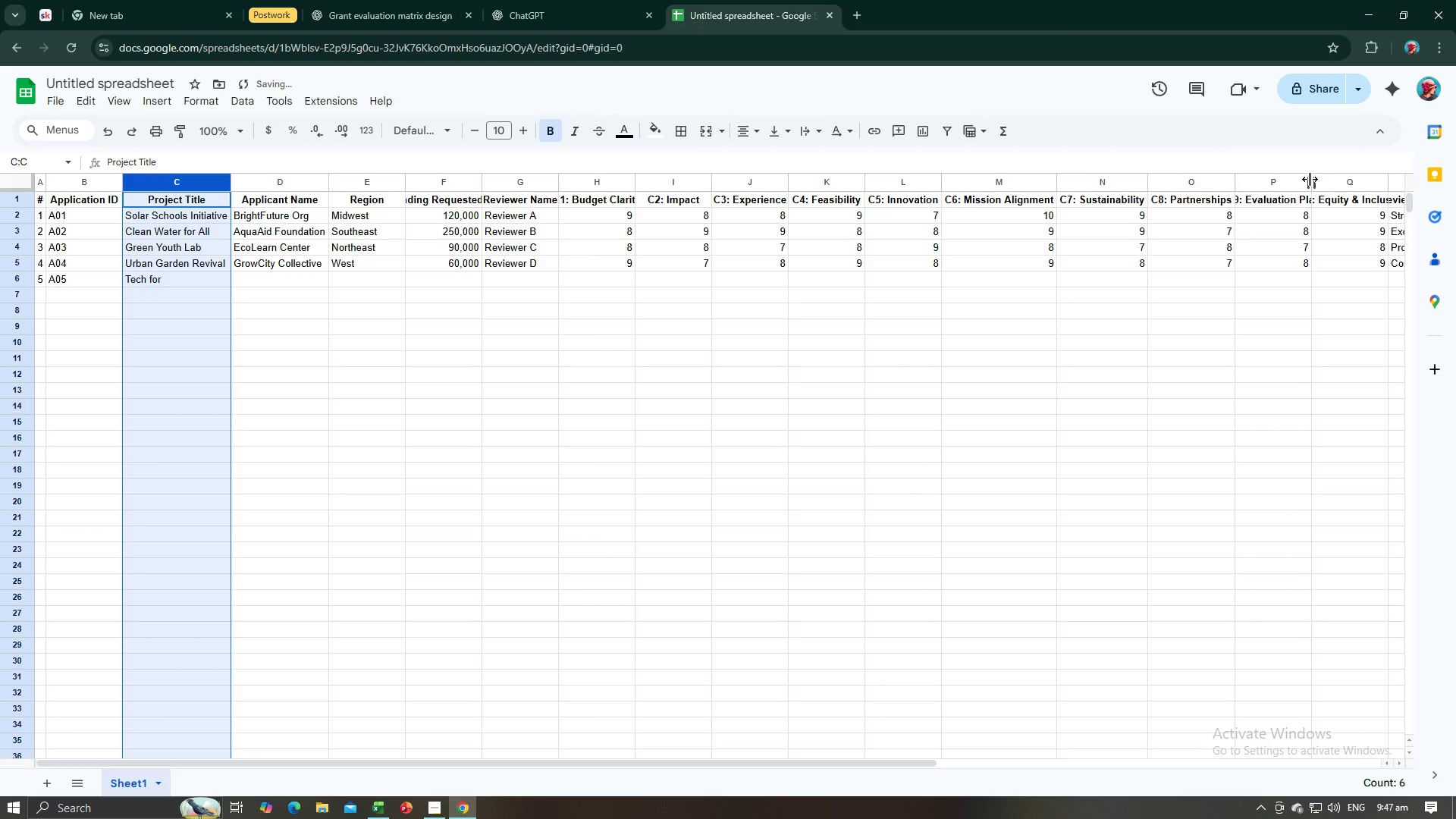 
double_click([1310, 179])
 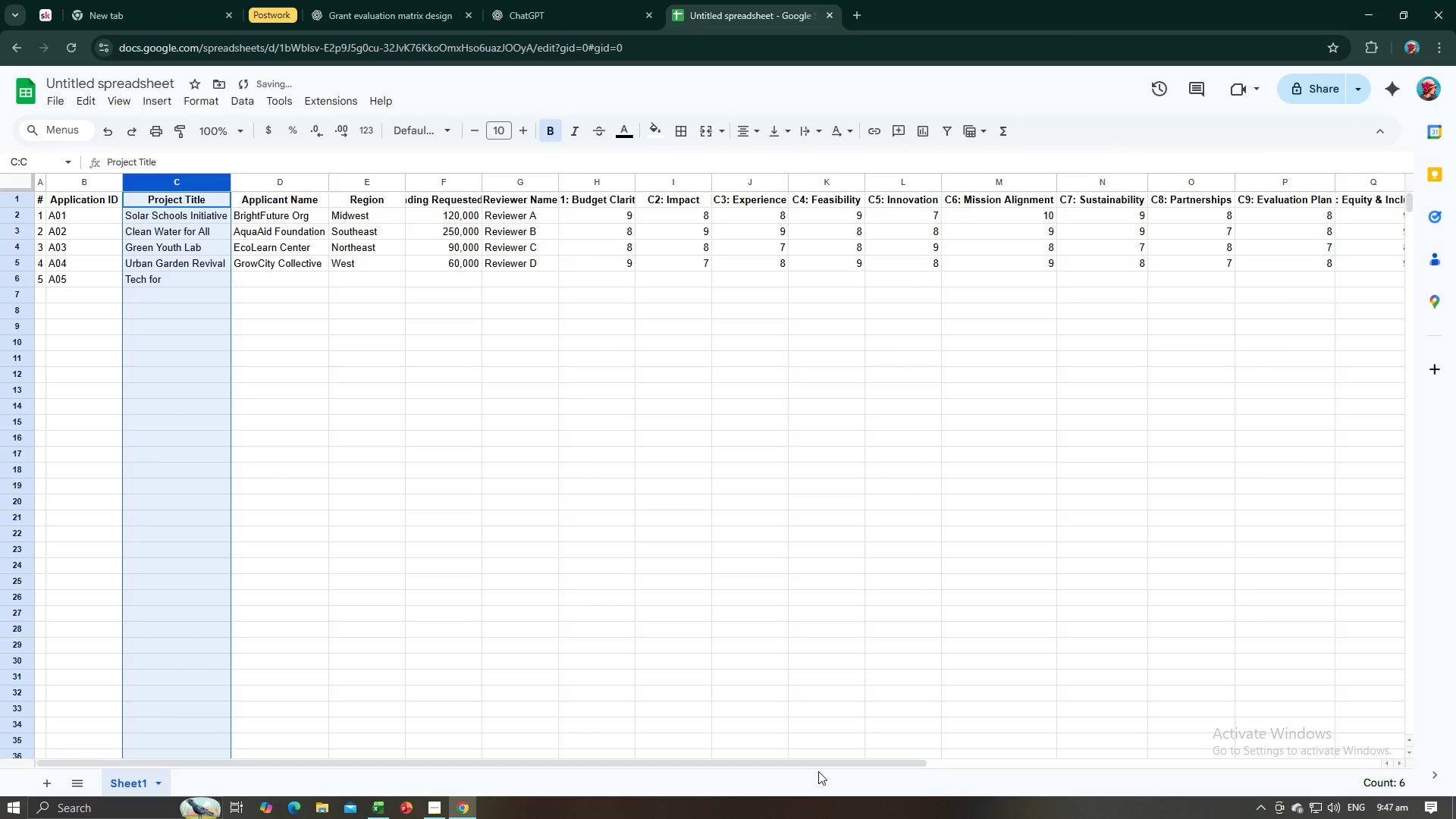 
left_click_drag(start_coordinate=[820, 762], to_coordinate=[1144, 753])
 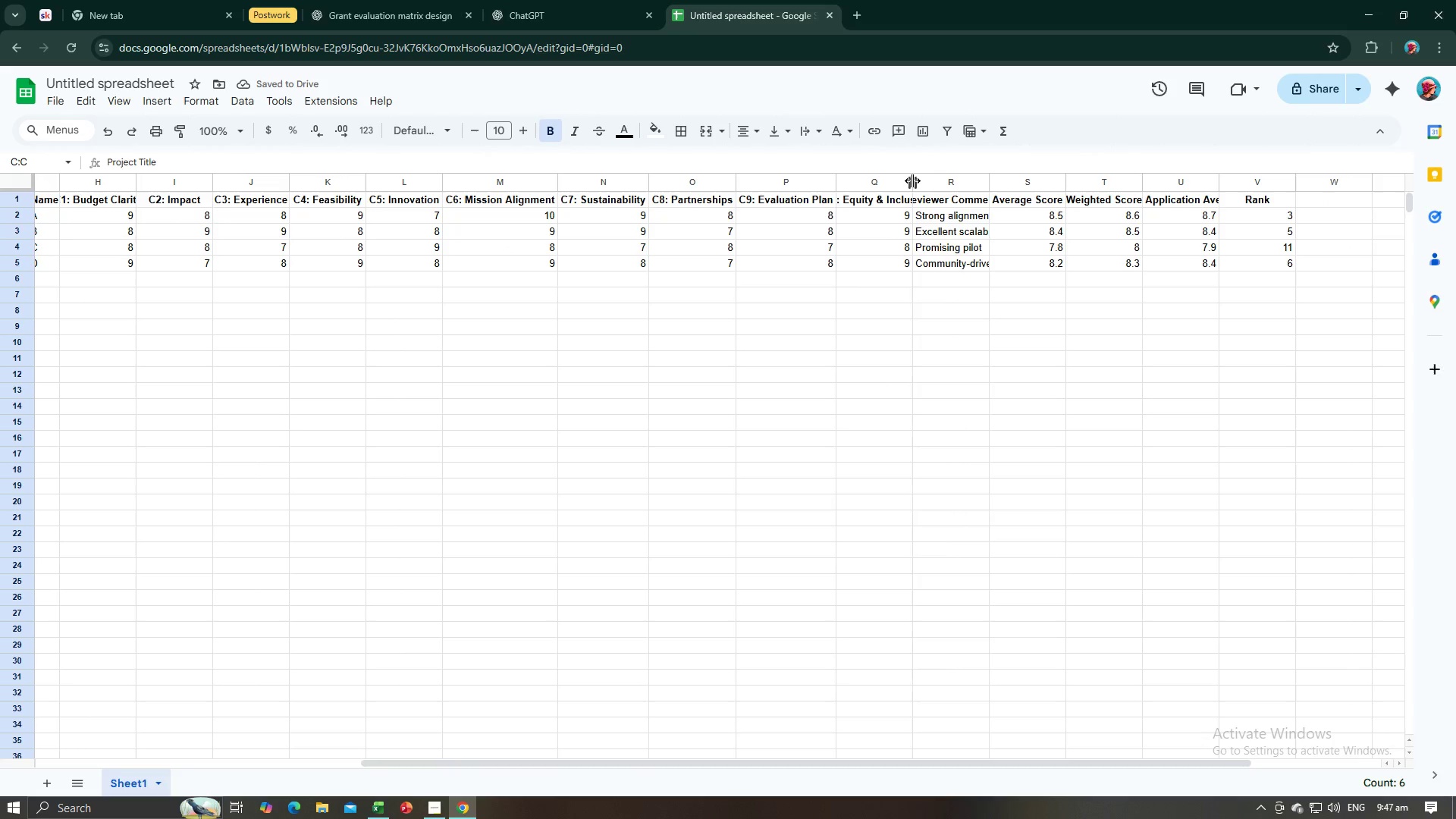 
double_click([912, 181])
 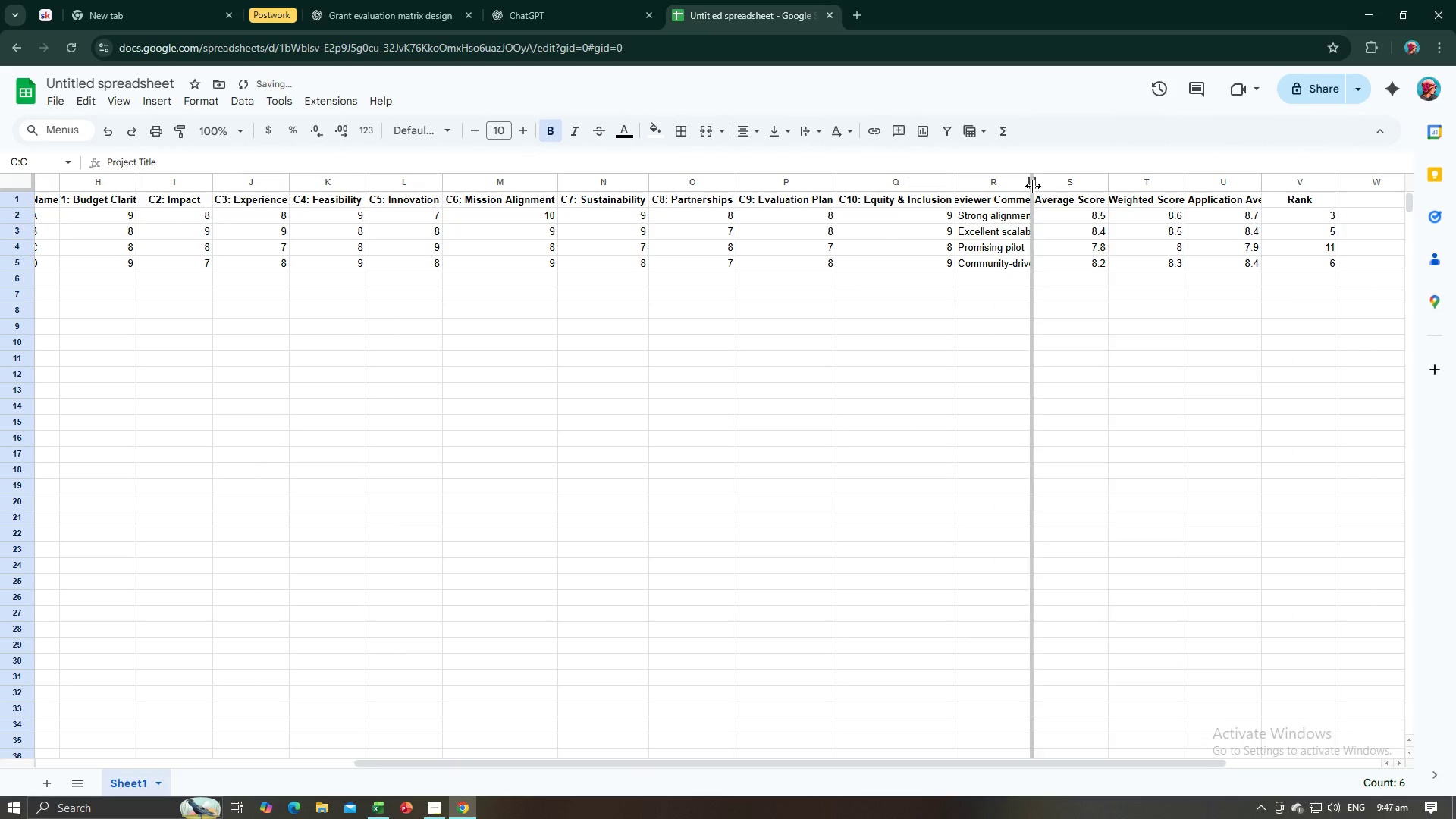 
double_click([1033, 186])
 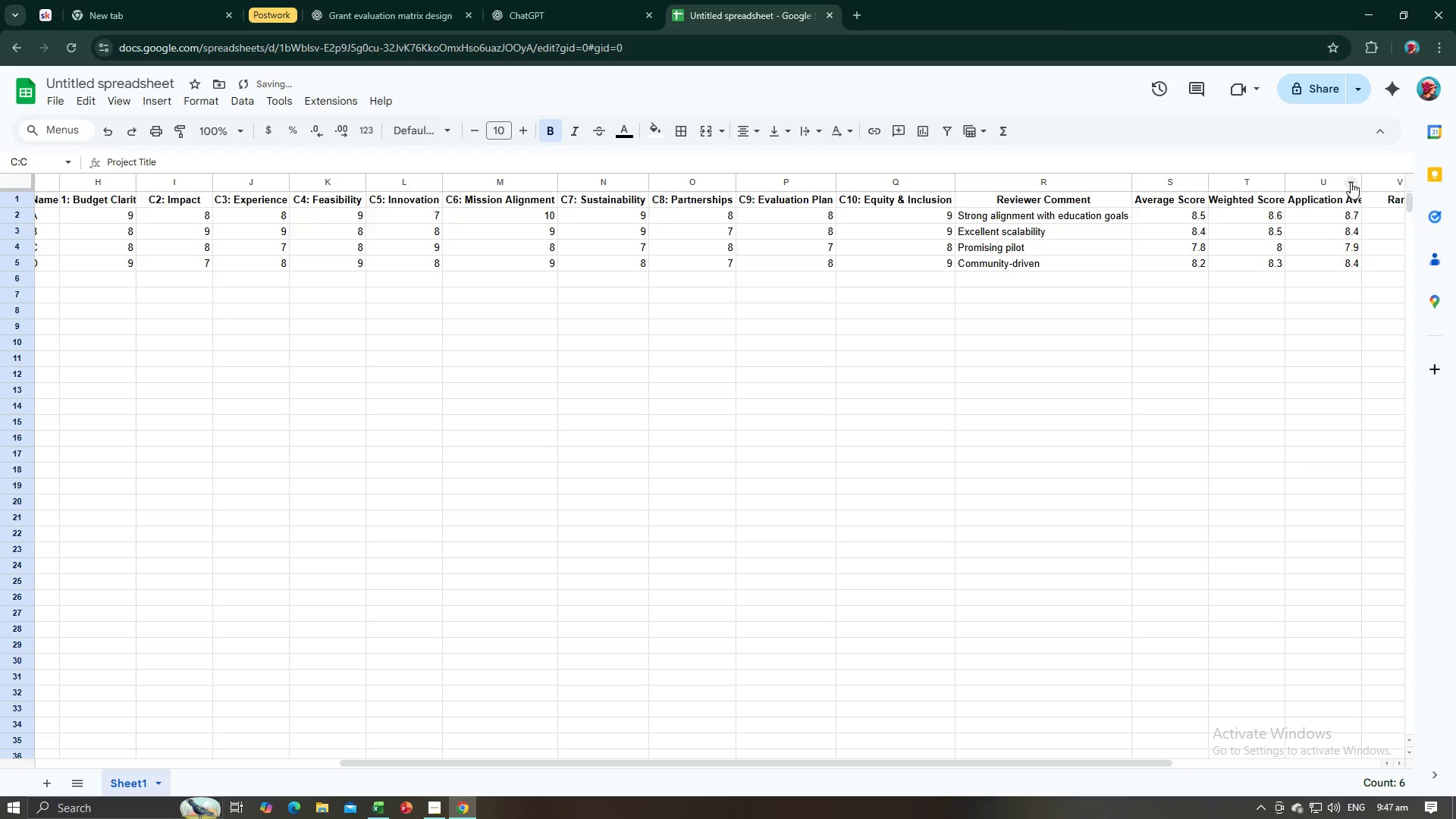 
double_click([1359, 184])
 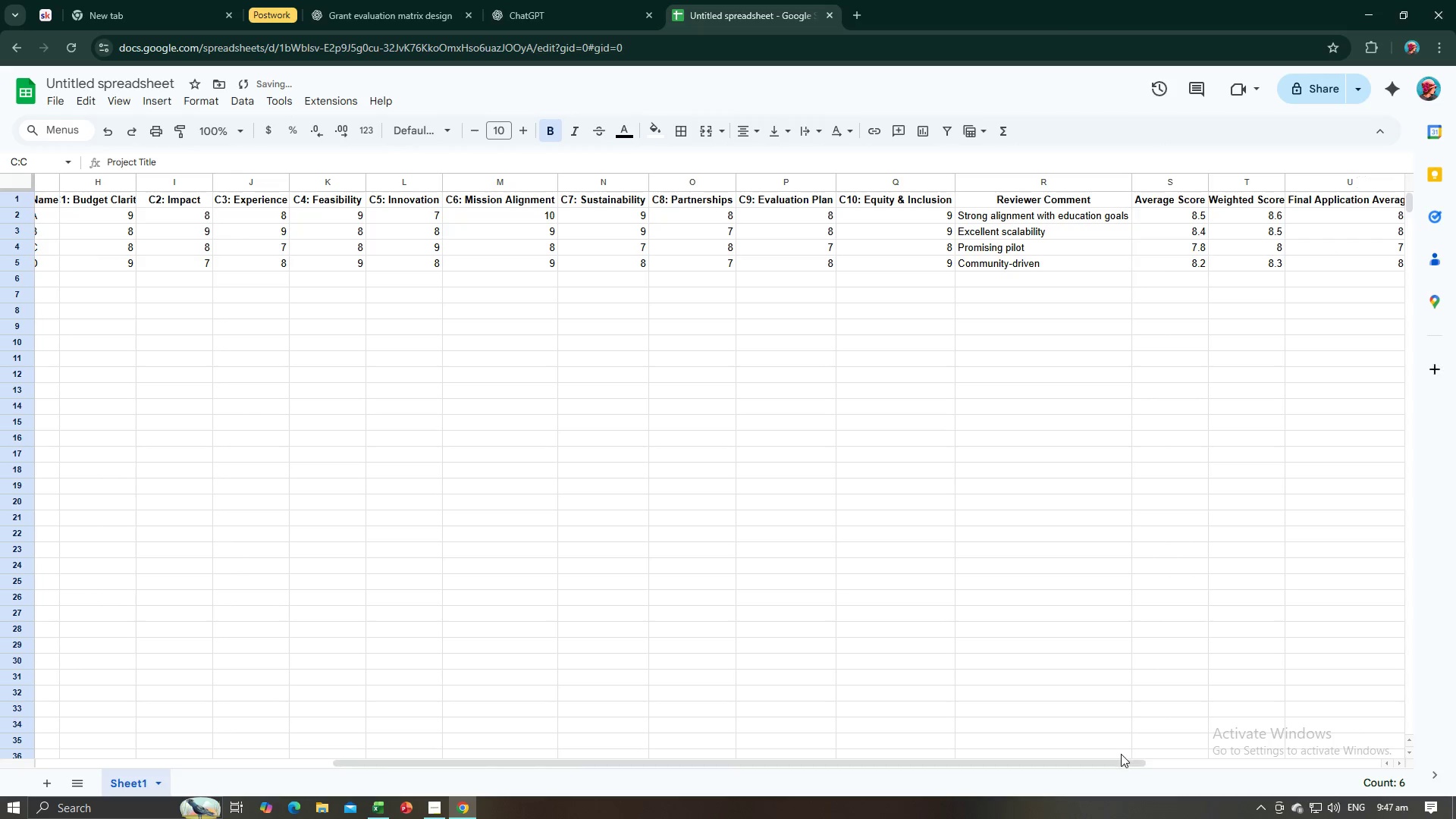 
left_click_drag(start_coordinate=[1117, 763], to_coordinate=[1373, 714])
 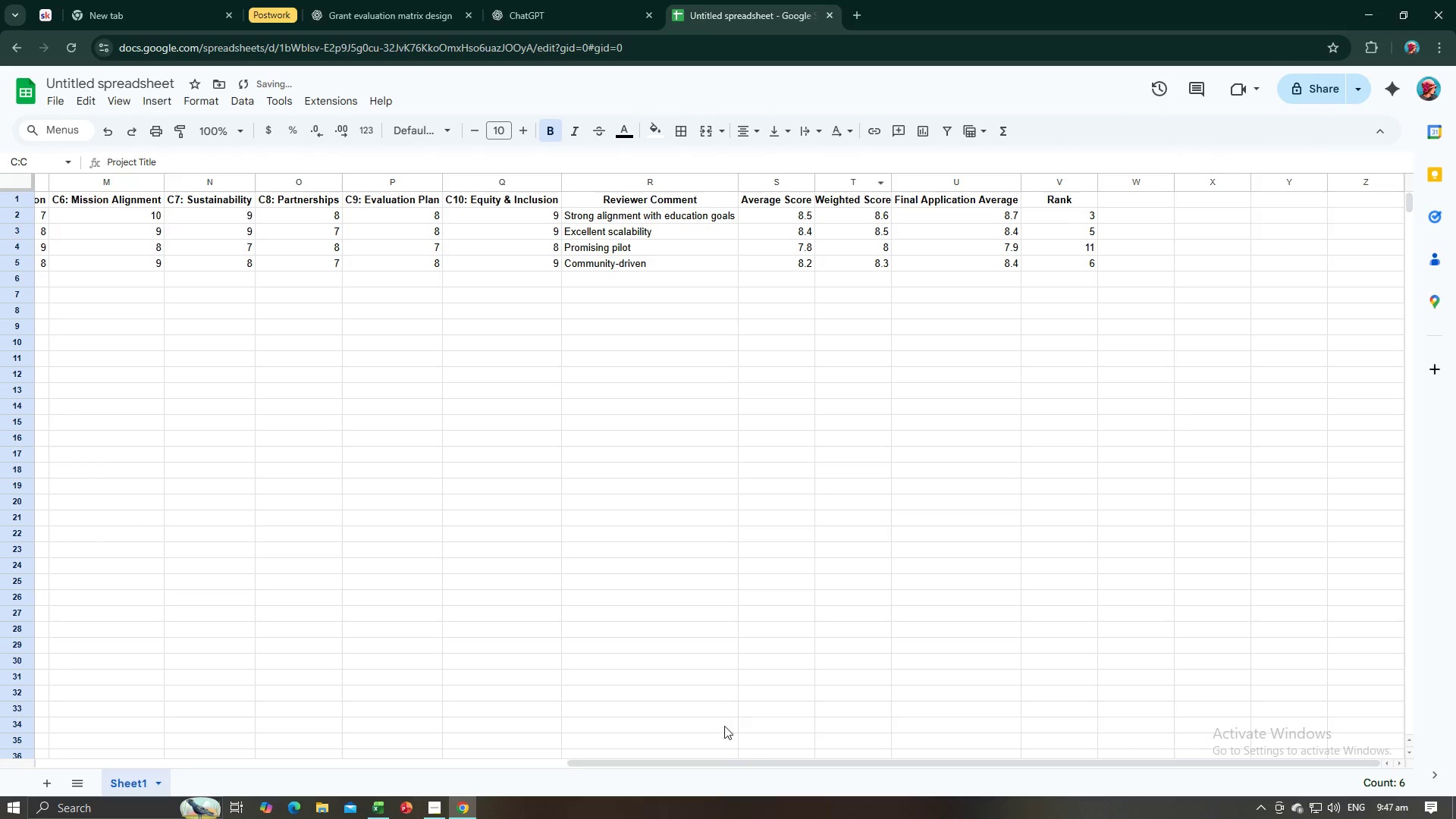 
left_click([720, 769])
 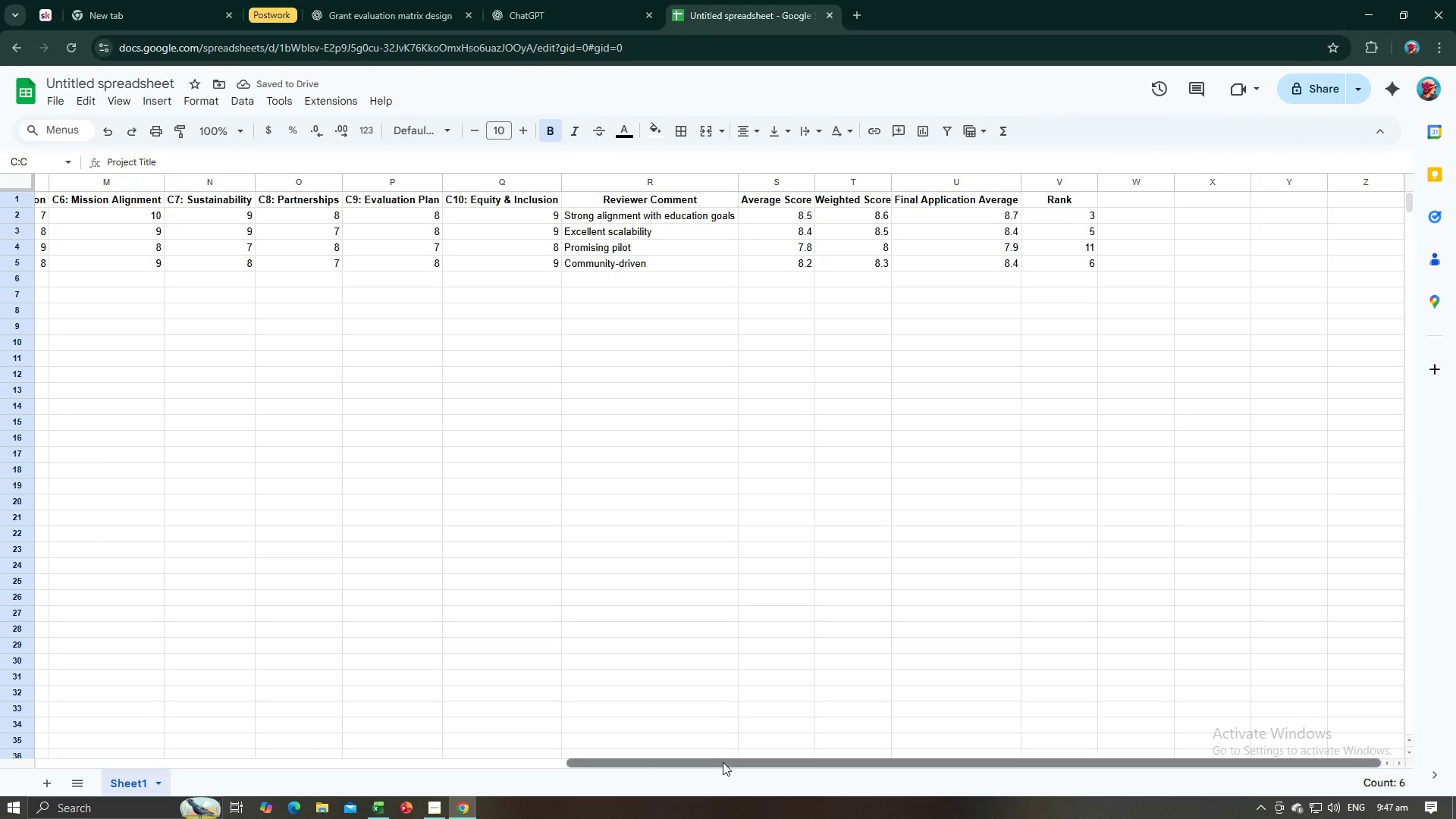 
left_click_drag(start_coordinate=[723, 762], to_coordinate=[370, 743])
 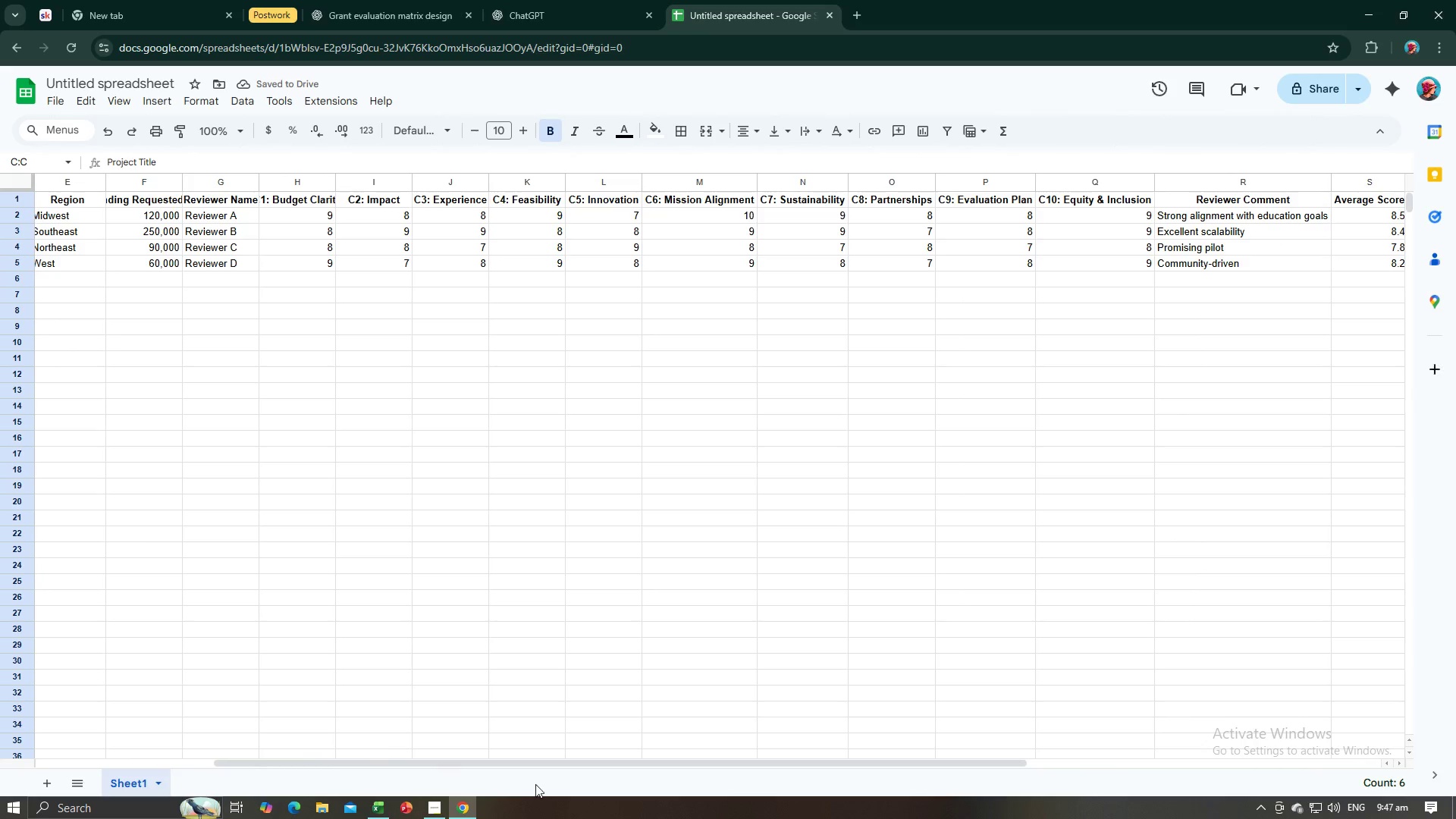 
key(Alt+AltLeft)
 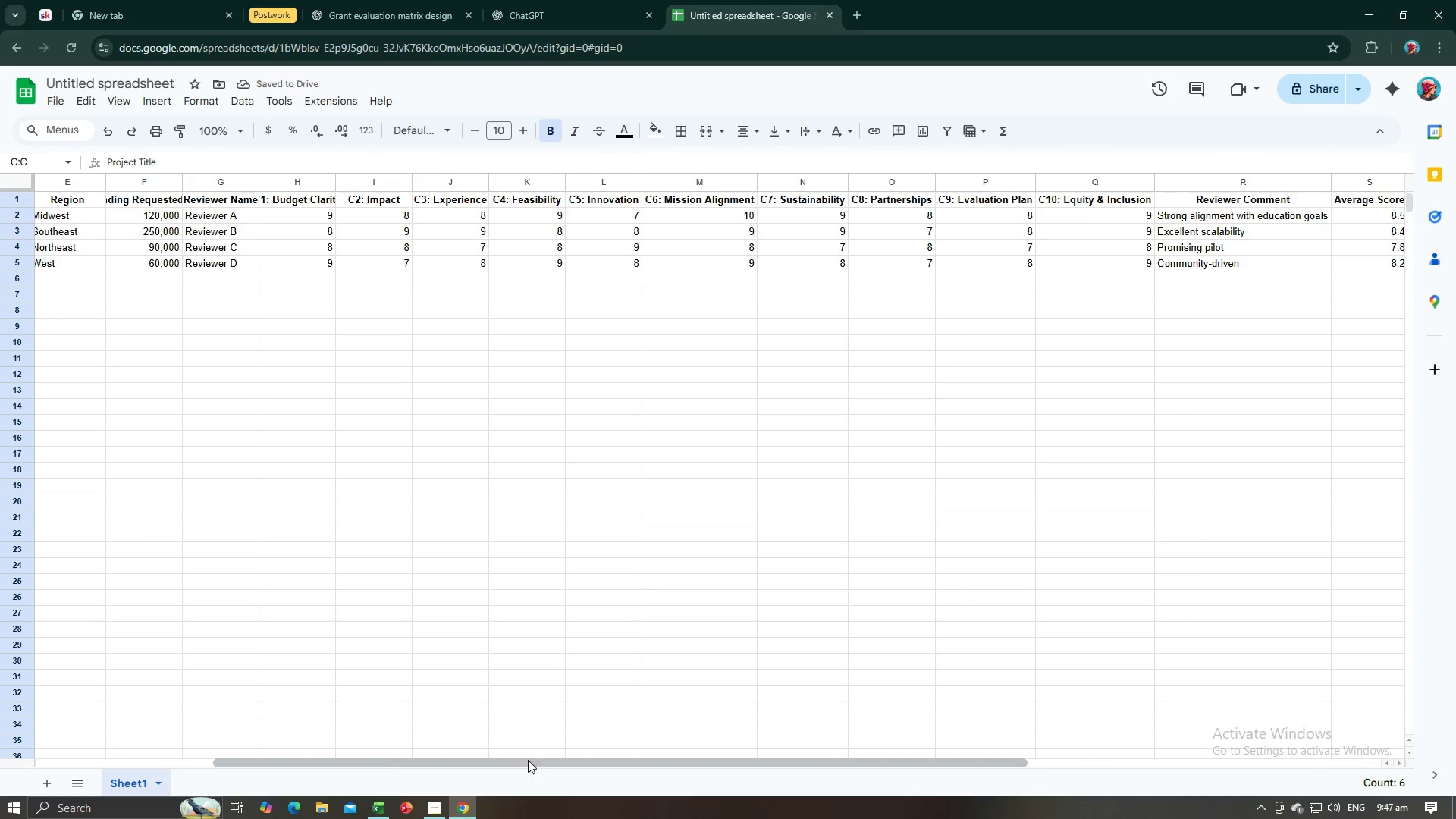 
key(Alt+Tab)
 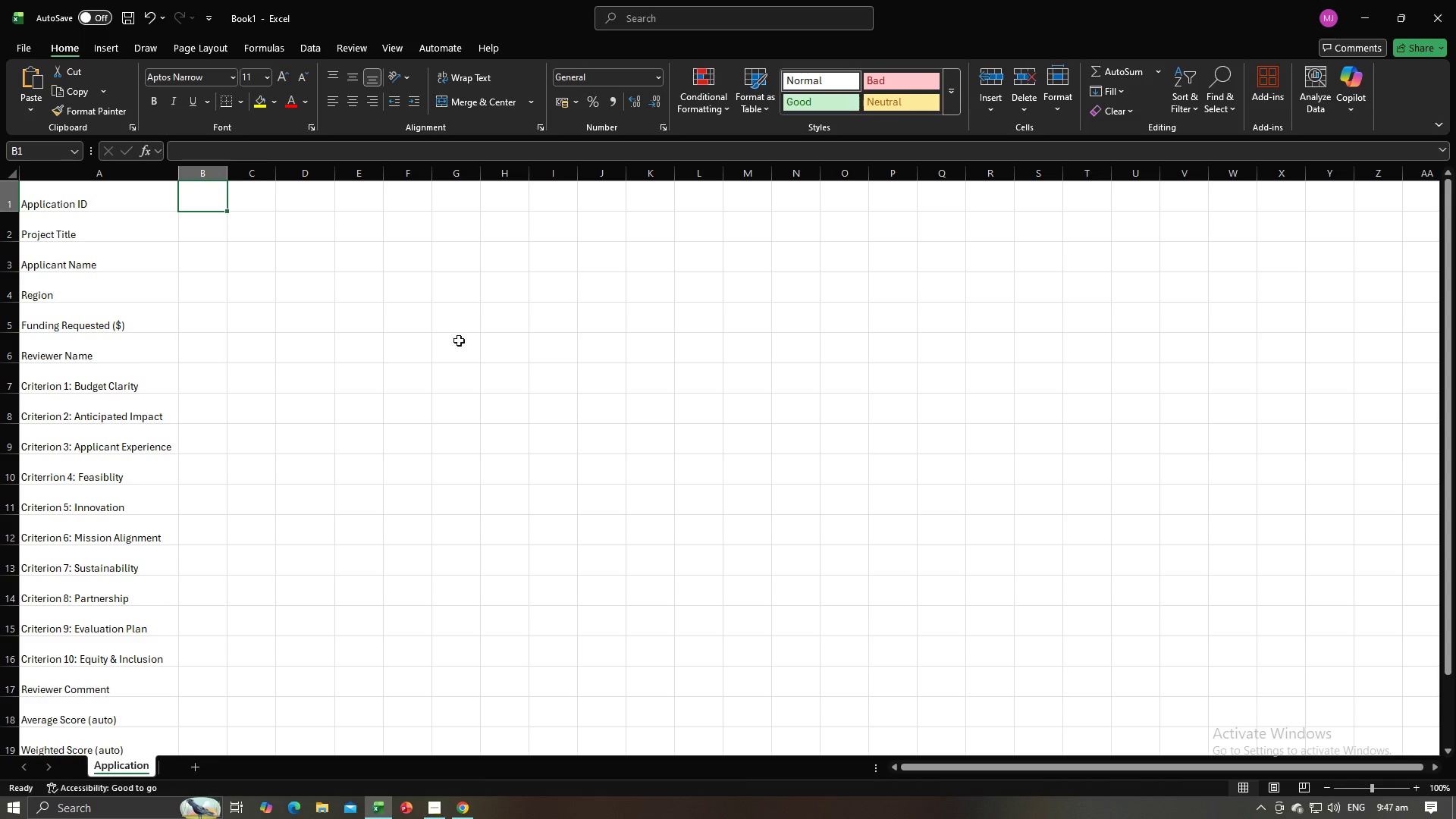 
key(Alt+AltLeft)
 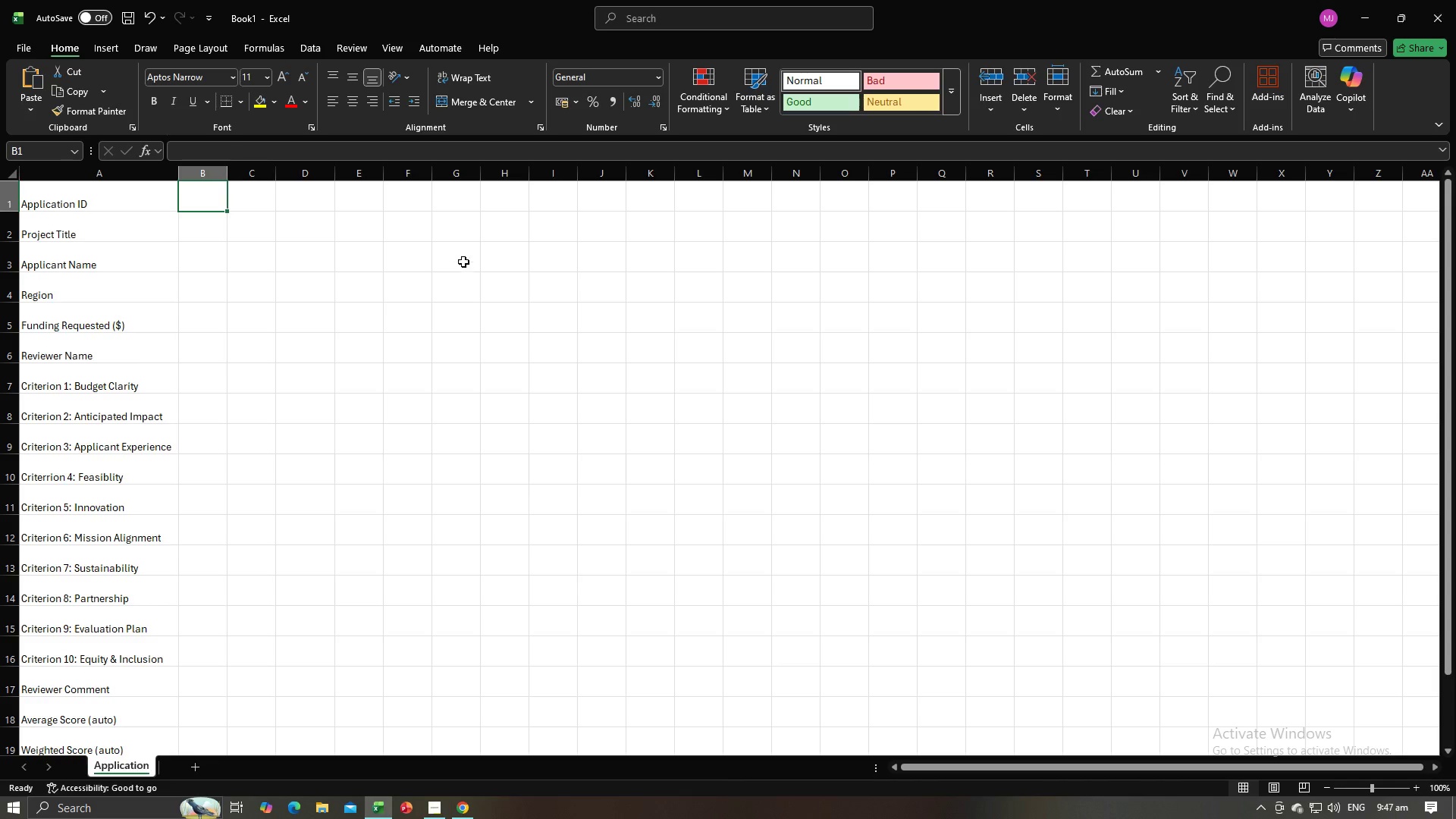 
key(Alt+Tab)
 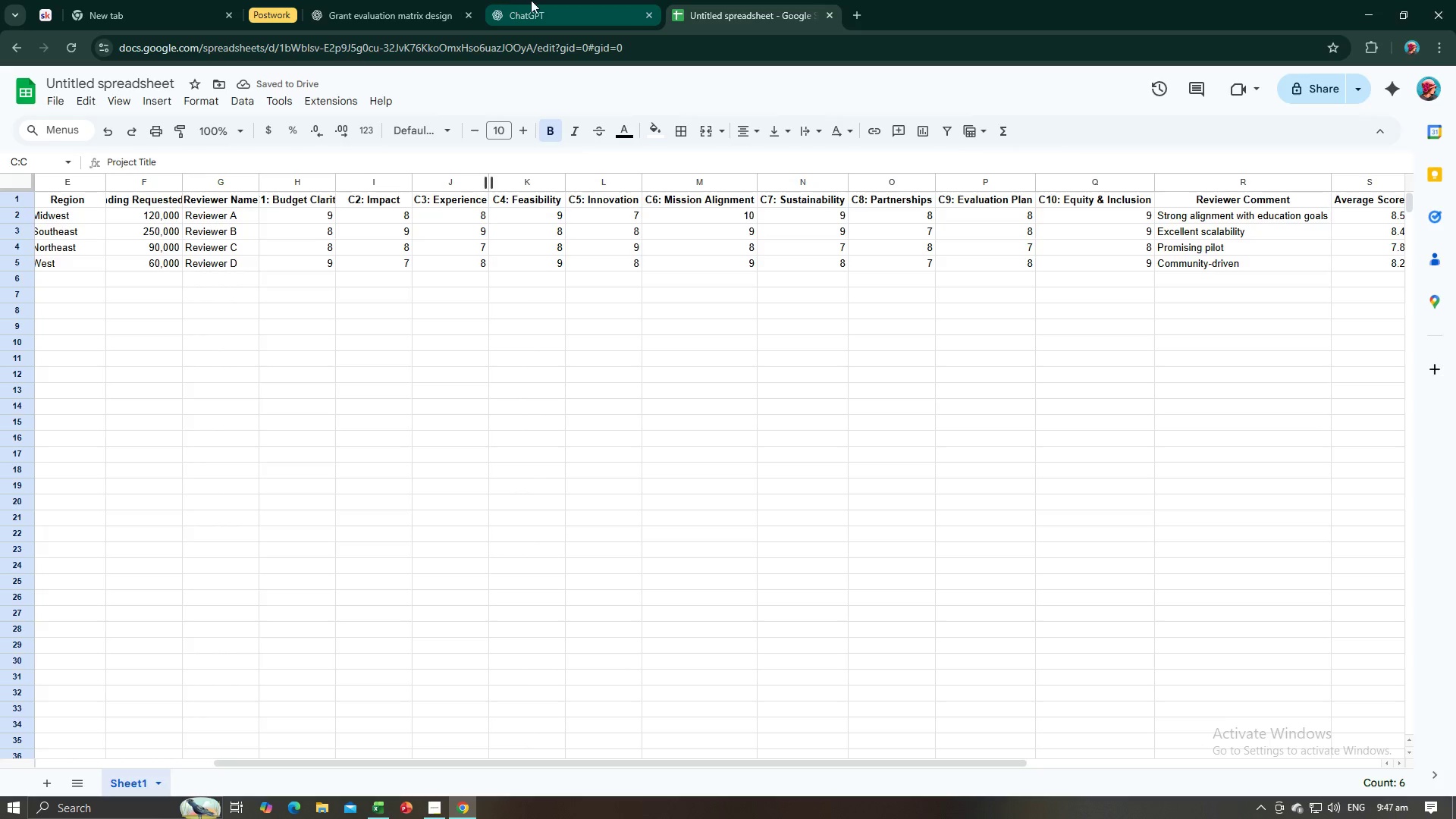 
left_click([531, 0])
 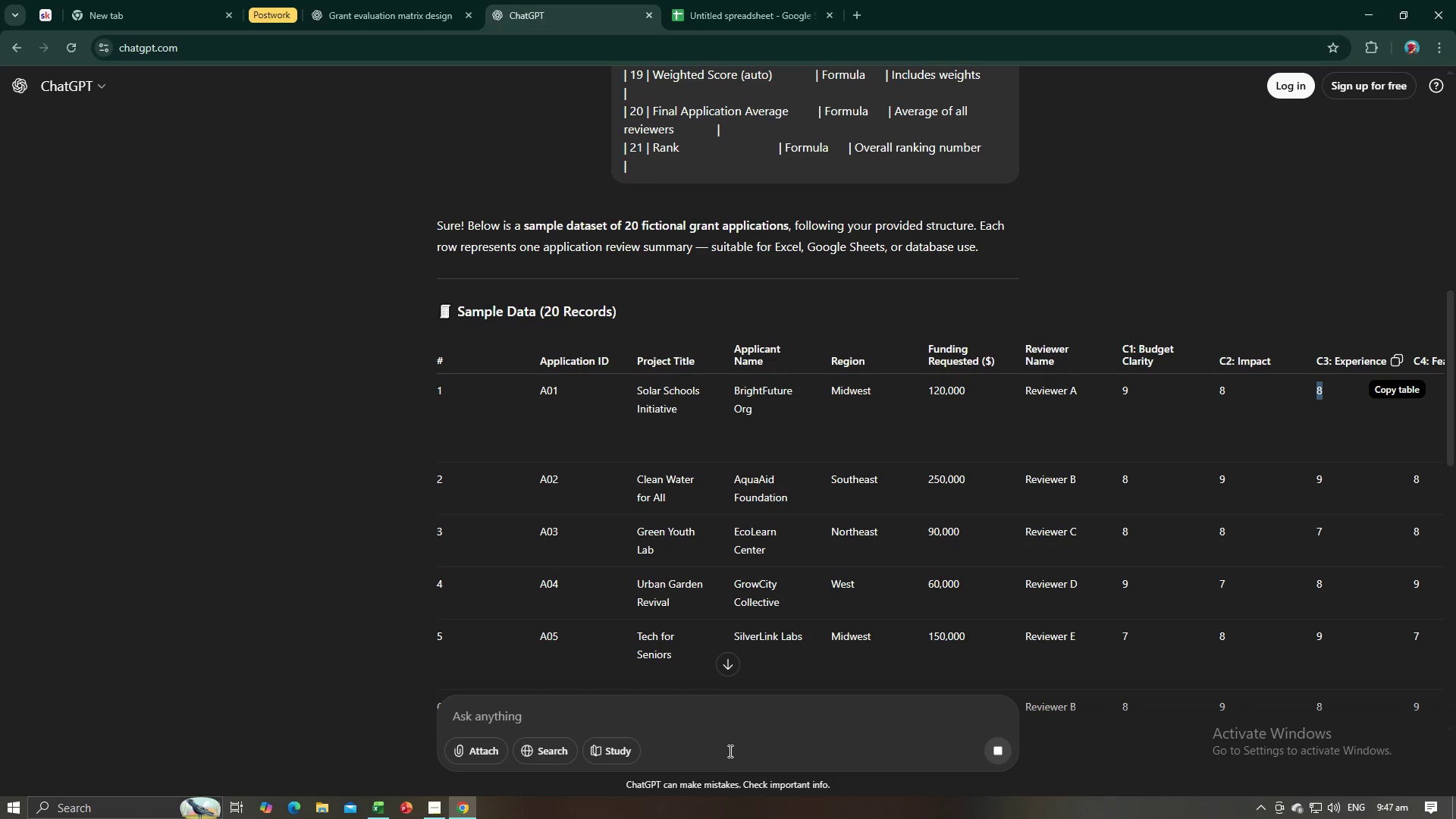 
scroll: coordinate [762, 580], scroll_direction: down, amount: 20.0
 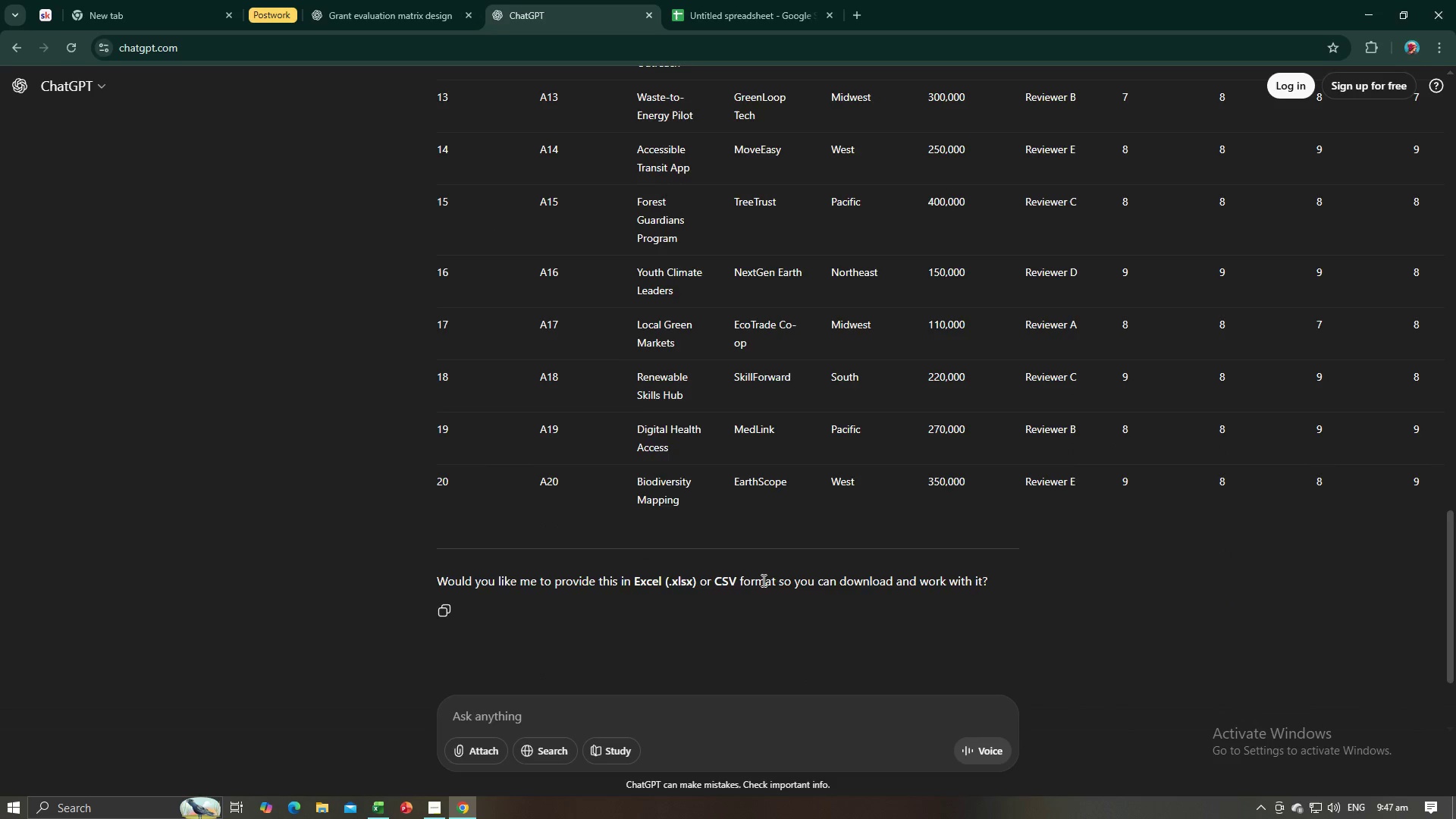 
scroll: coordinate [763, 580], scroll_direction: up, amount: 14.0
 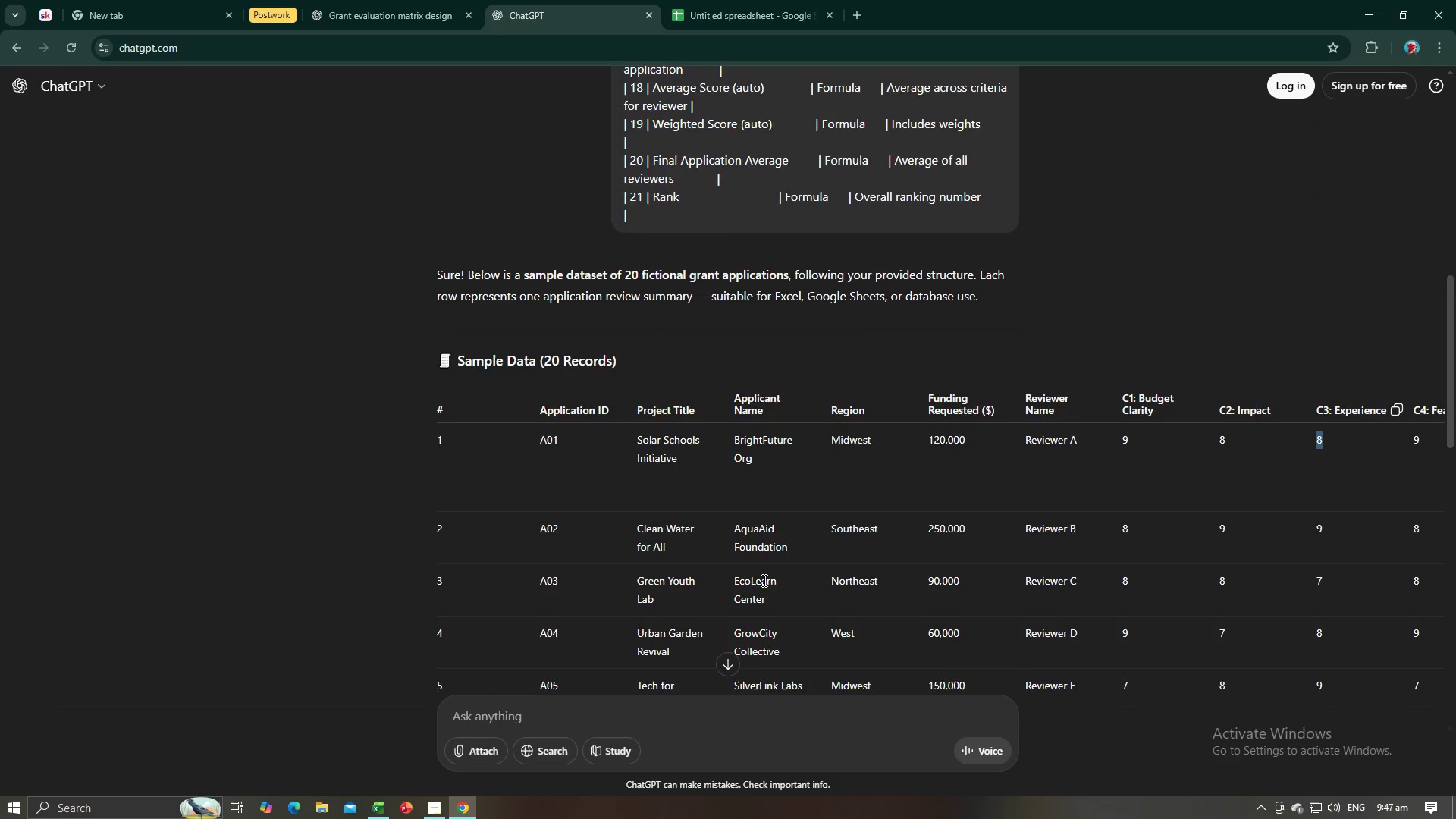 
scroll: coordinate [436, 635], scroll_direction: down, amount: 15.0
 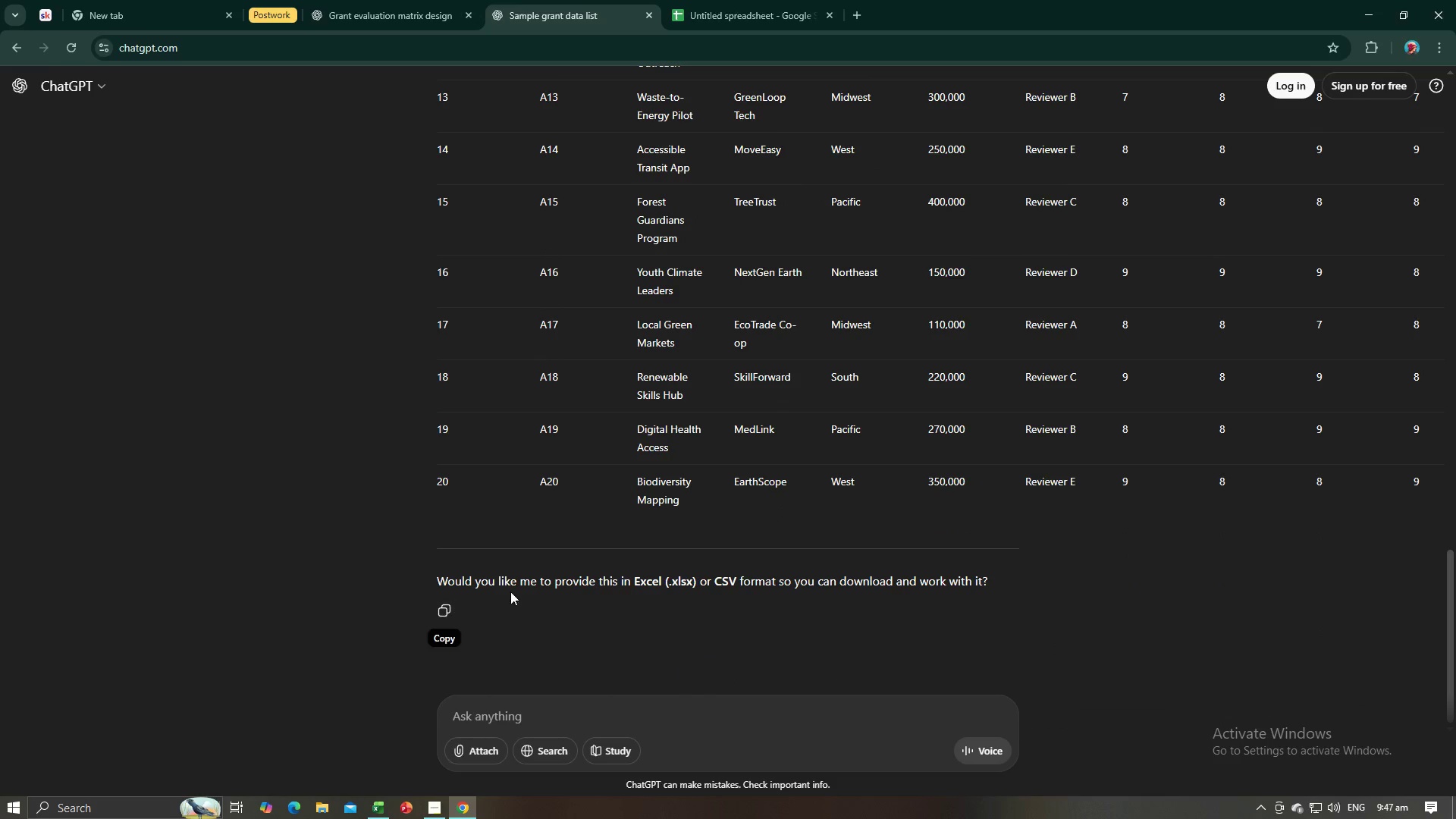 
scroll: coordinate [1286, 302], scroll_direction: up, amount: 11.0
 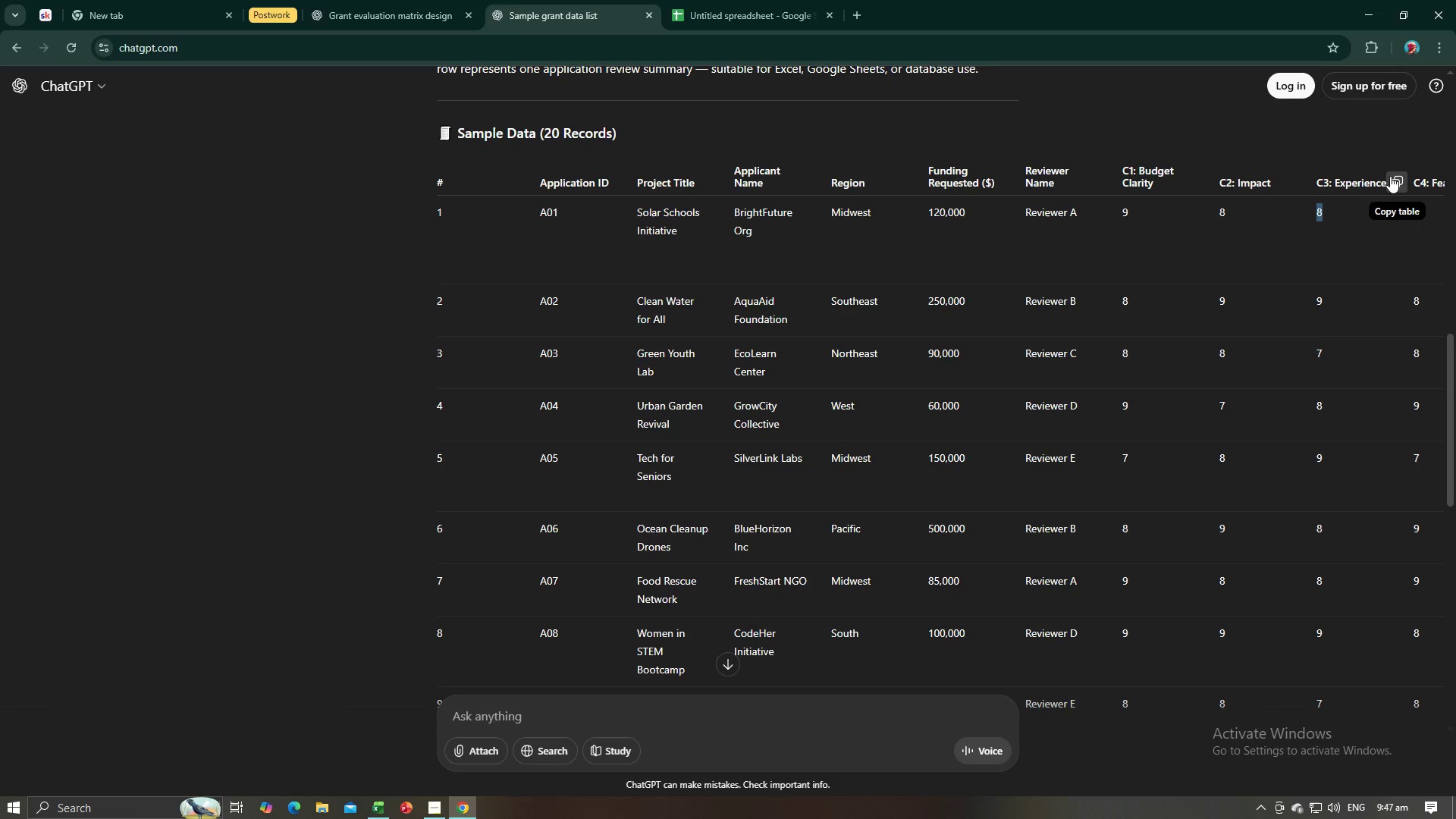 
left_click([1391, 177])
 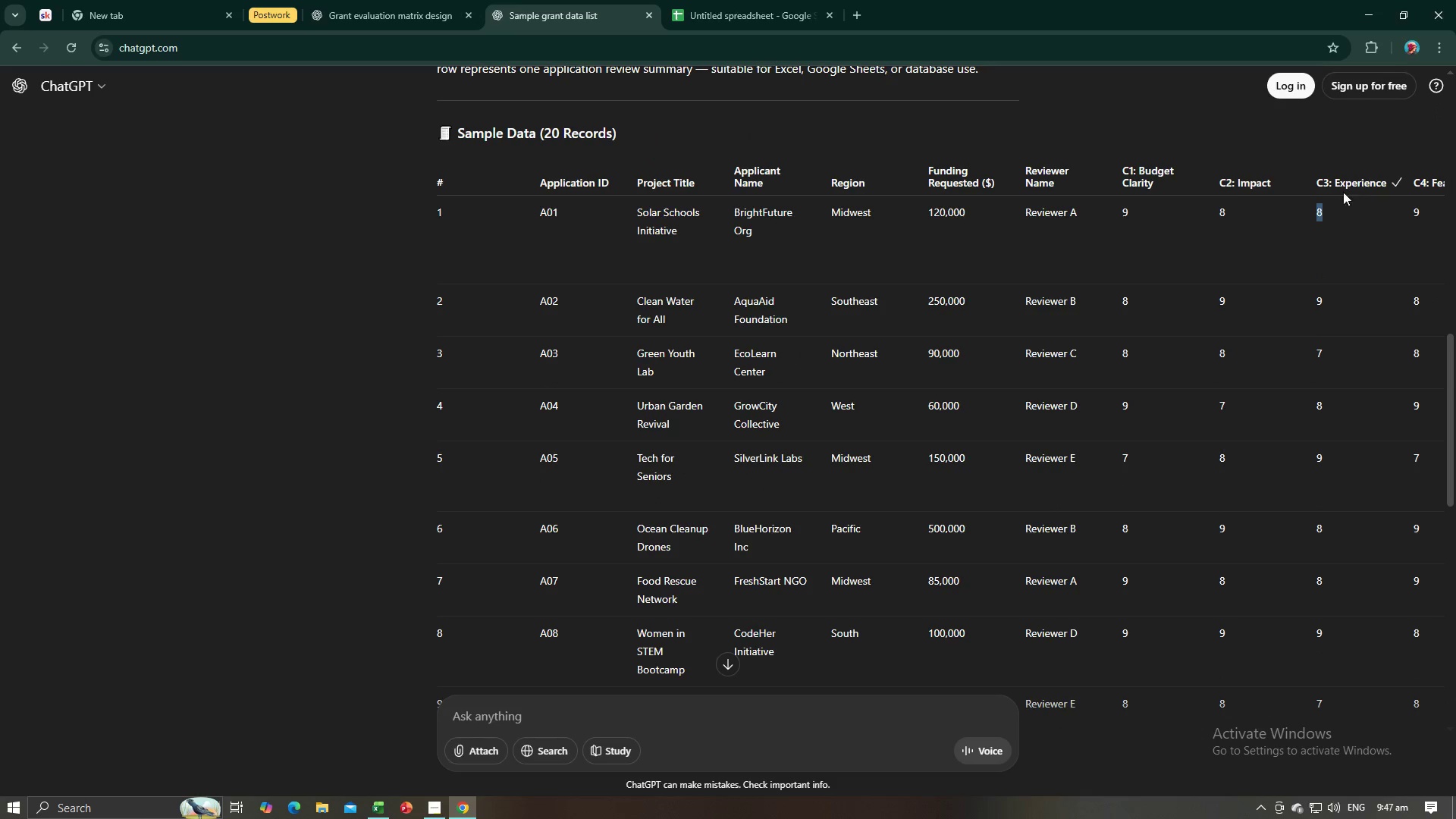 
key(Alt+AltLeft)
 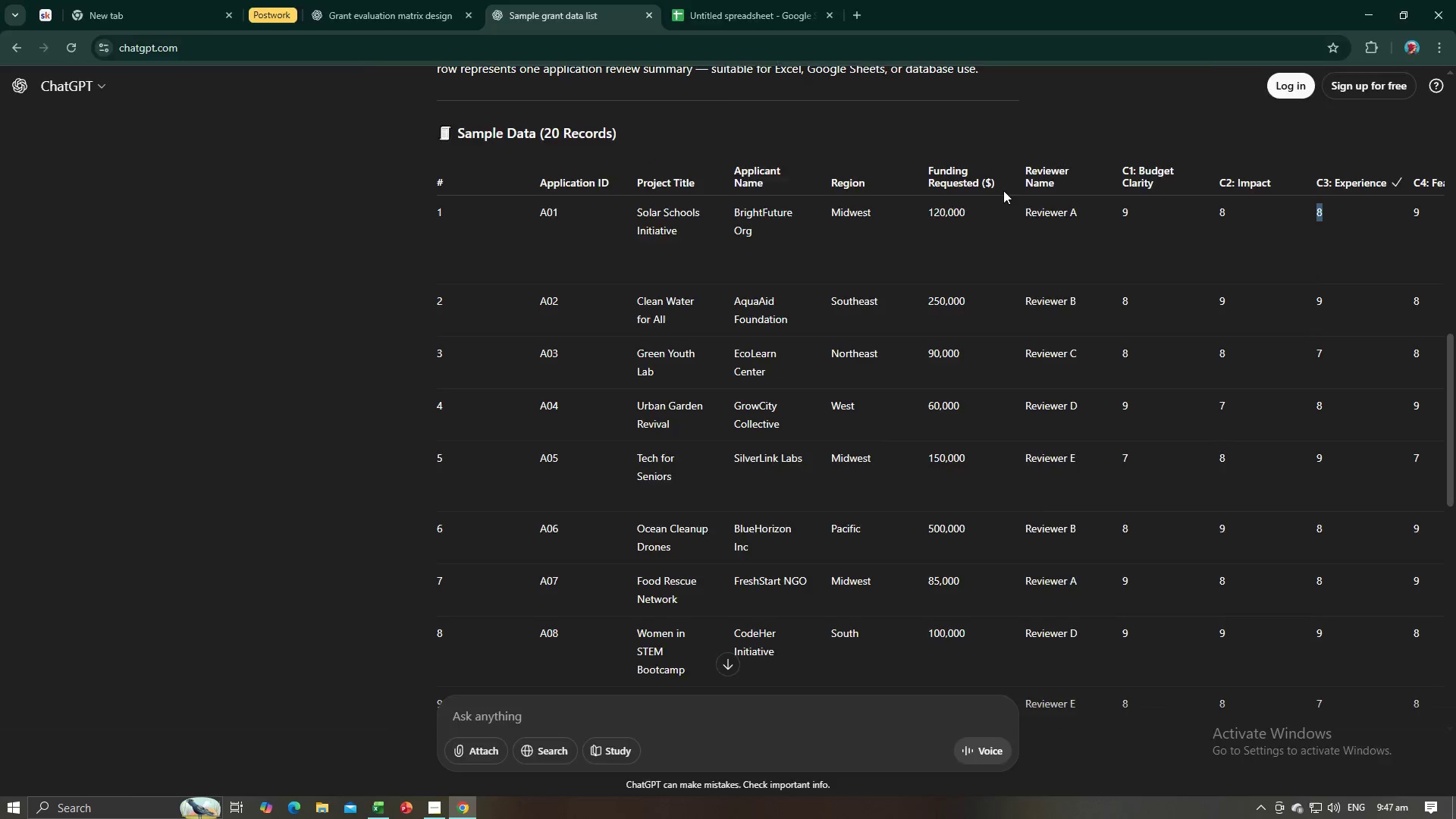 
key(Alt+Tab)
 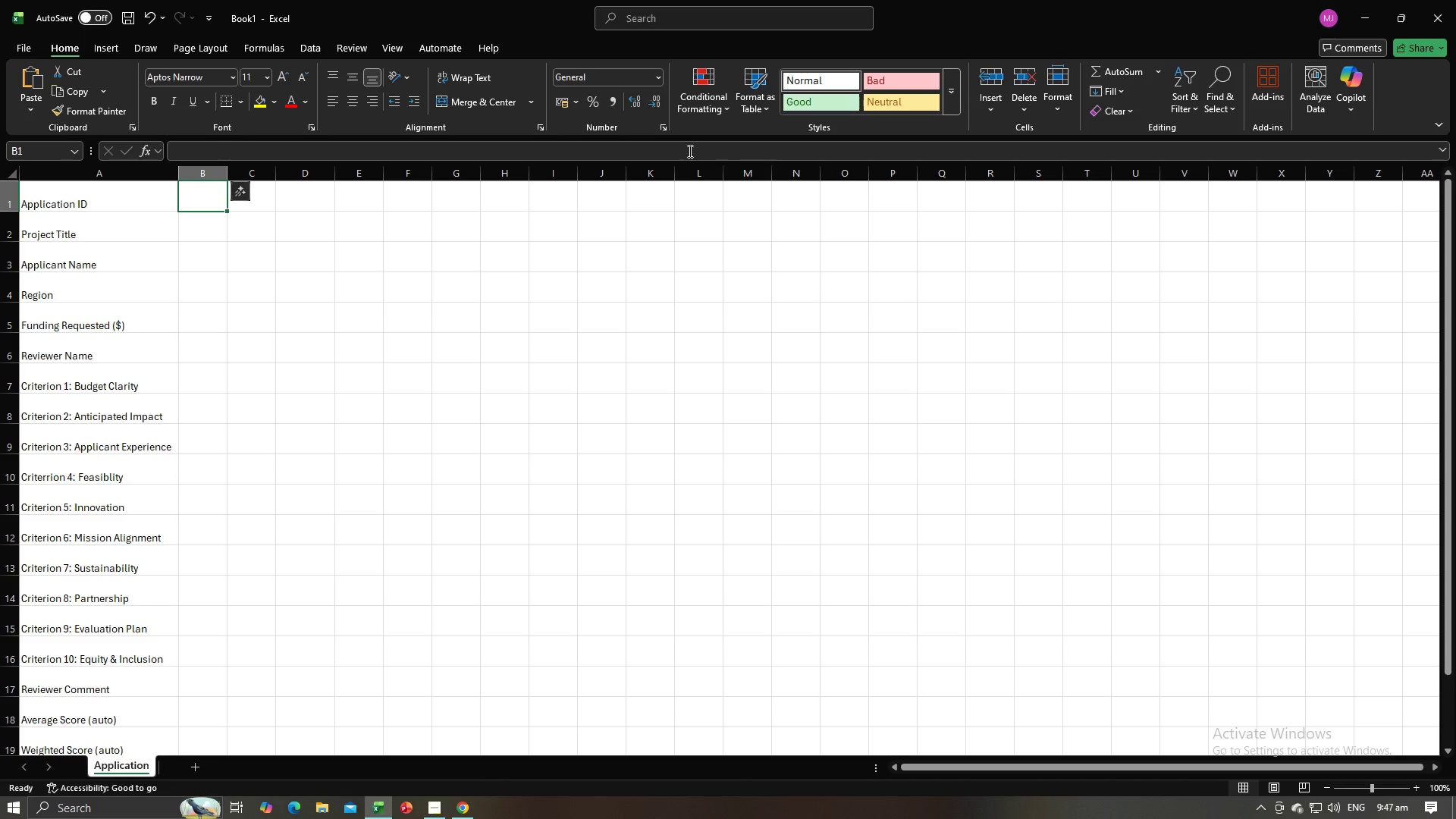 
key(Alt+AltLeft)
 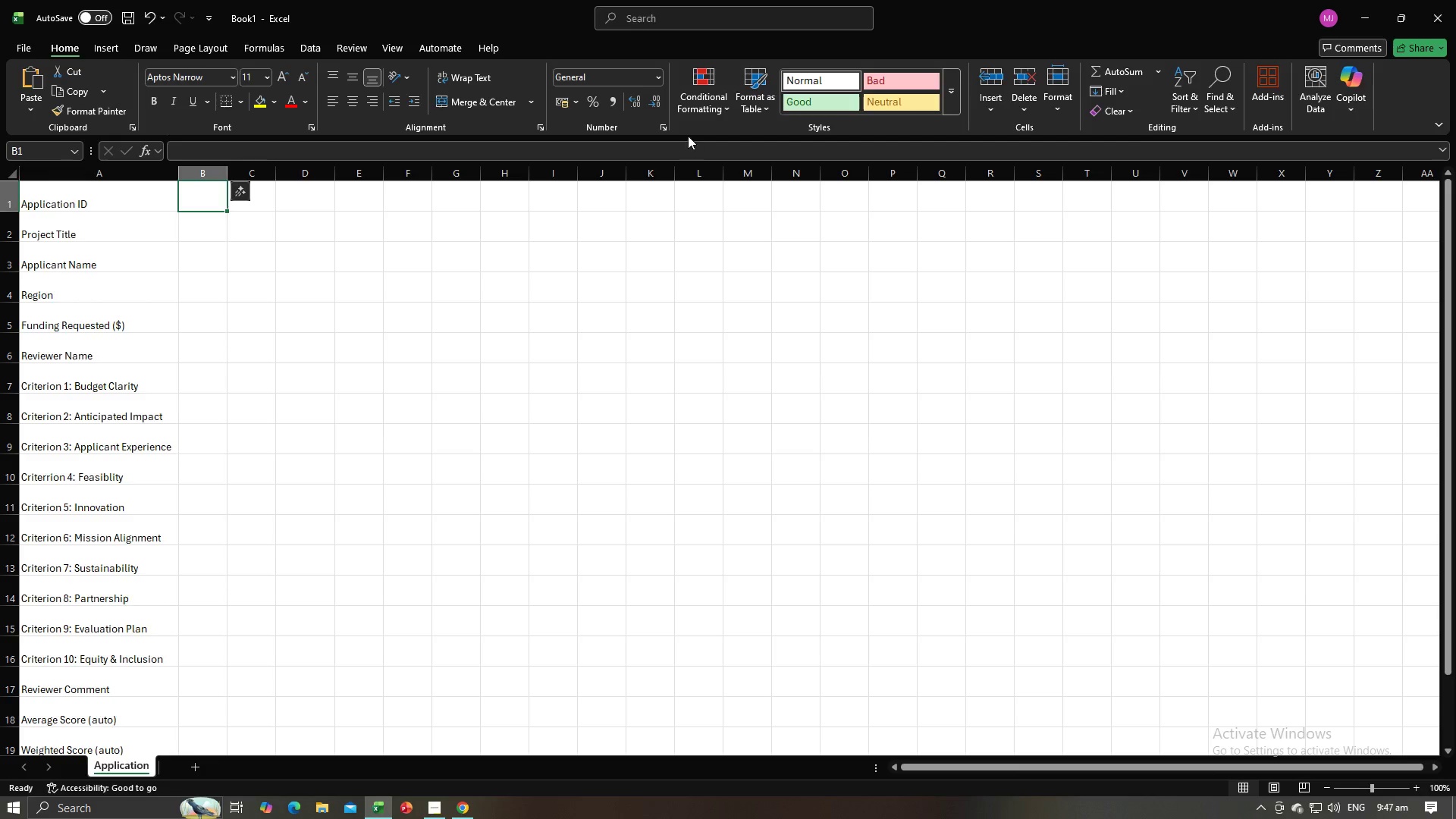 
key(Alt+Tab)
 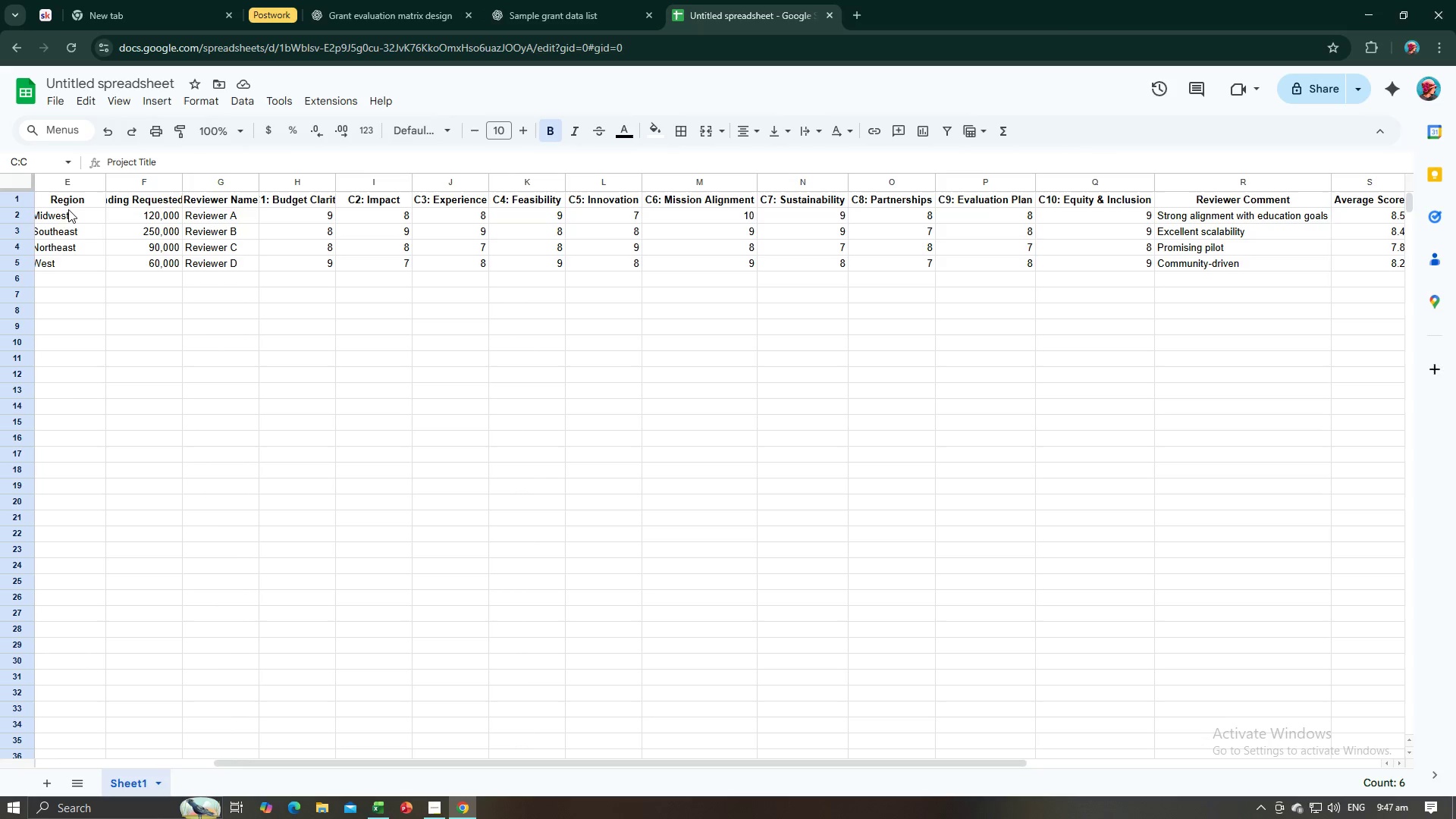 
key(Control+A)
 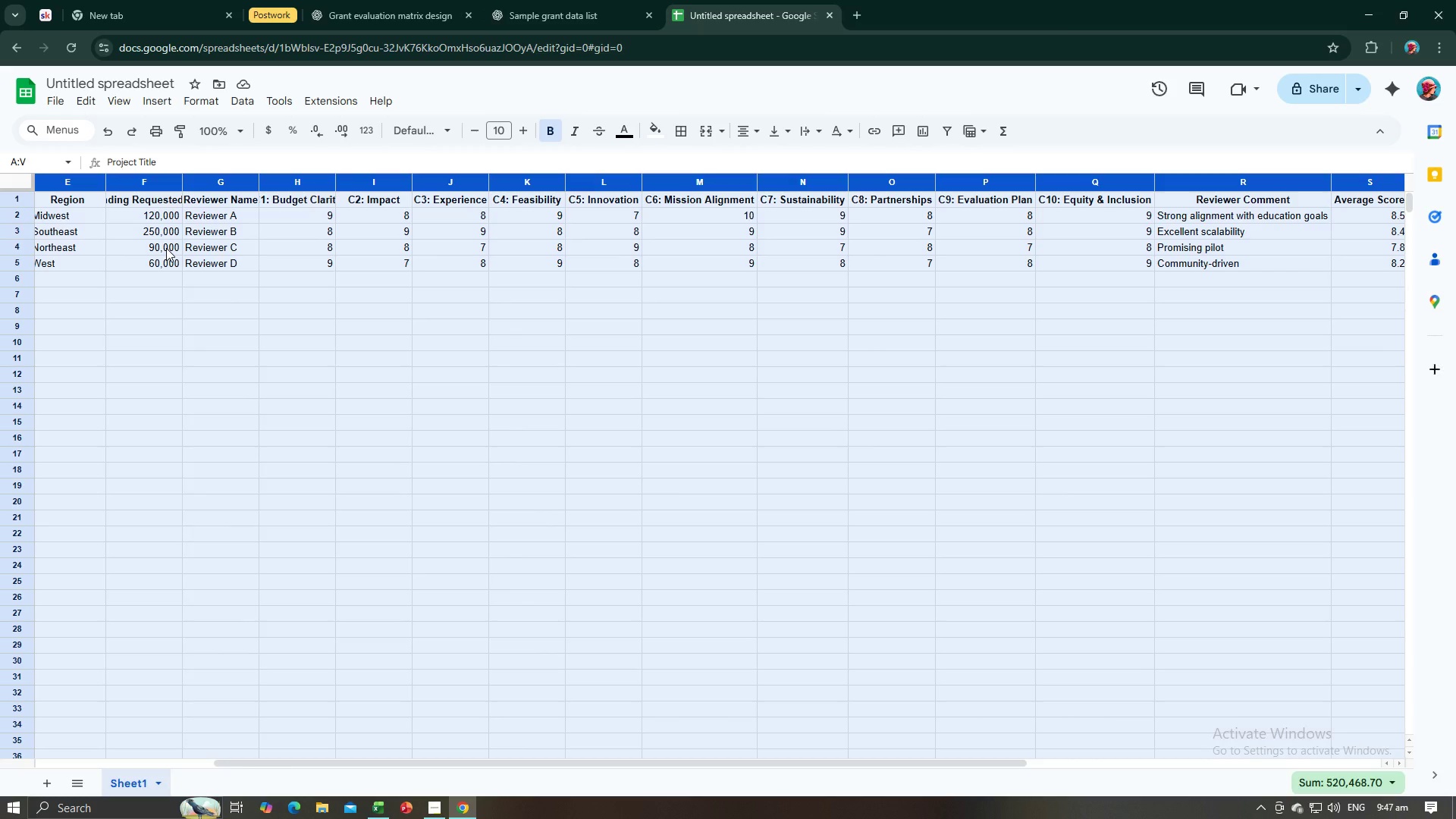 
right_click([166, 248])
 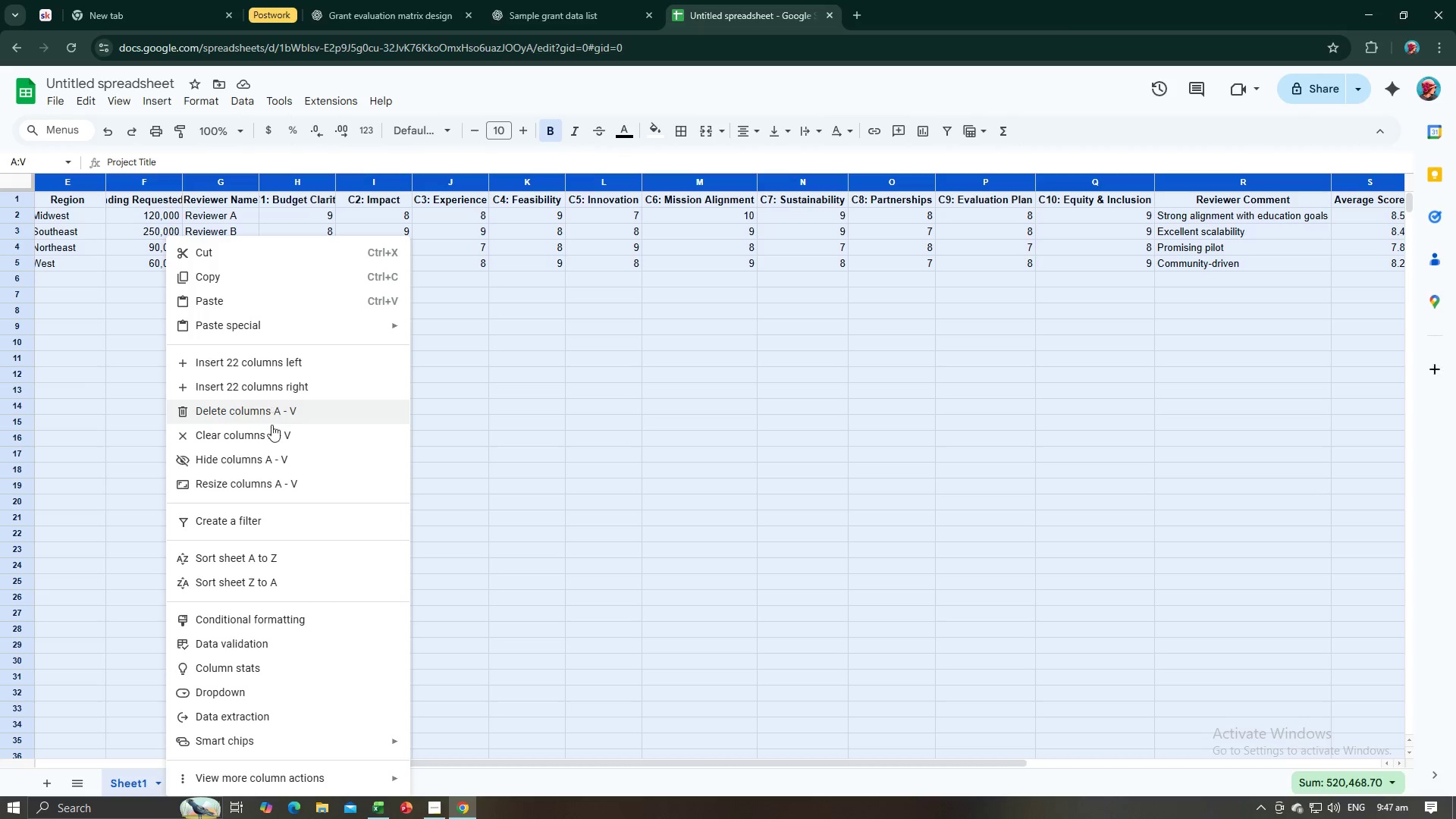 
left_click([271, 432])
 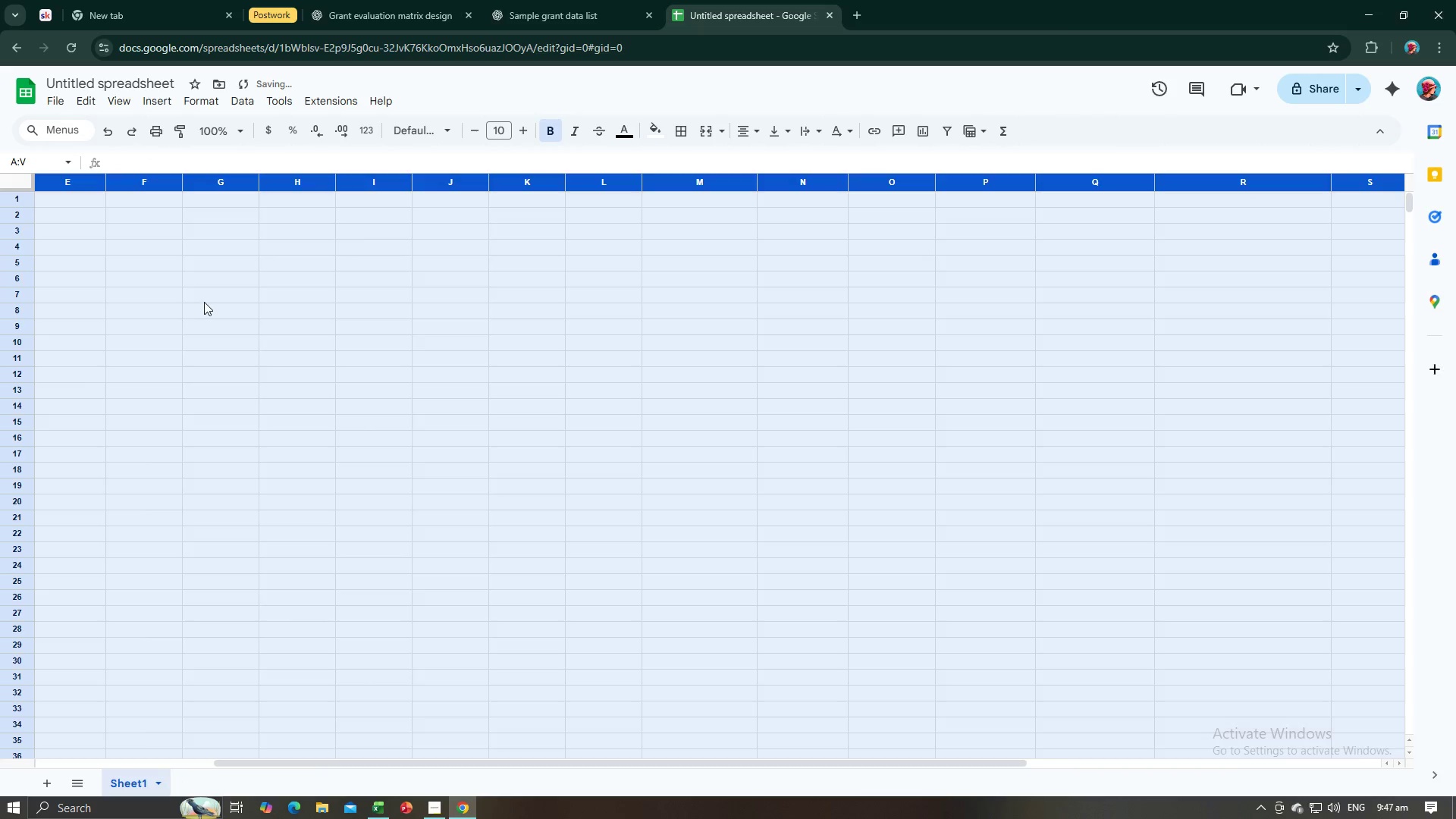 
left_click([204, 302])
 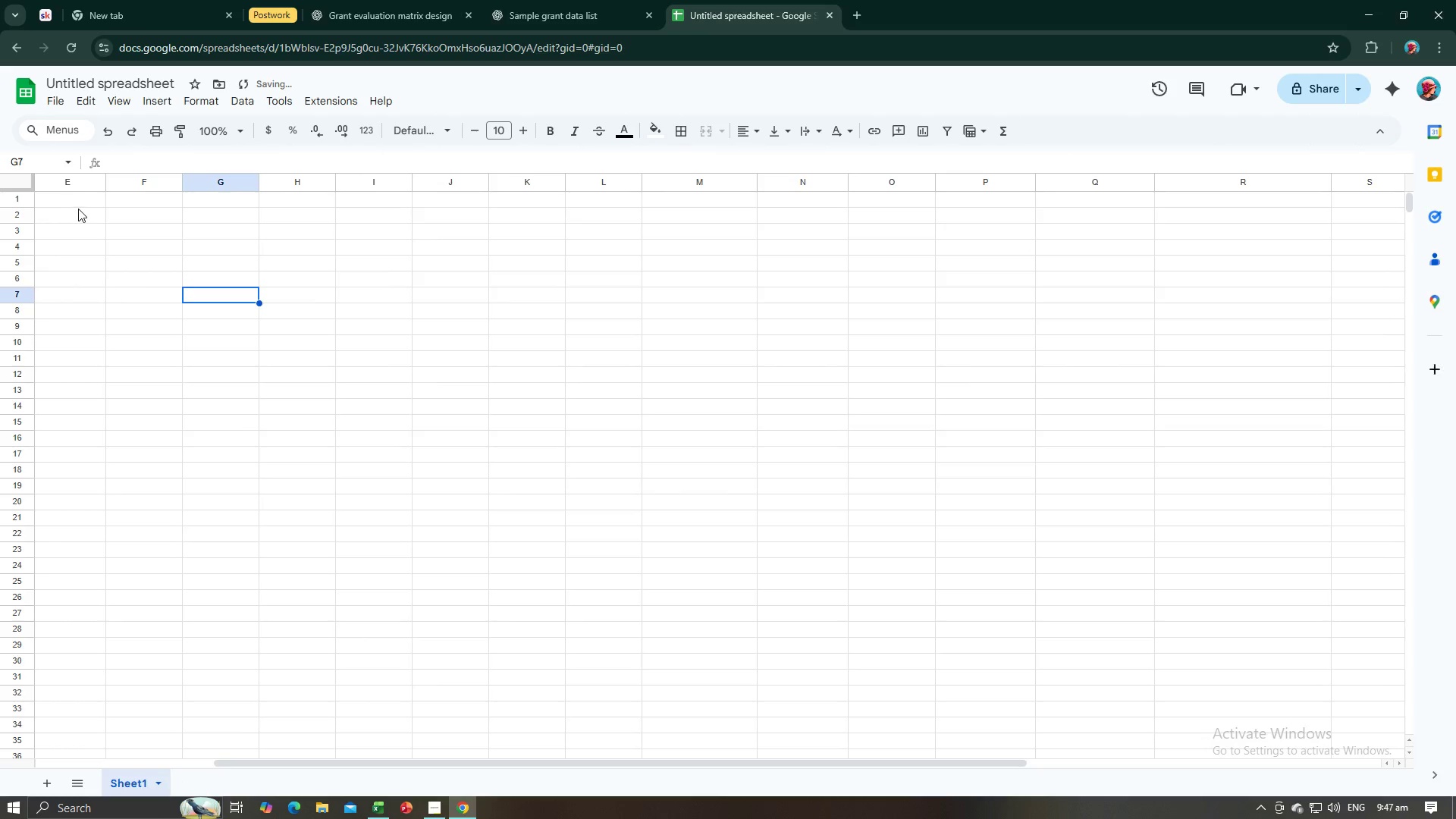 
left_click([78, 209])
 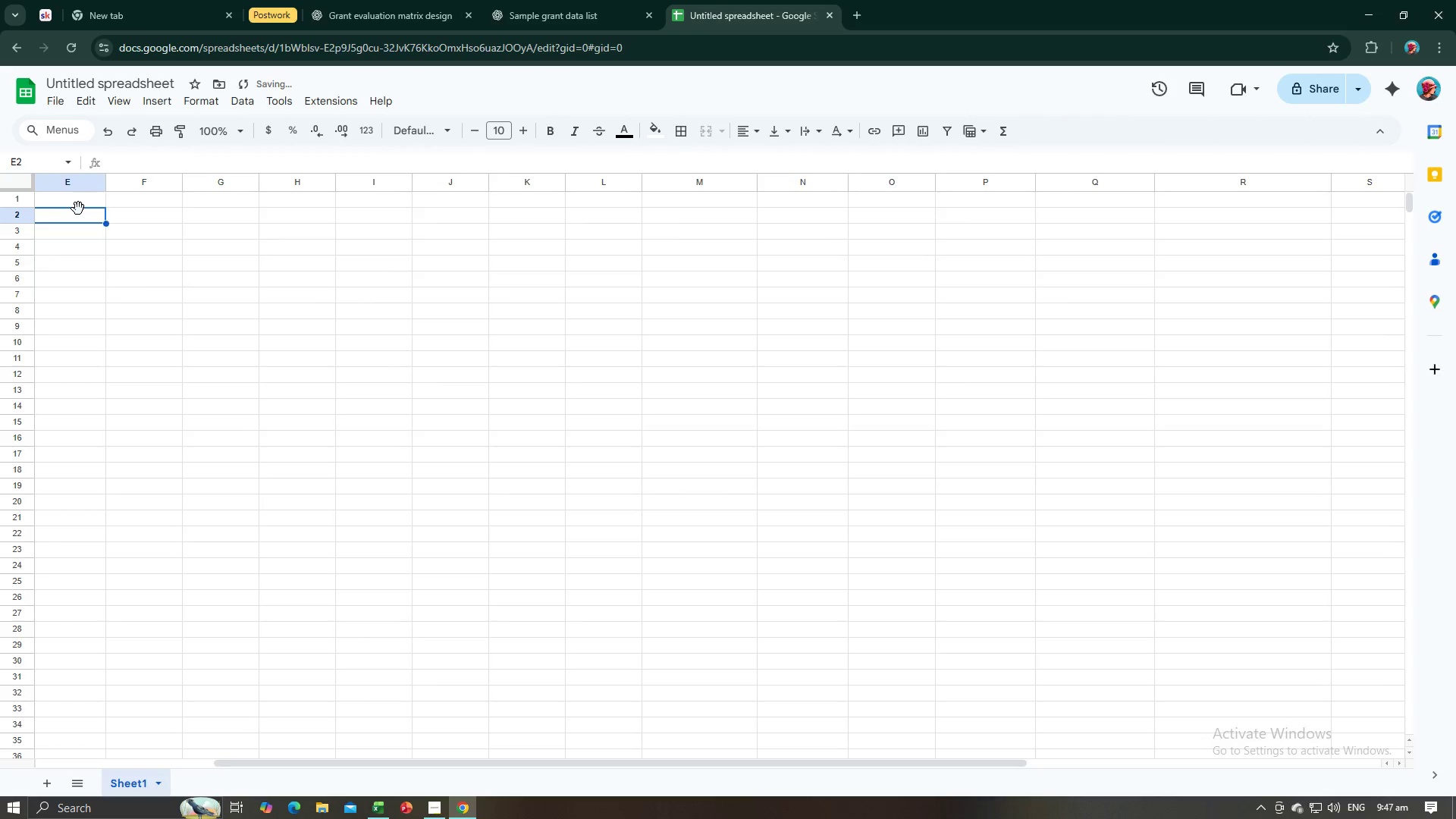 
hold_key(key=ControlLeft, duration=0.61)
 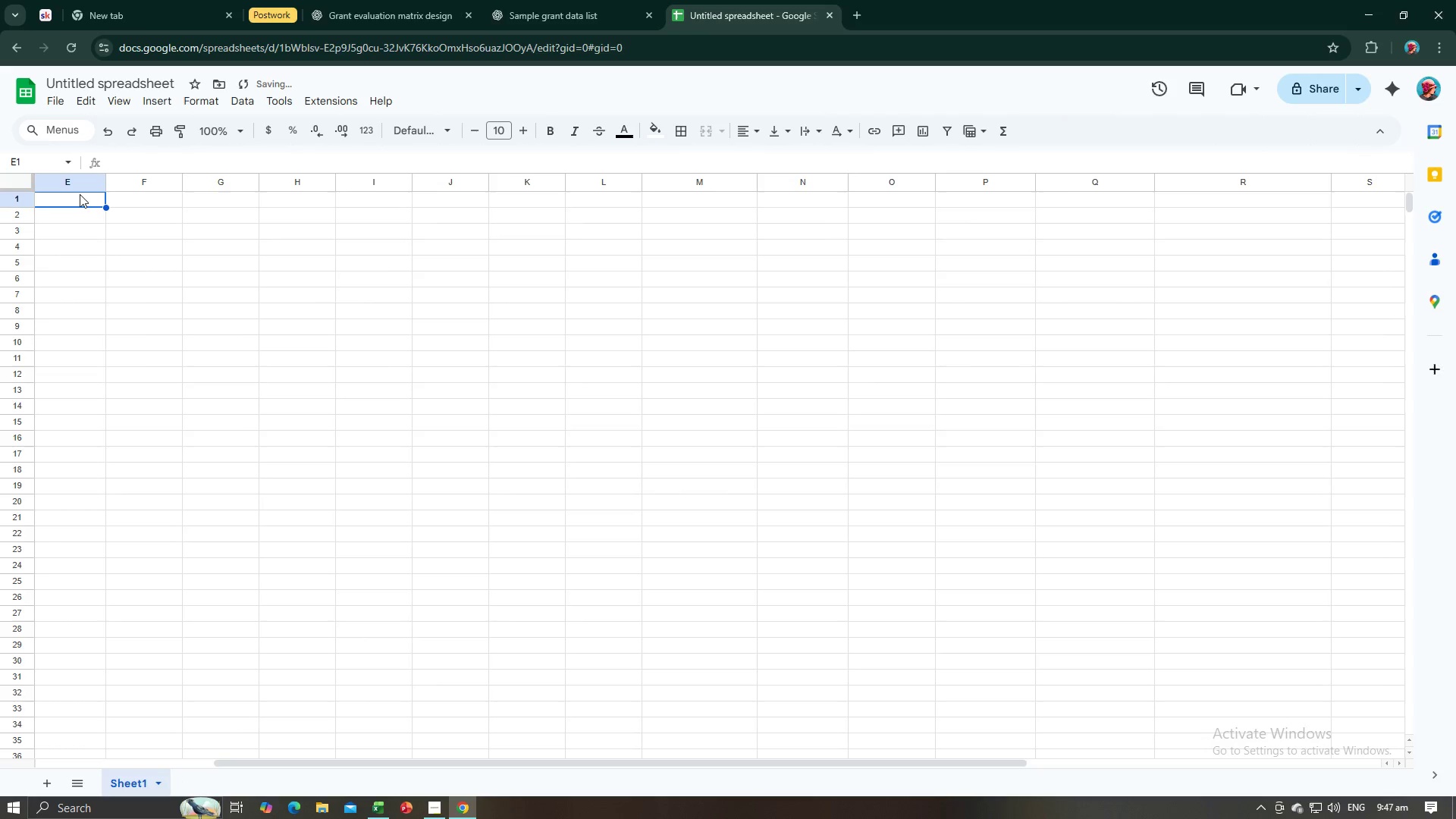 
left_click([80, 194])
 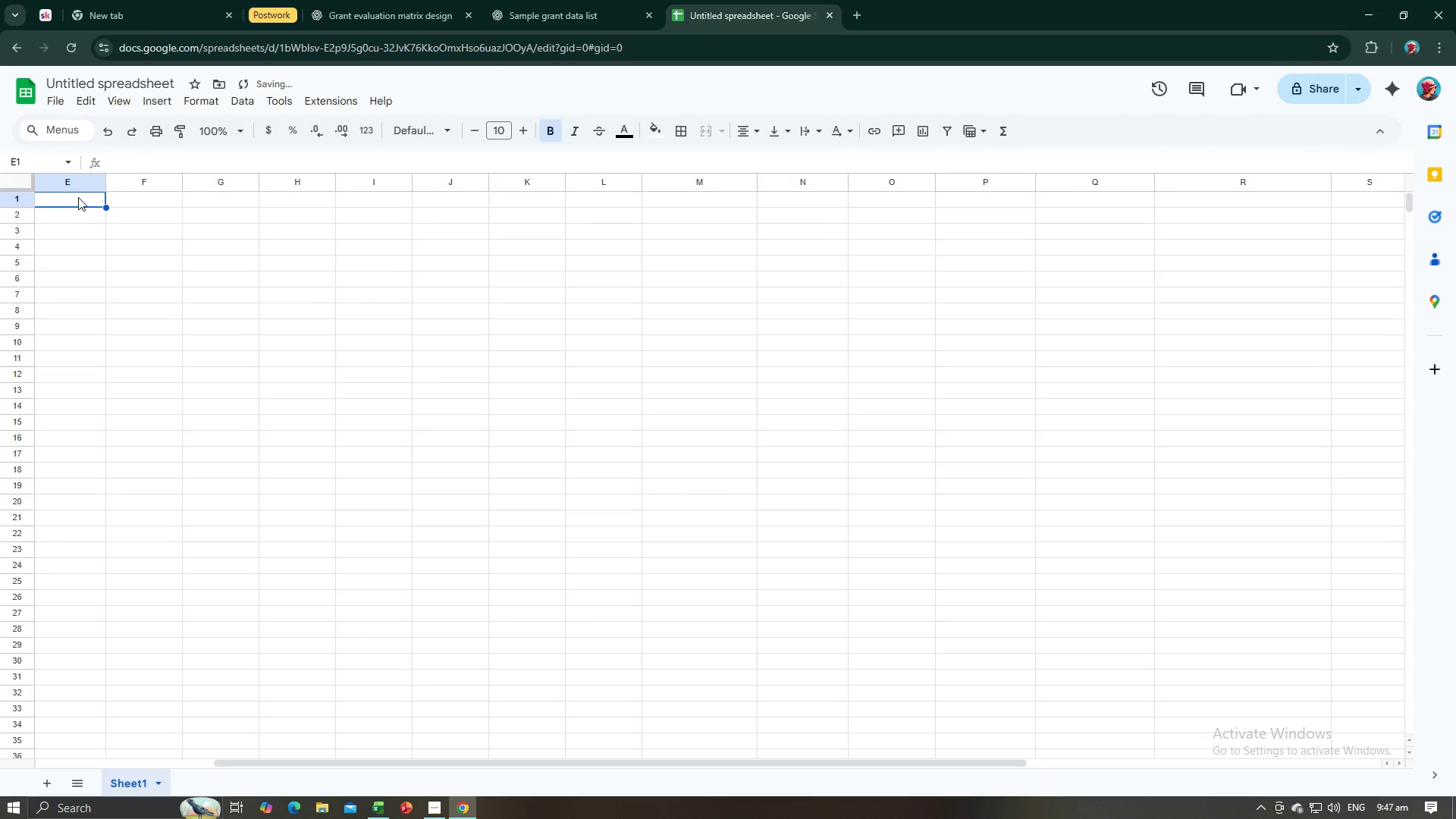 
key(Control+V)
 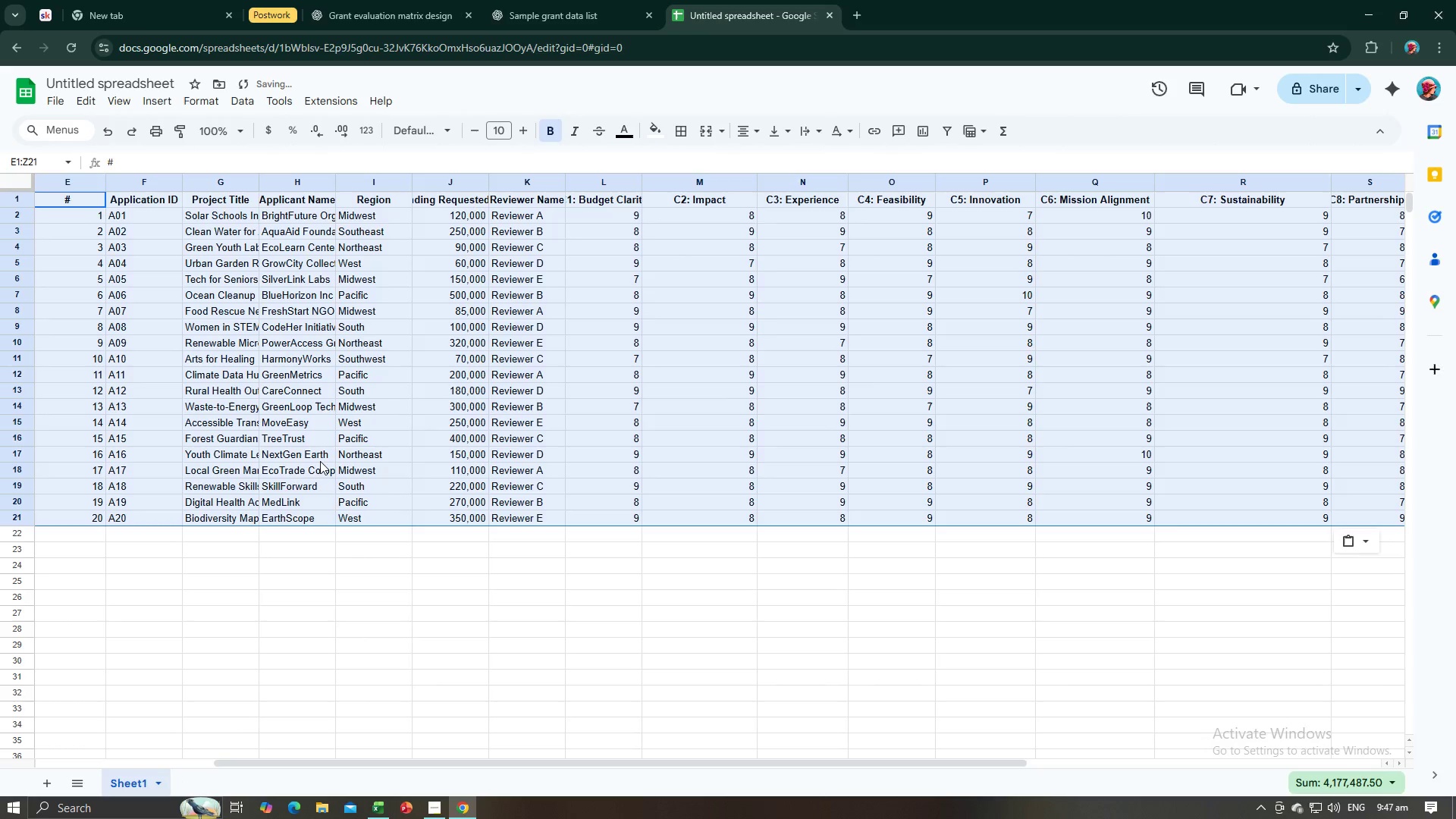 
left_click([341, 497])
 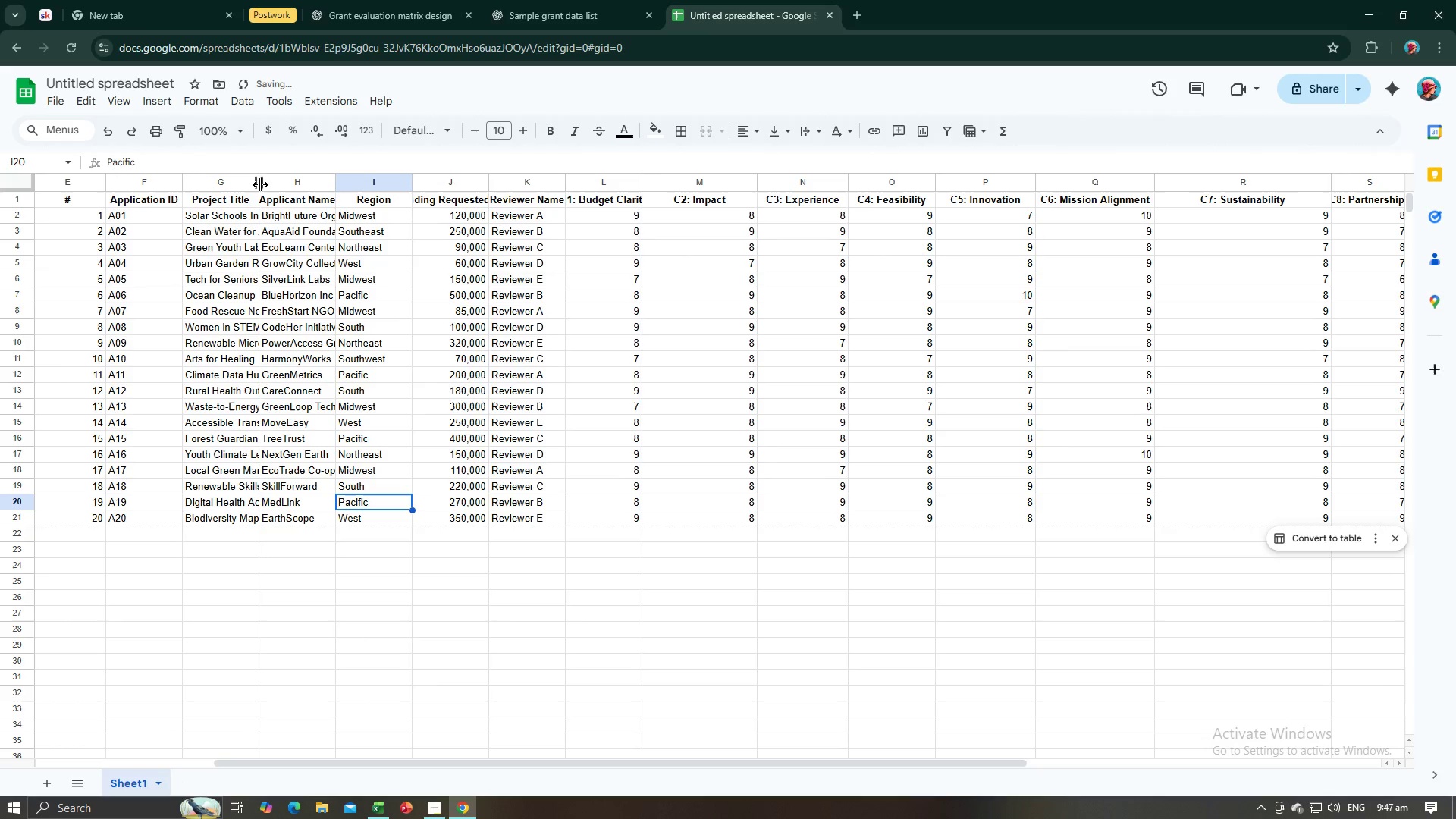 
double_click([259, 184])
 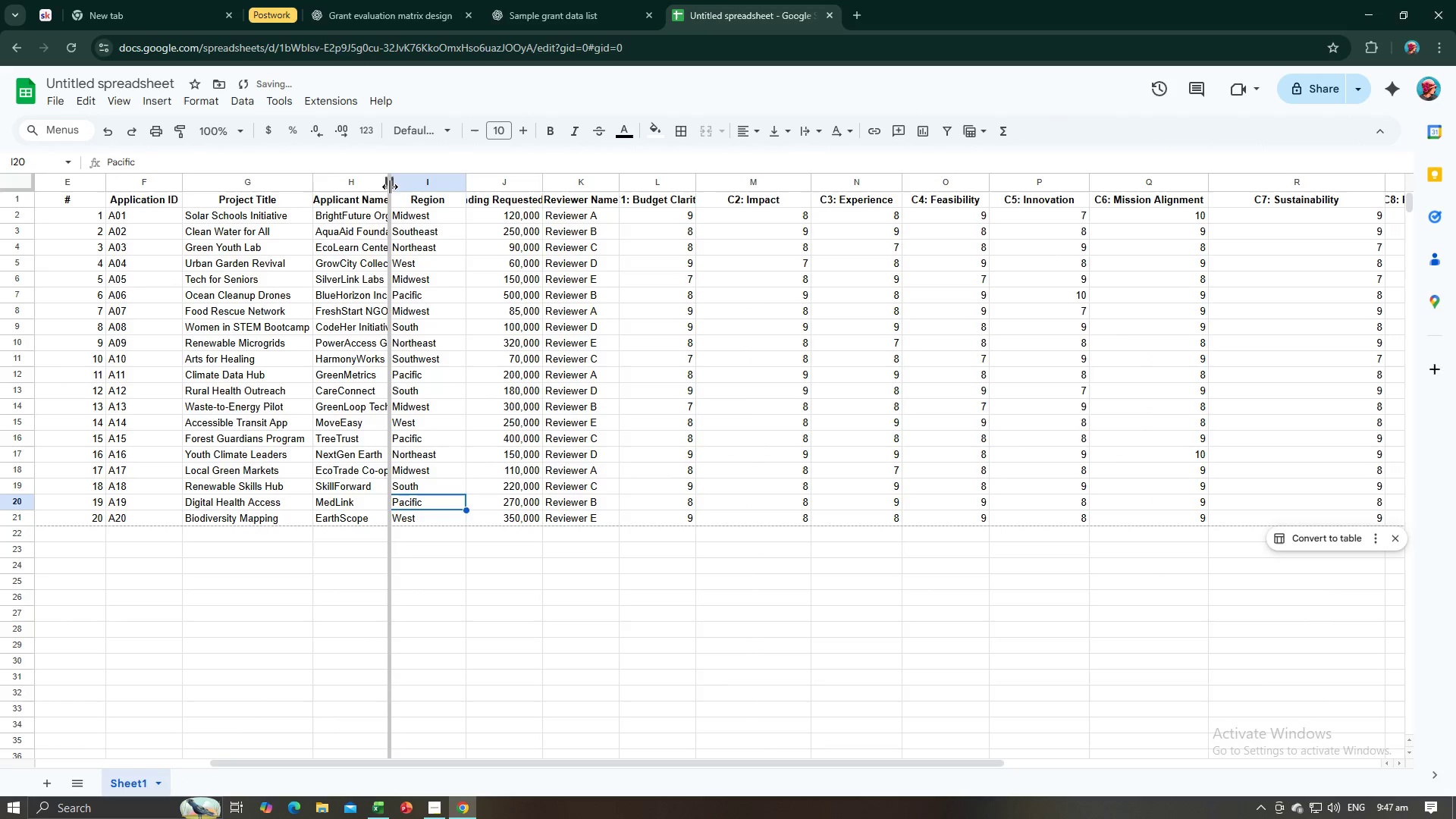 
double_click([390, 187])
 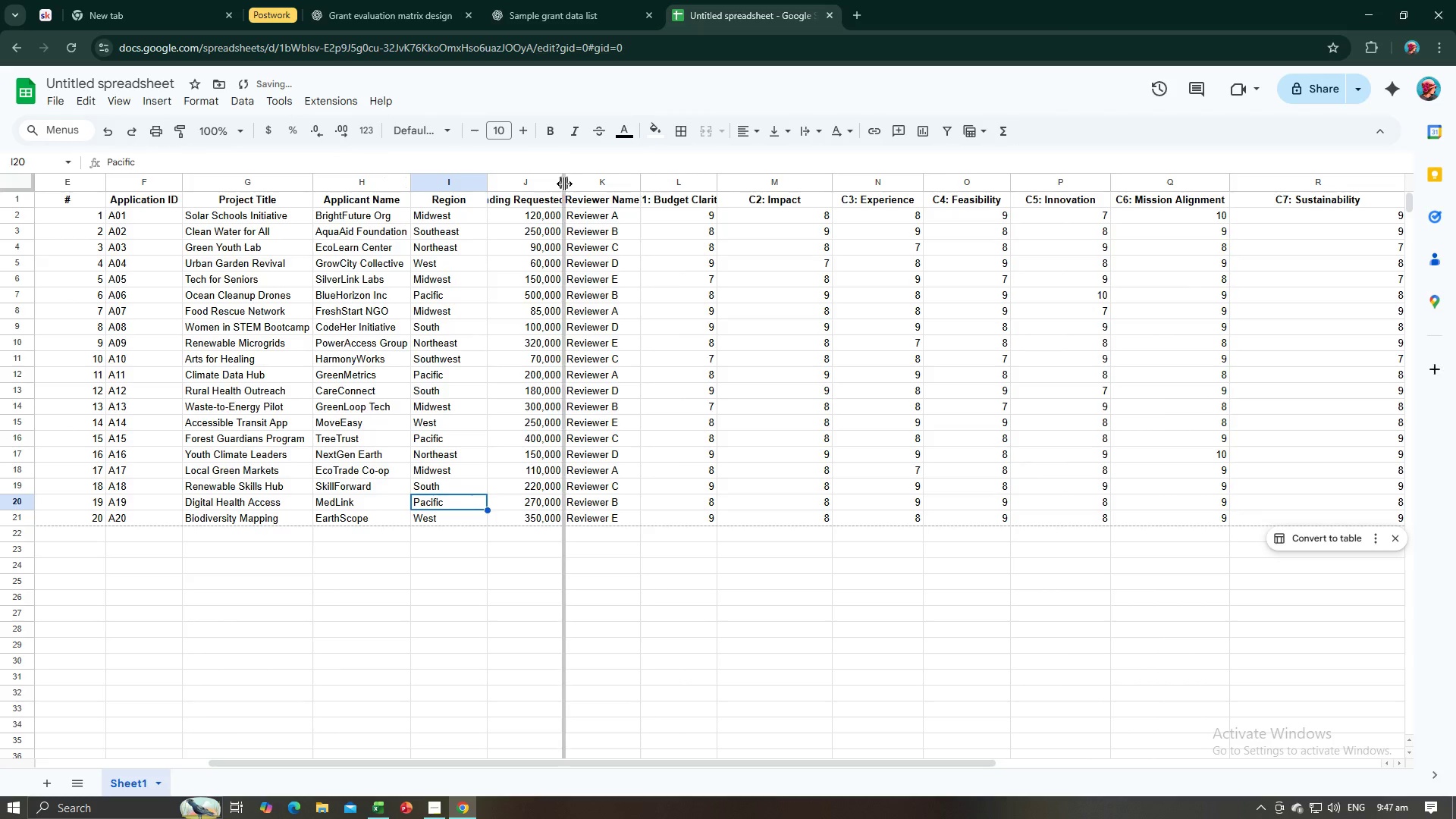 
double_click([564, 184])
 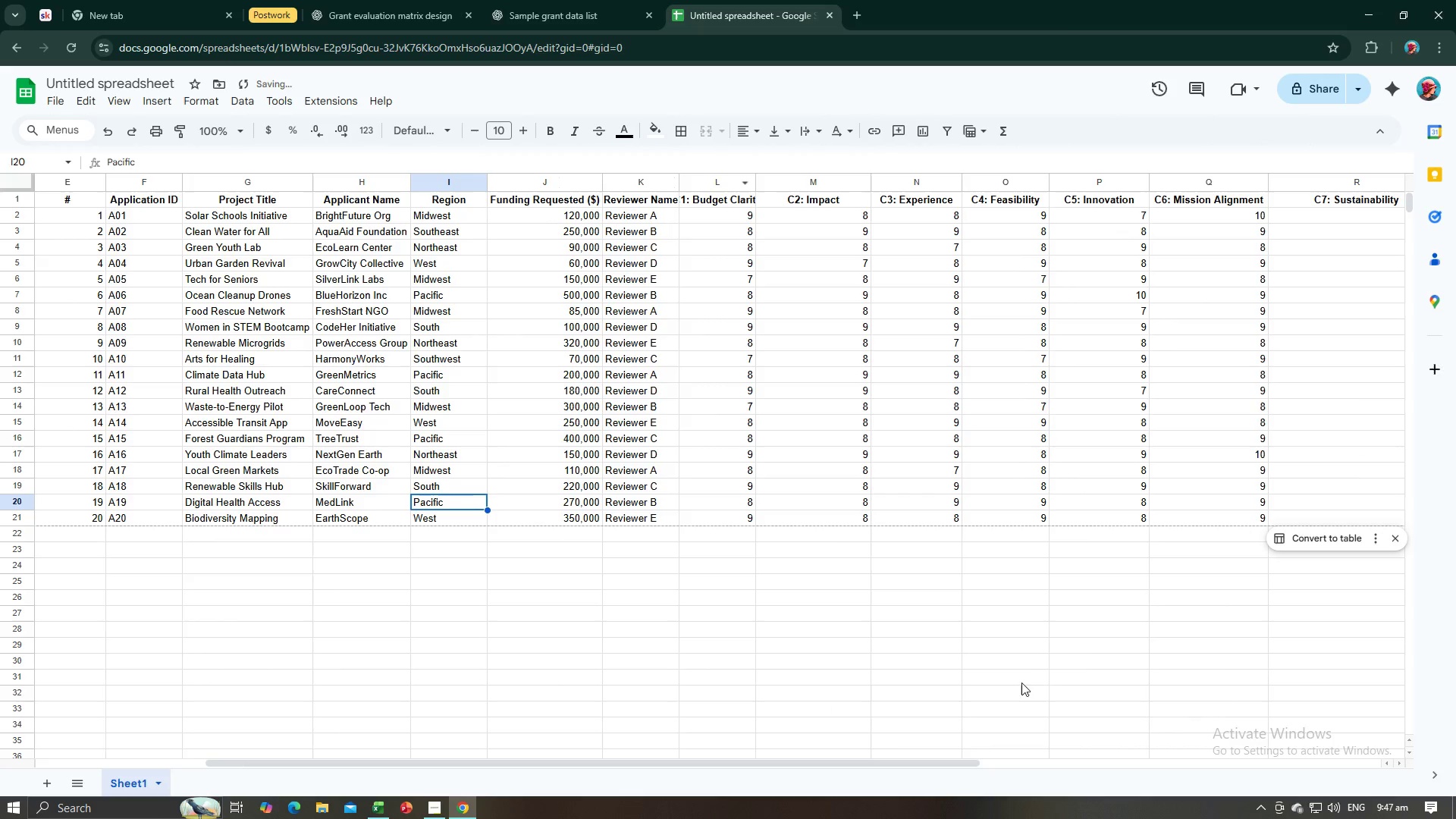 
left_click_drag(start_coordinate=[880, 758], to_coordinate=[1194, 758])
 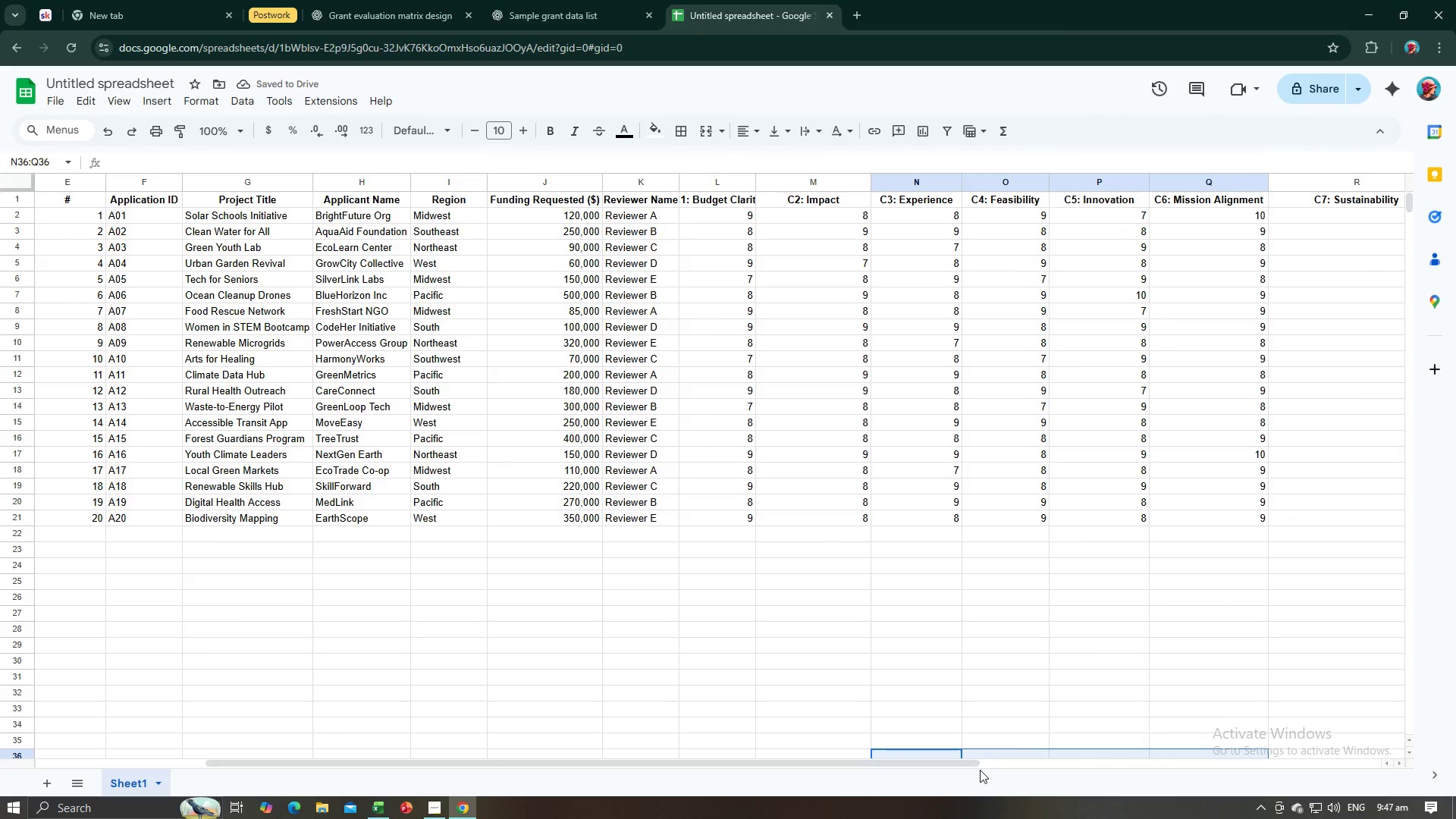 
left_click_drag(start_coordinate=[959, 767], to_coordinate=[1201, 761])
 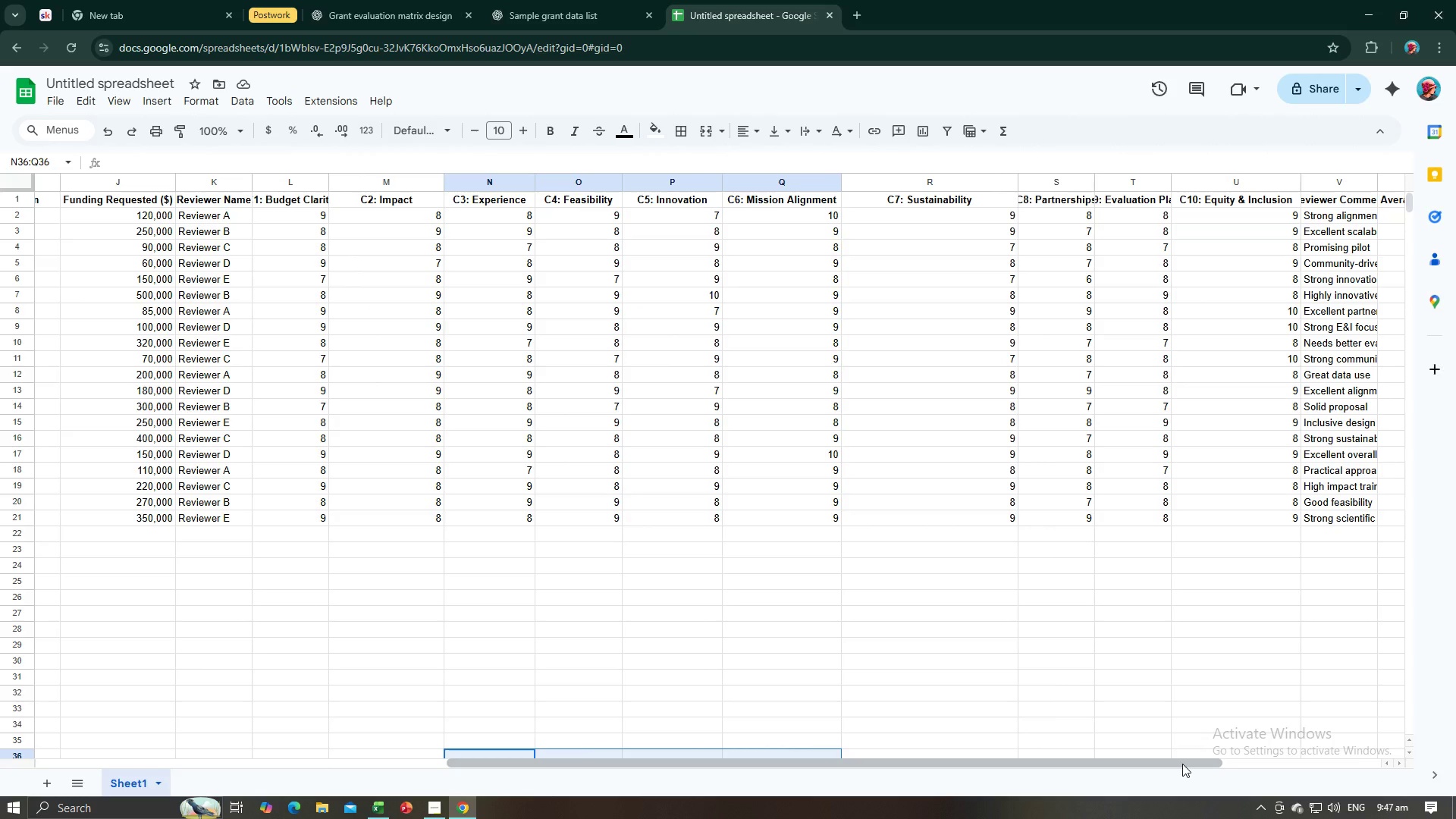 
left_click_drag(start_coordinate=[1182, 764], to_coordinate=[1306, 757])
 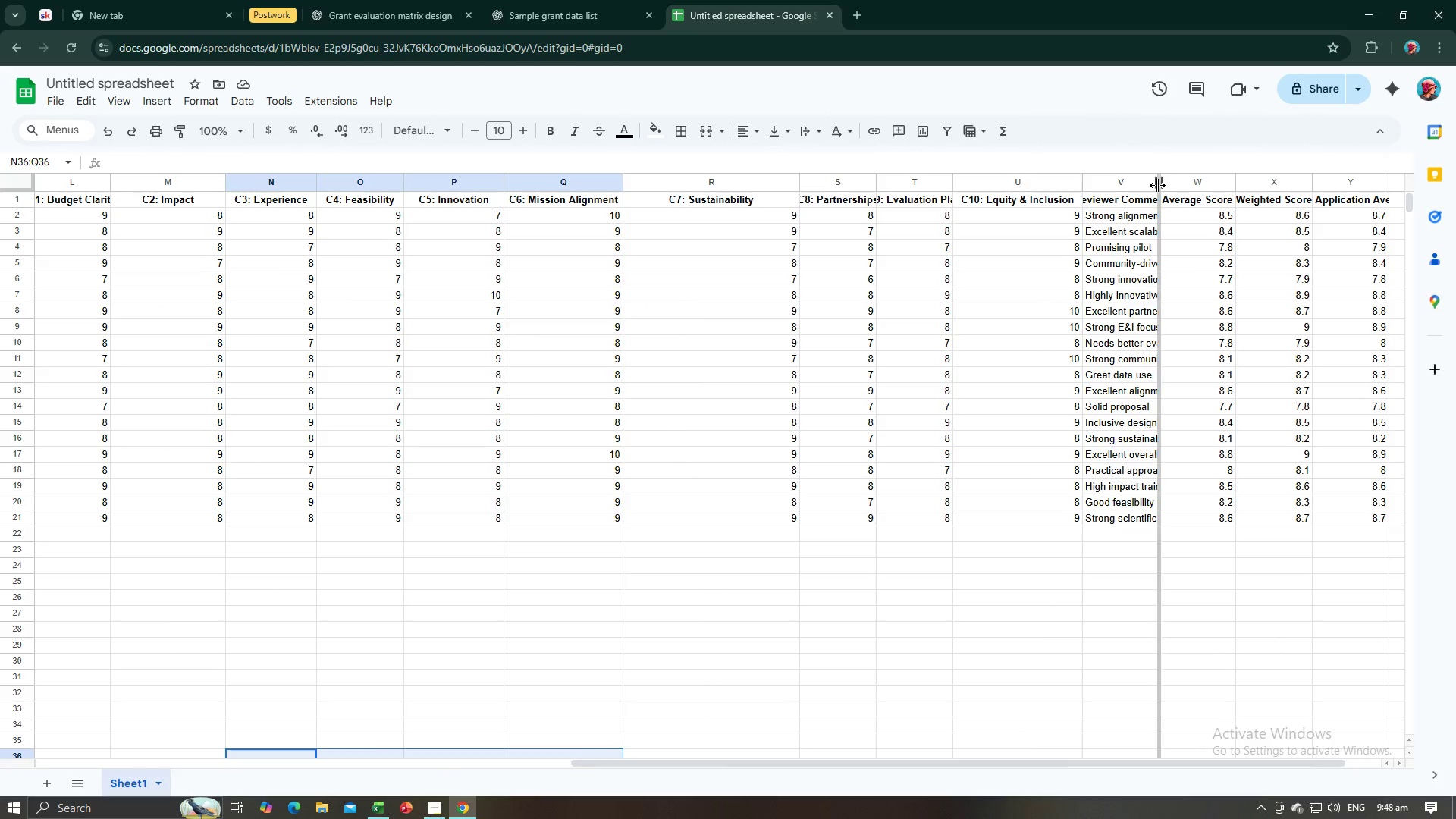 
double_click([1157, 185])
 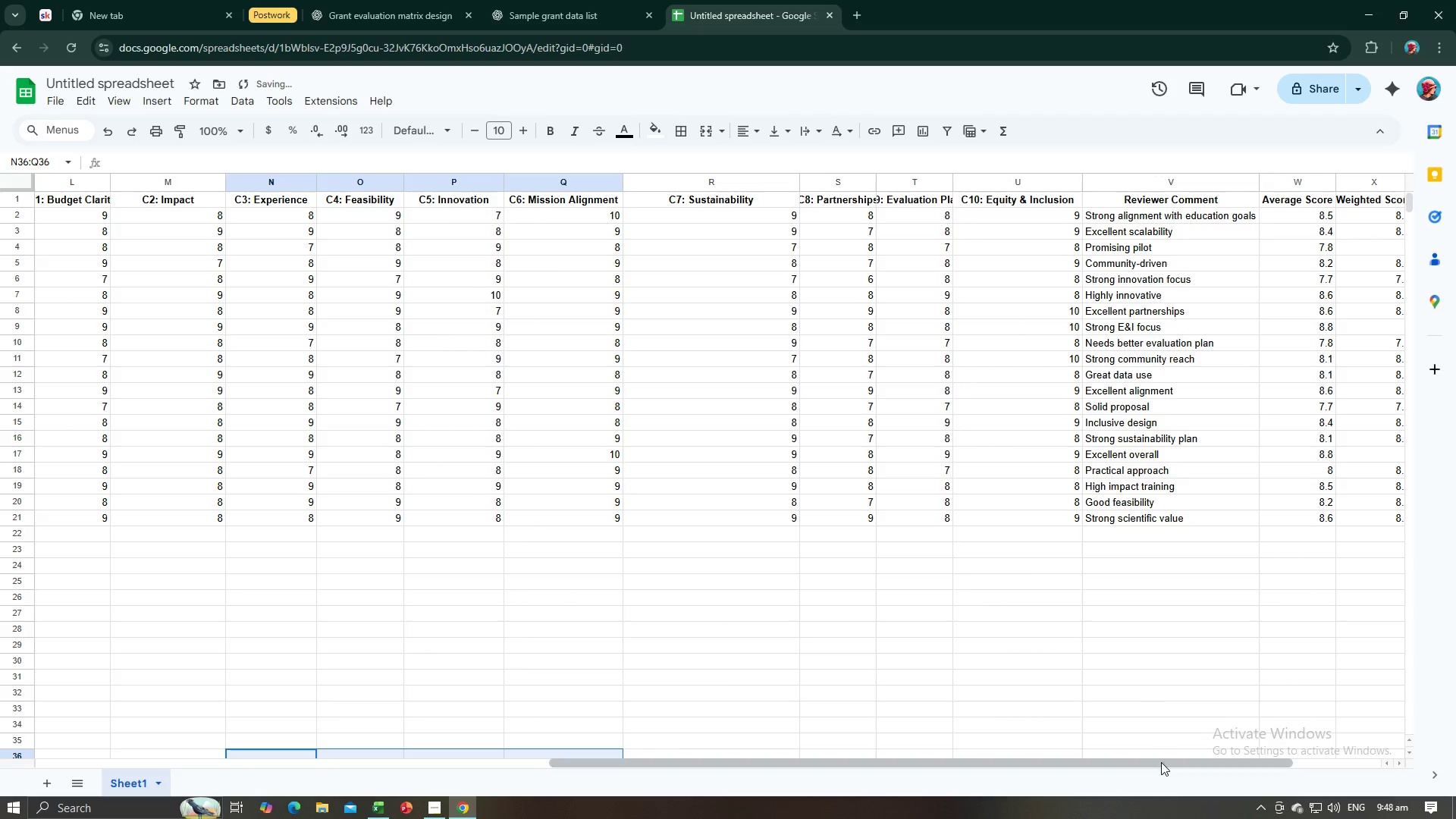 
left_click_drag(start_coordinate=[1161, 763], to_coordinate=[1353, 760])
 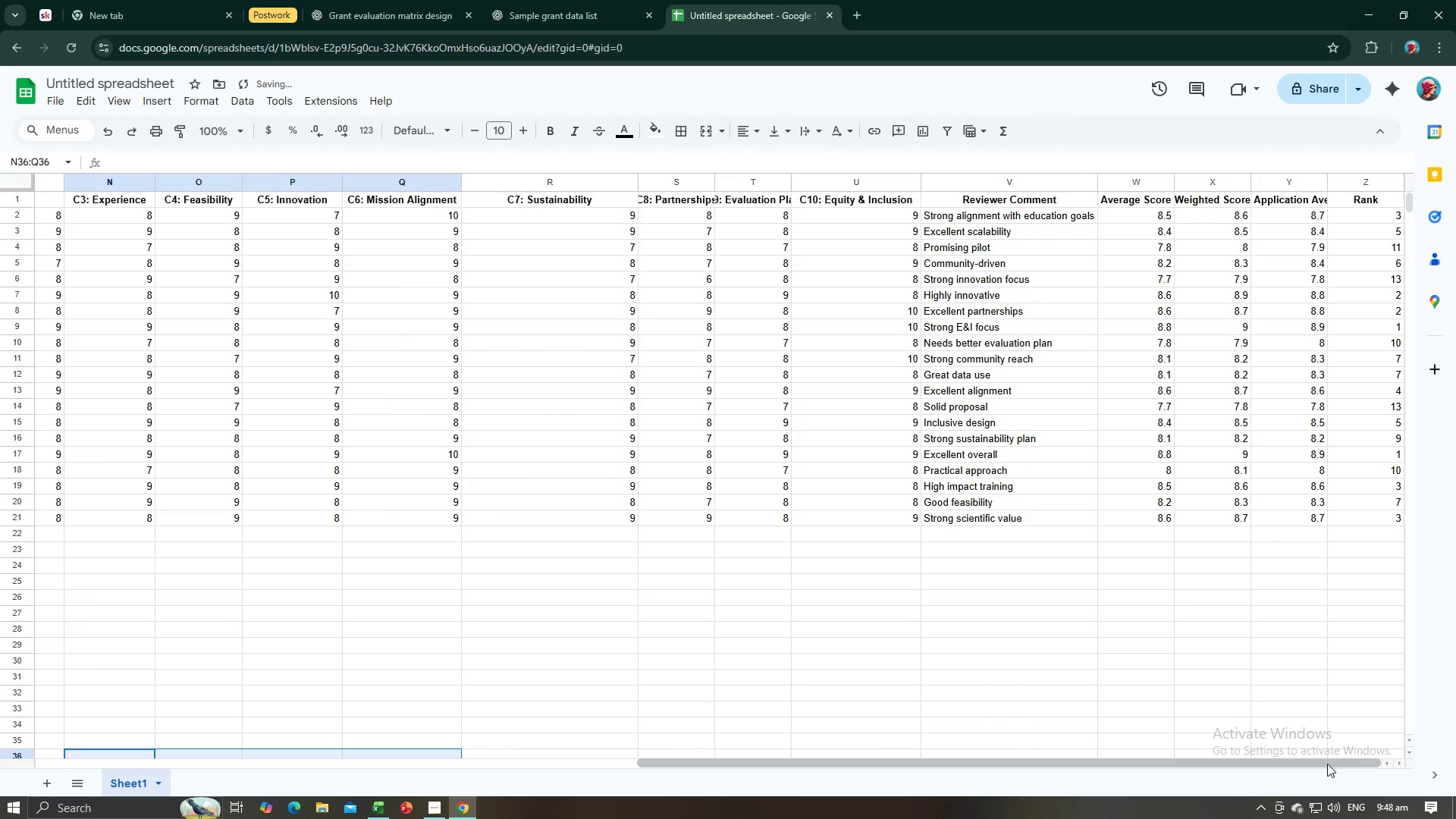 
left_click_drag(start_coordinate=[1321, 766], to_coordinate=[684, 757])
 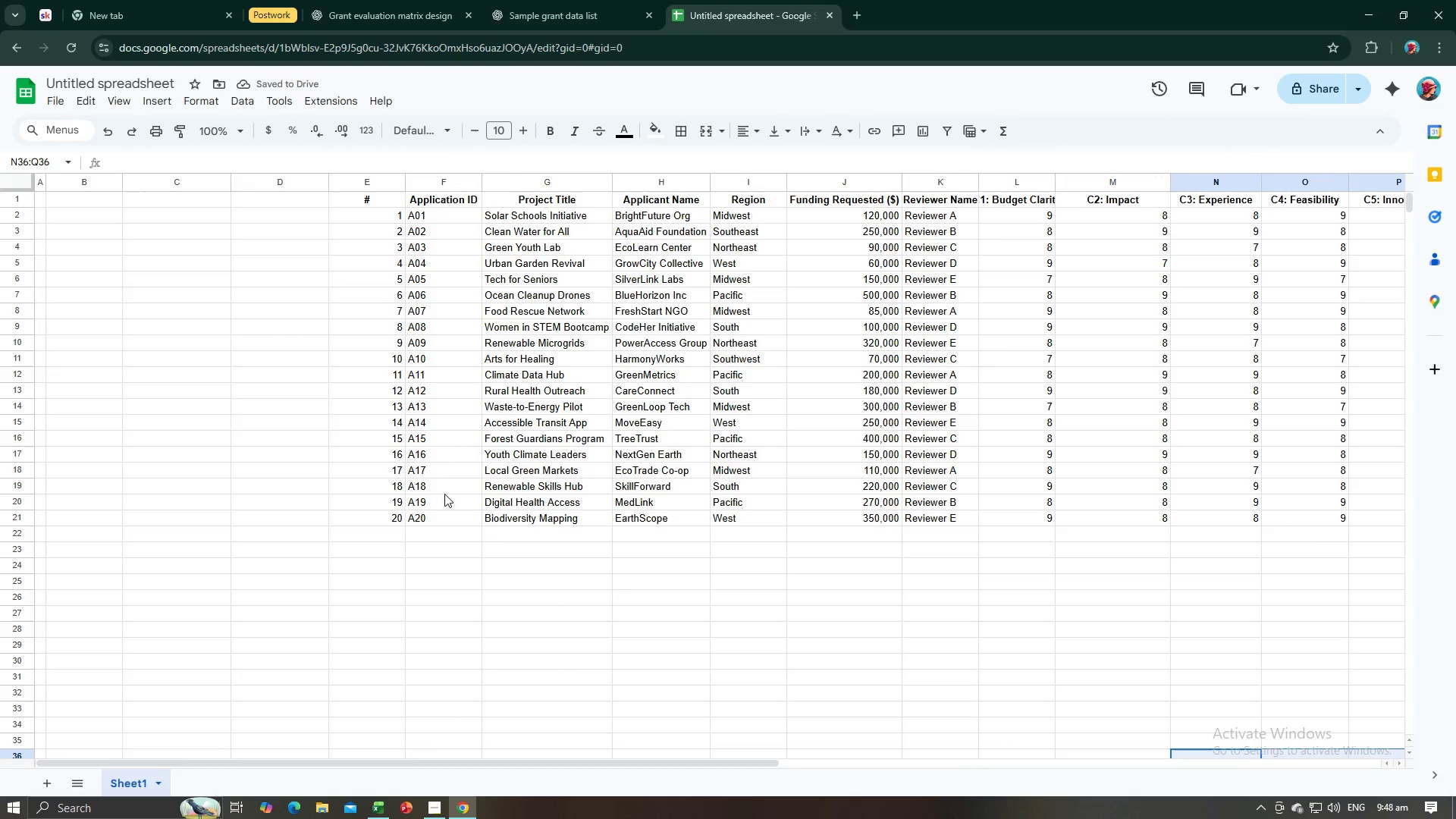 
left_click([629, 588])
 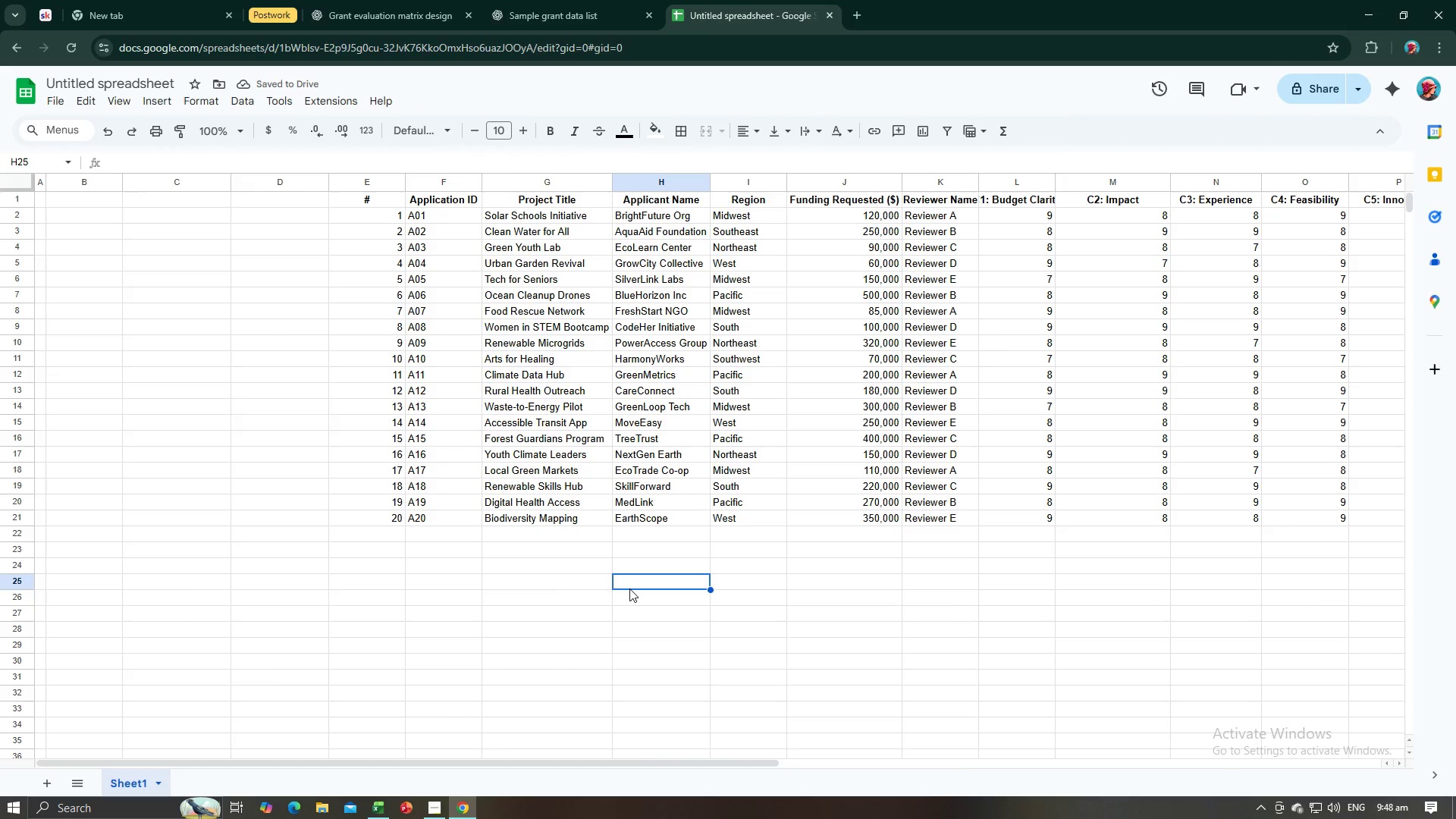 
key(Alt+AltLeft)
 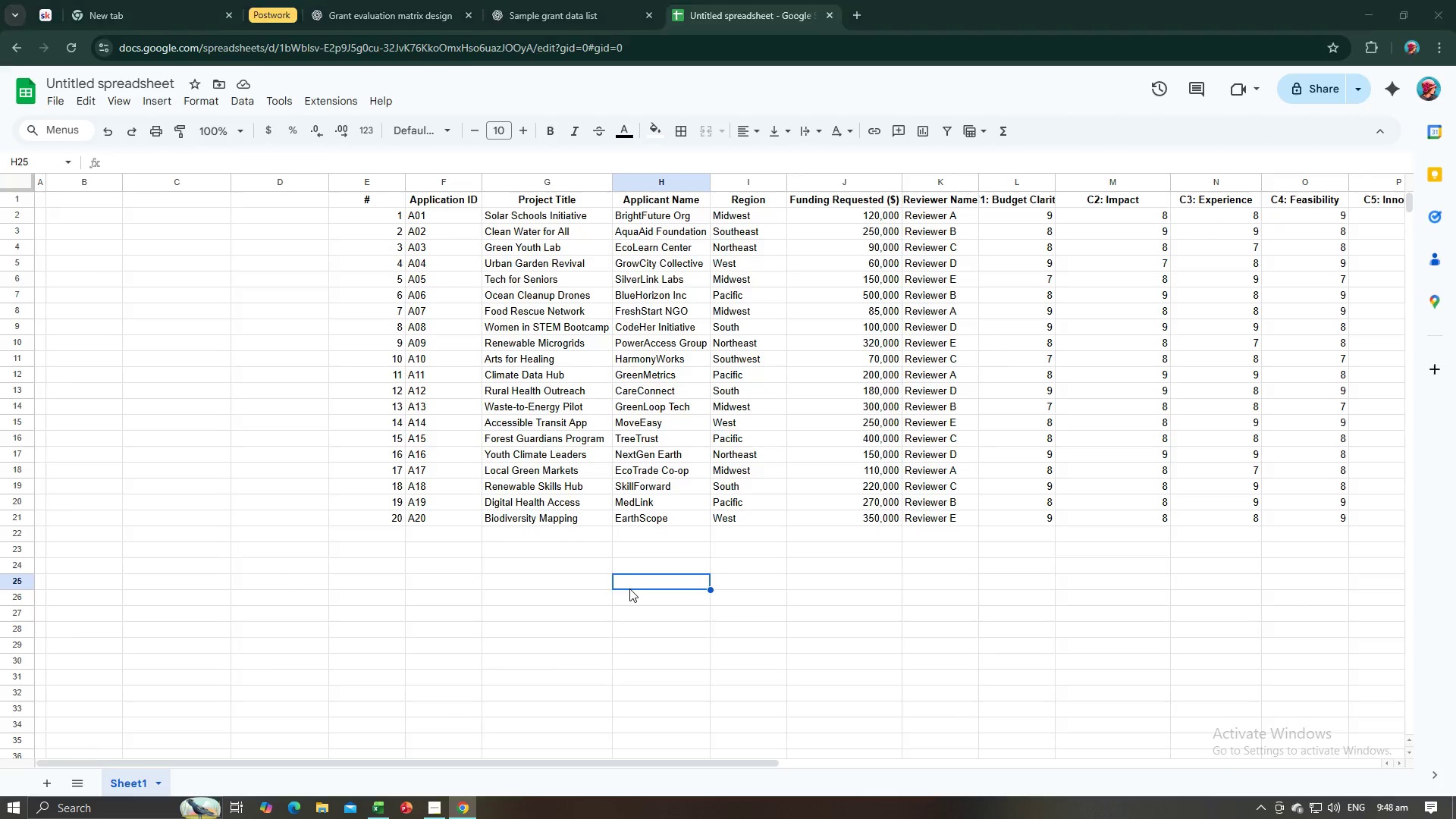 
key(Alt+Tab)
 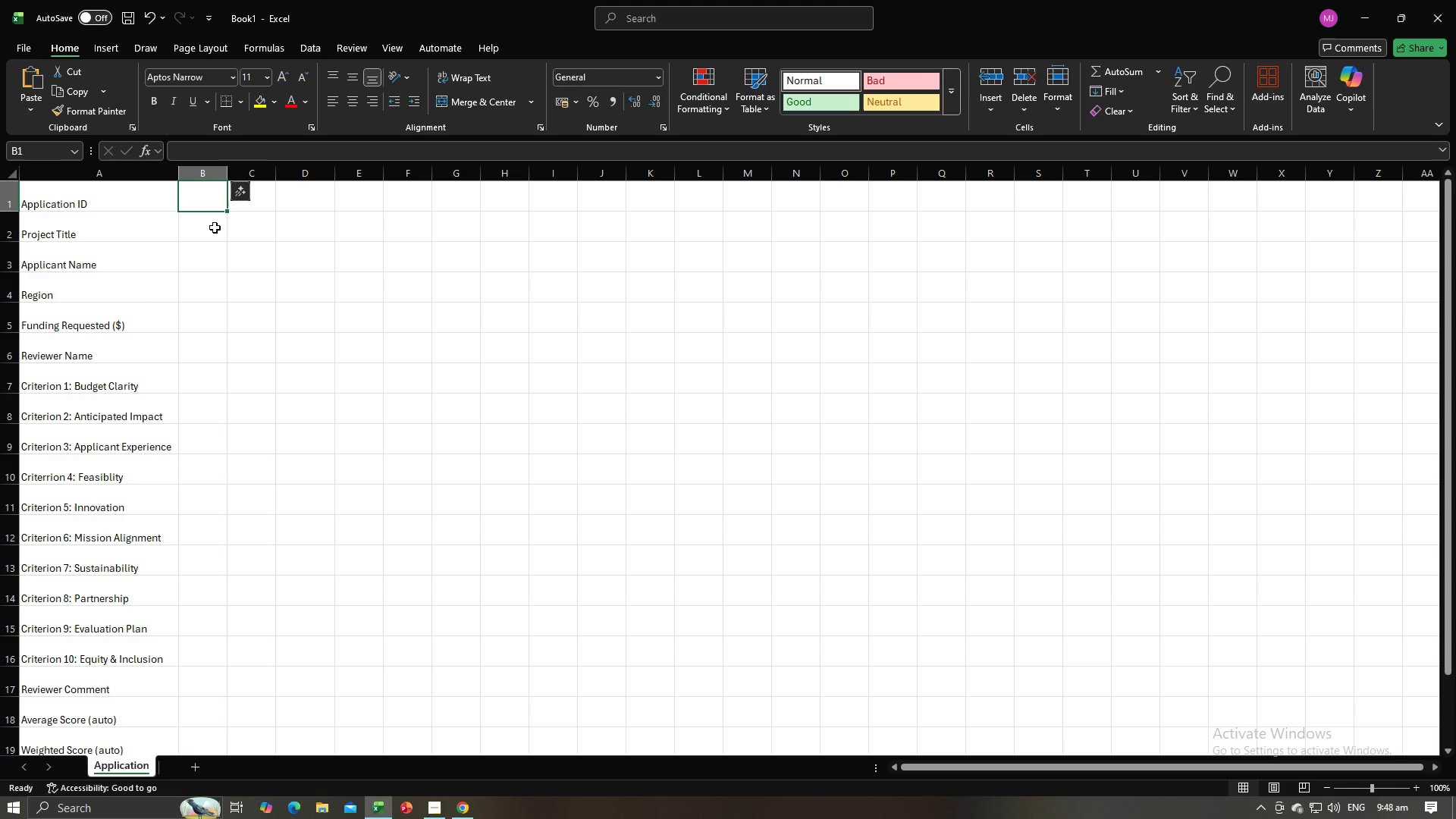 
key(Alt+AltLeft)
 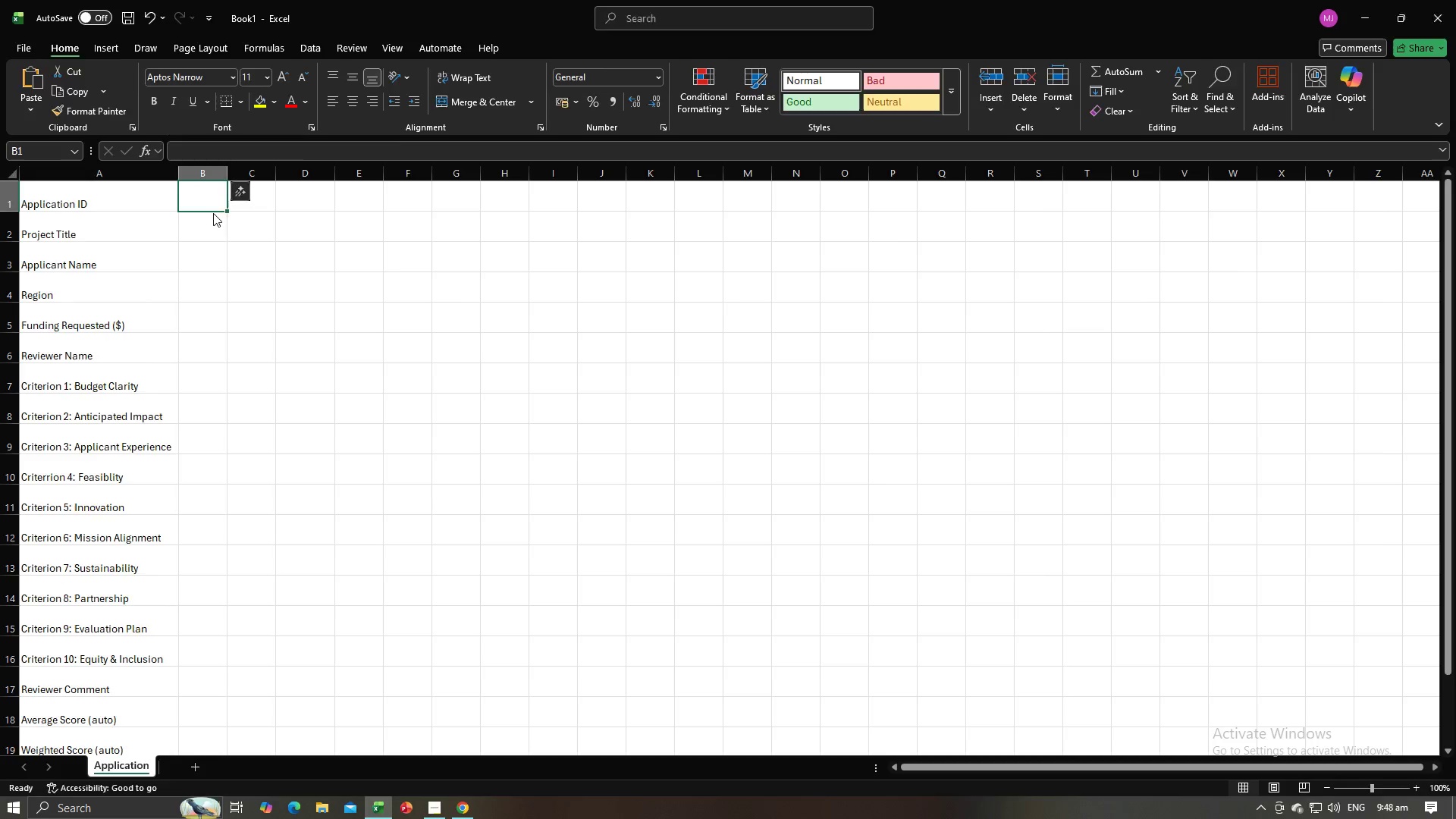 
key(Alt+Tab)
 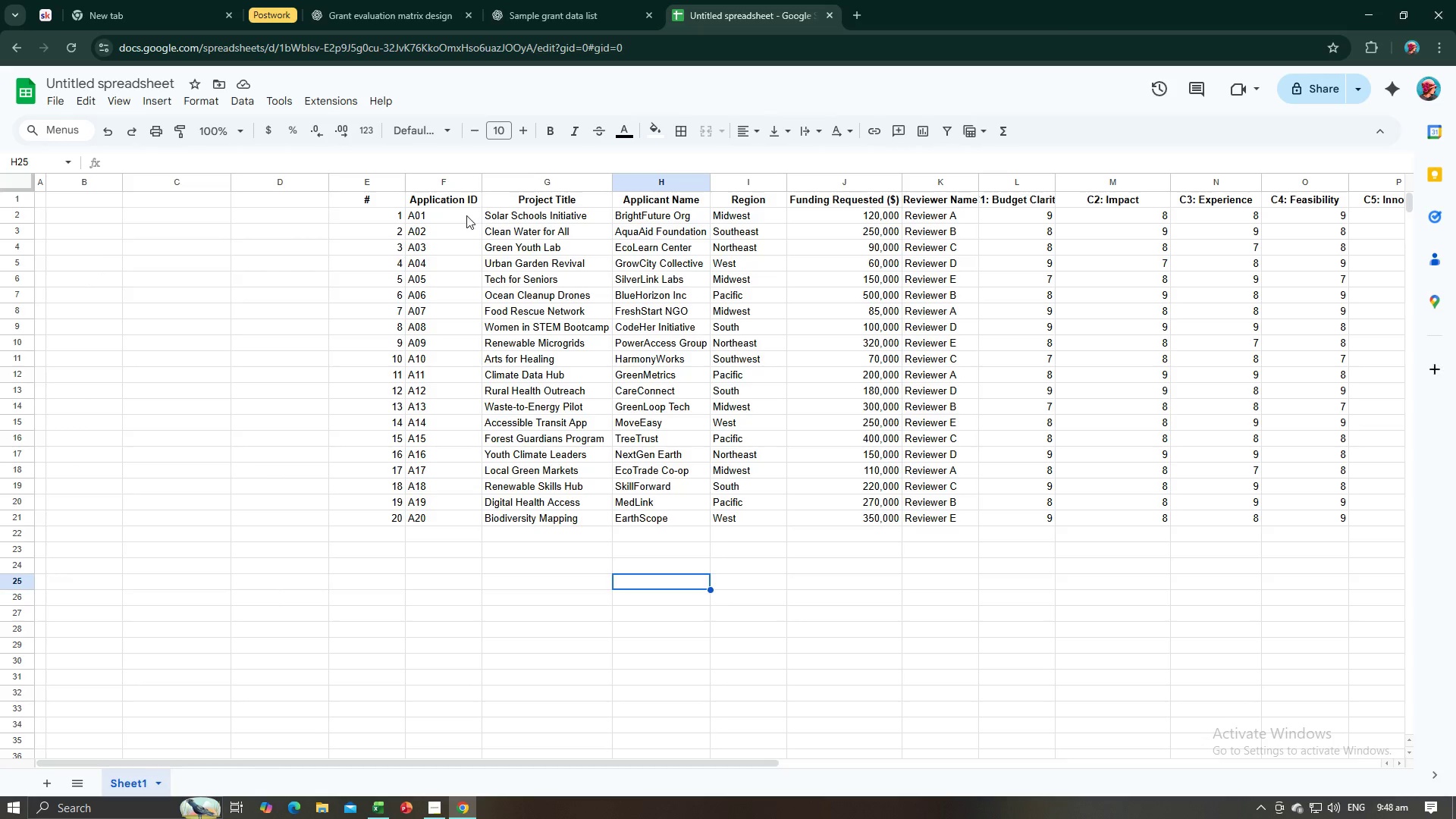 
left_click([466, 215])
 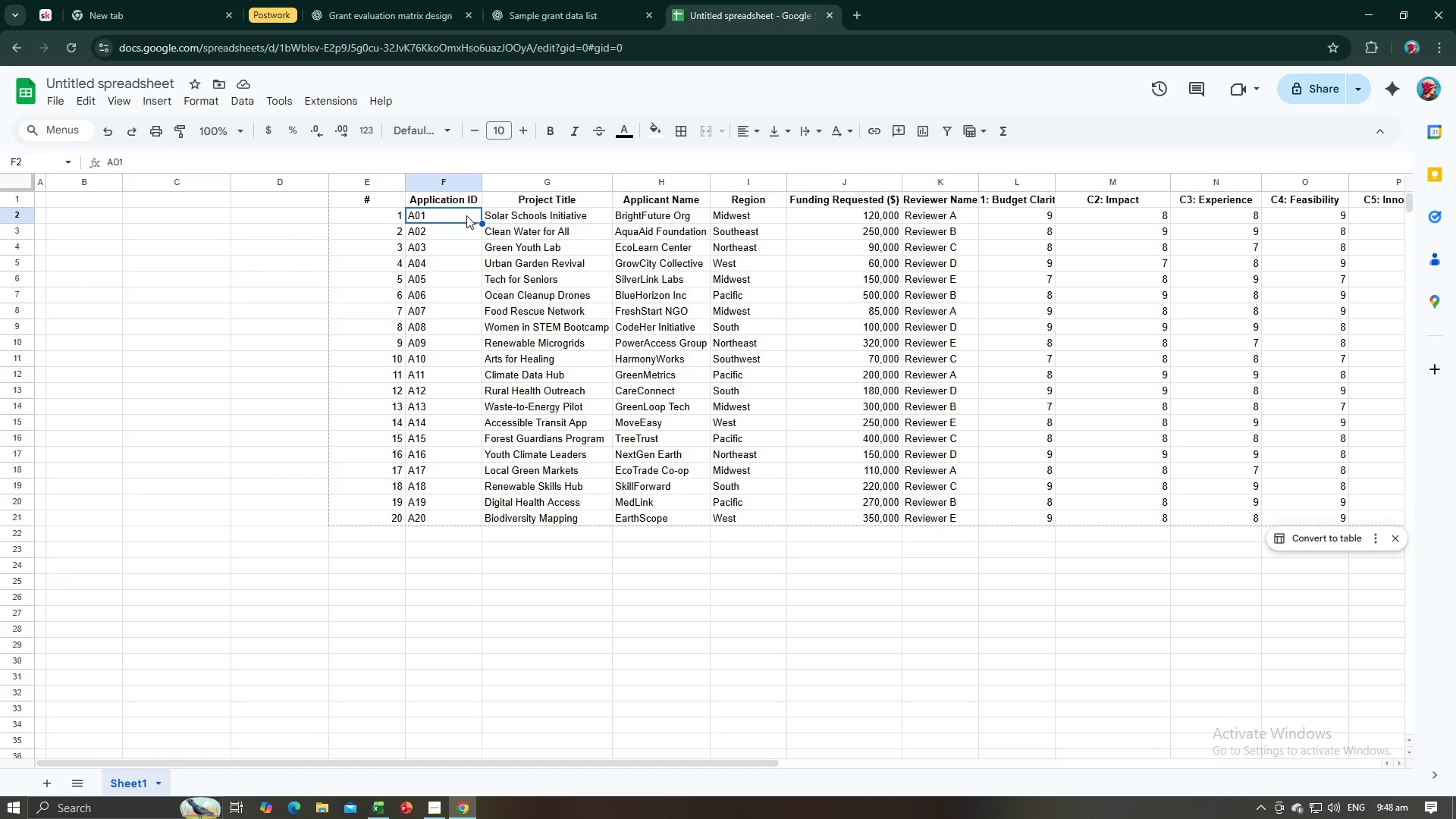 
key(Control+C)
 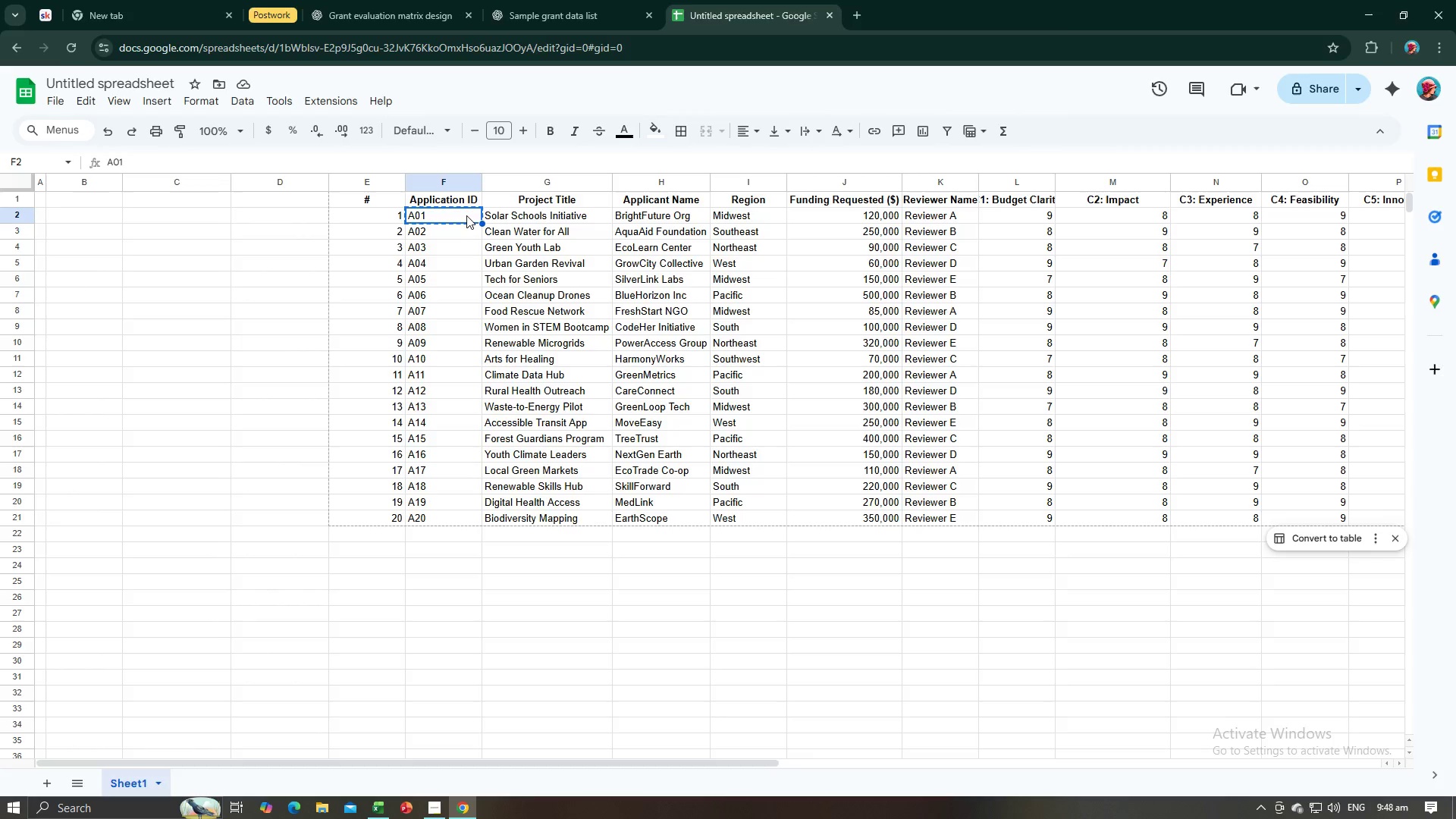 
key(Alt+AltLeft)
 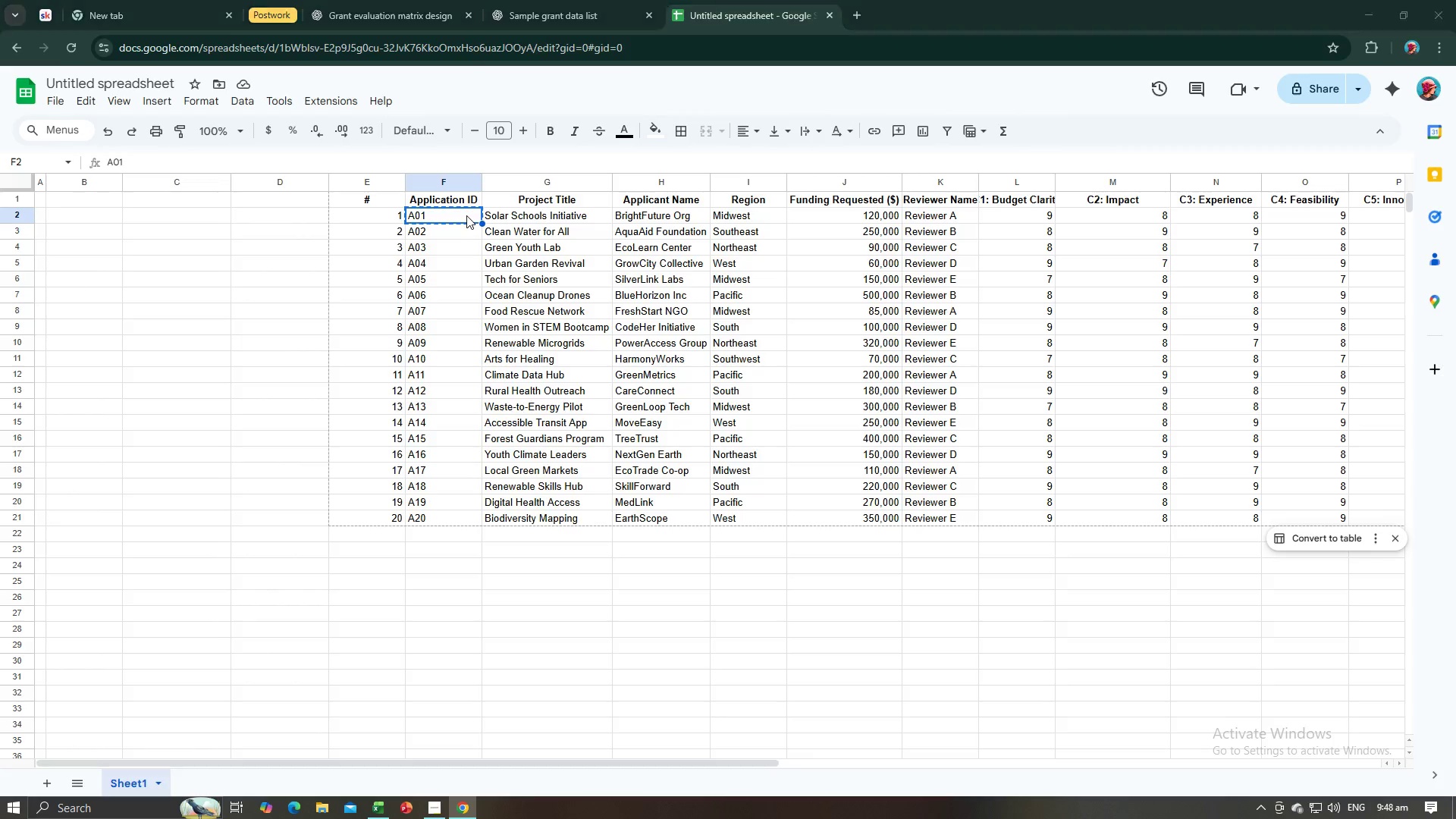 
key(Tab)
type(A01)
 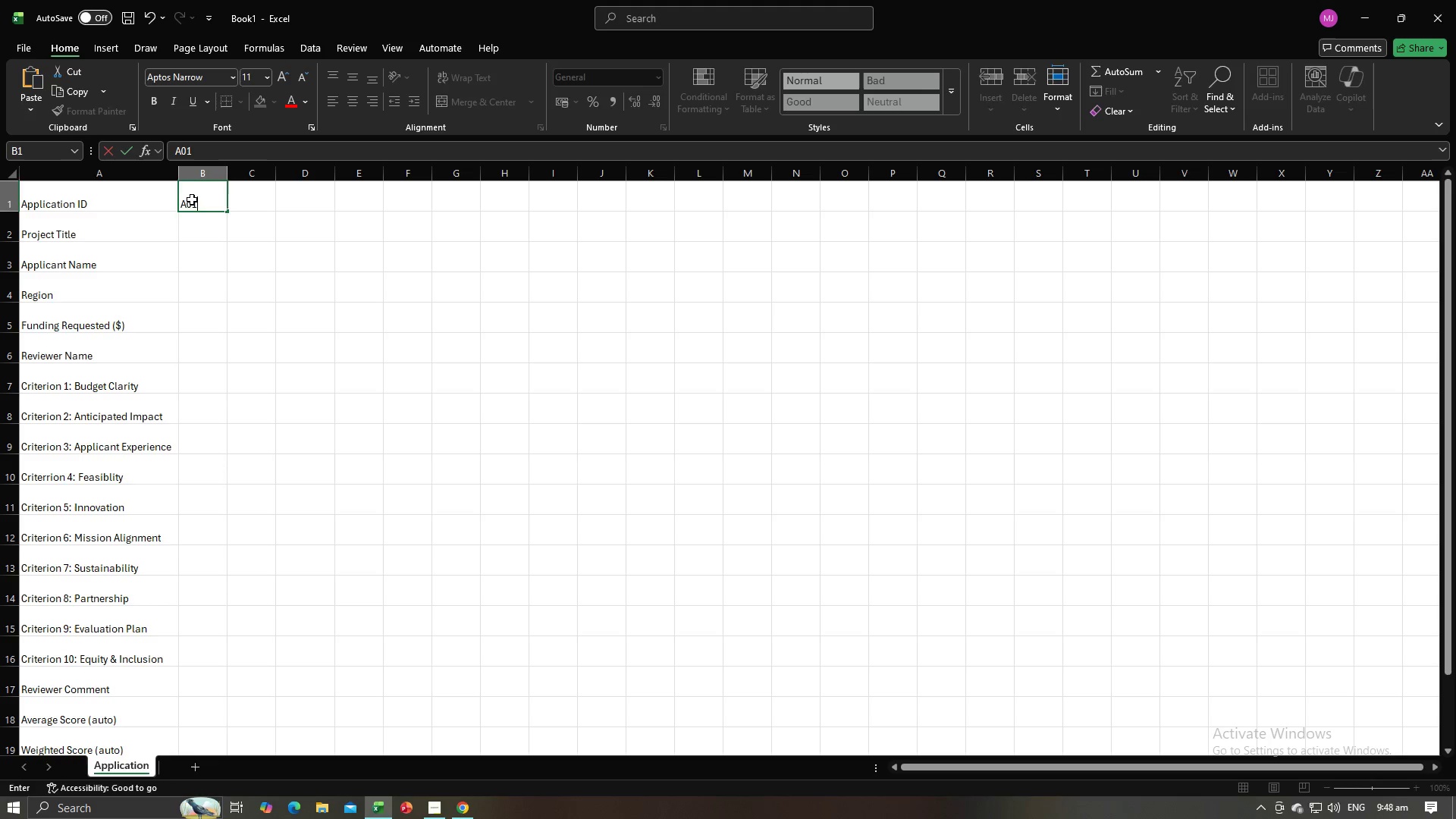 
key(Enter)
 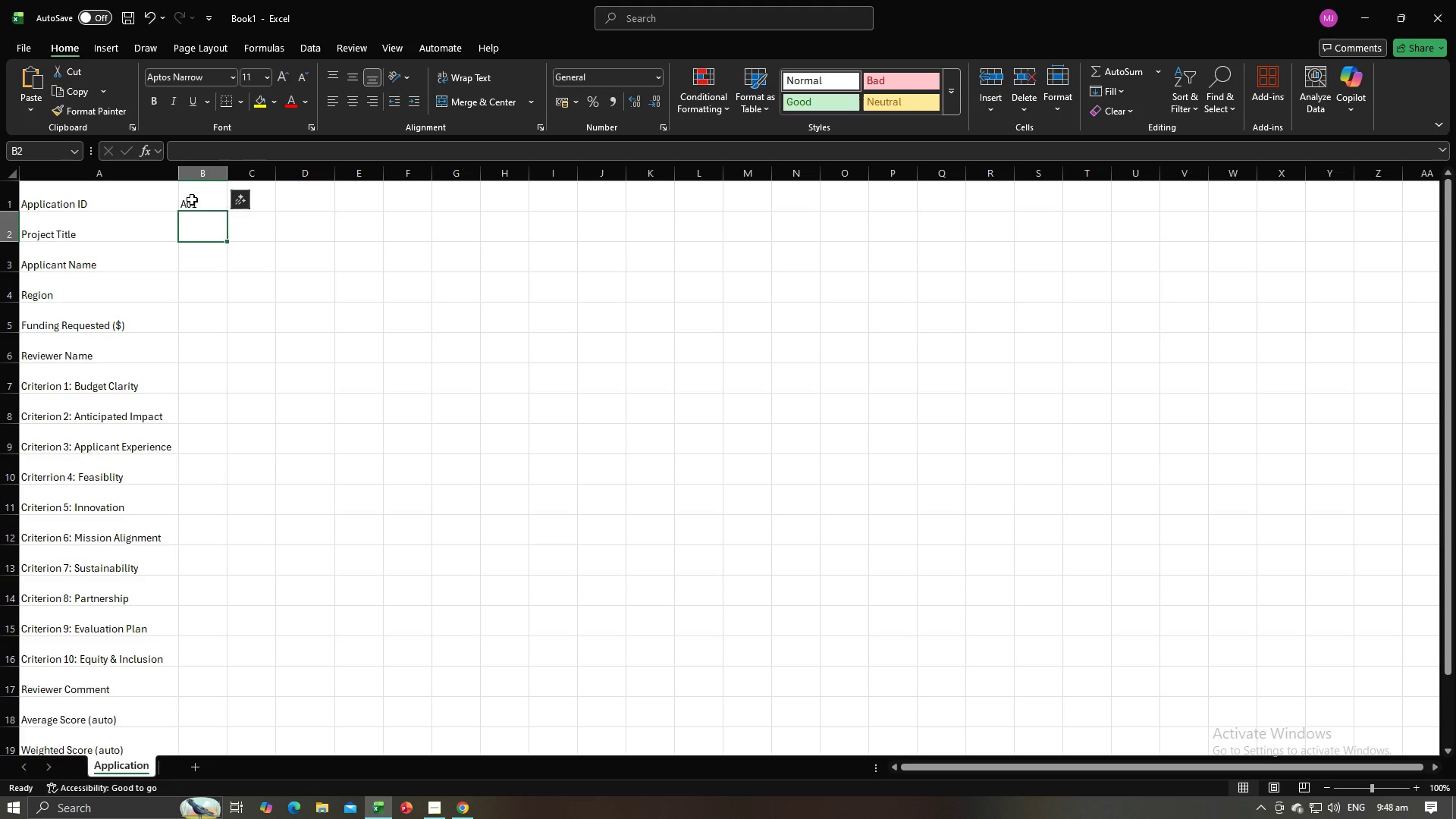 
key(Alt+AltLeft)
 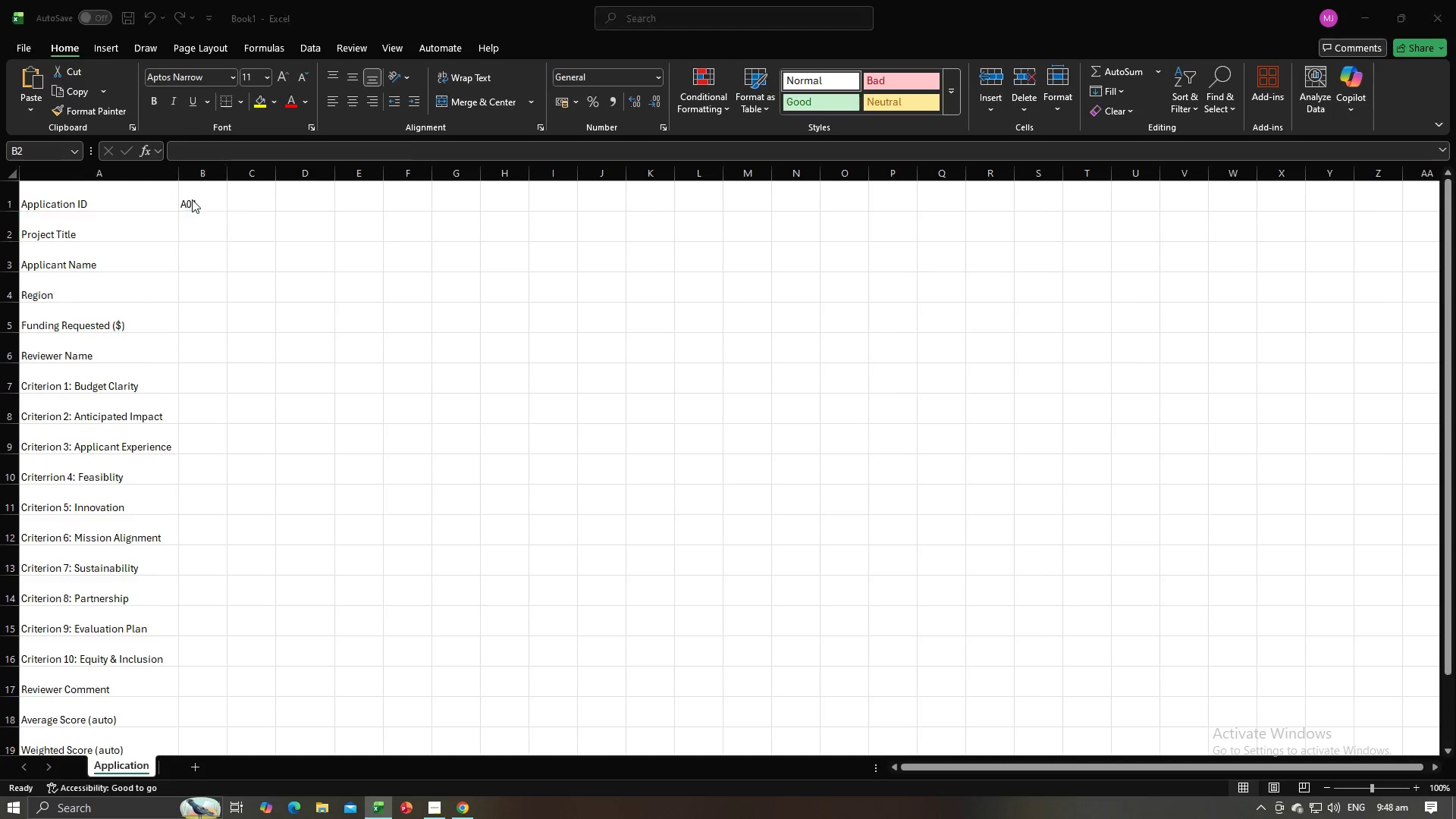 
key(Alt+Tab)
 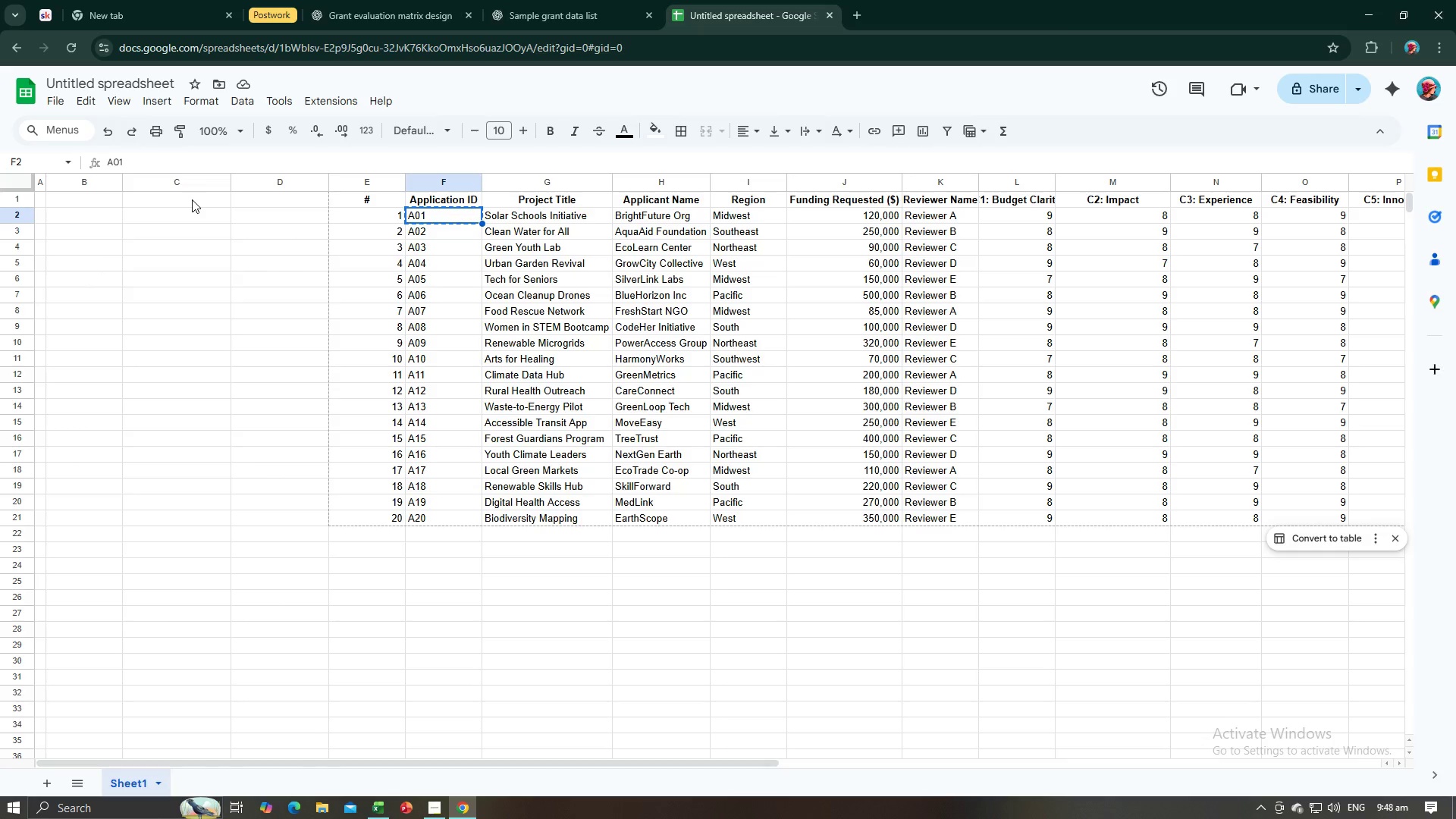 
key(Alt+AltLeft)
 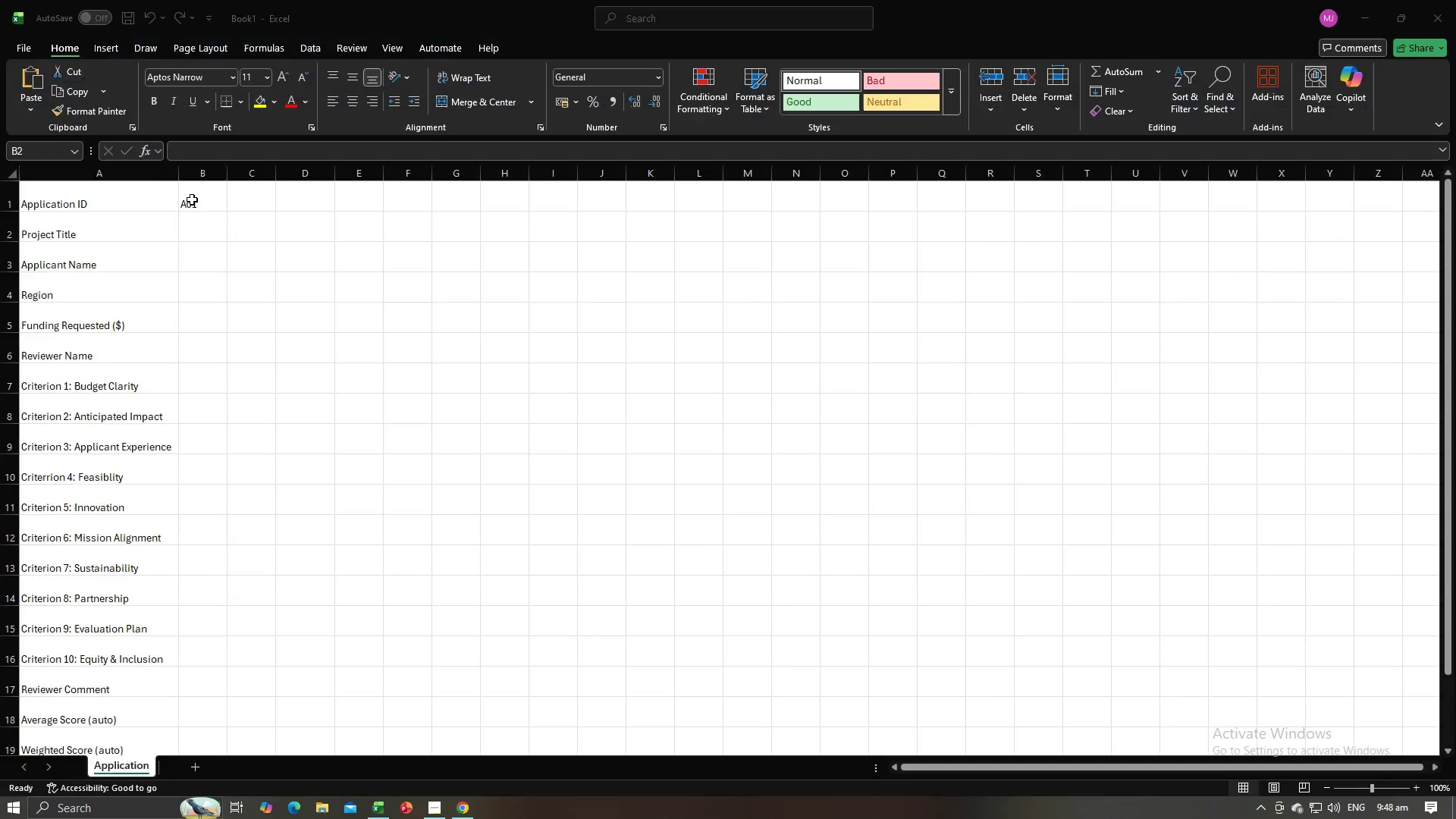 
key(Tab)
type(1)
key(Backspace)
type(A02)
 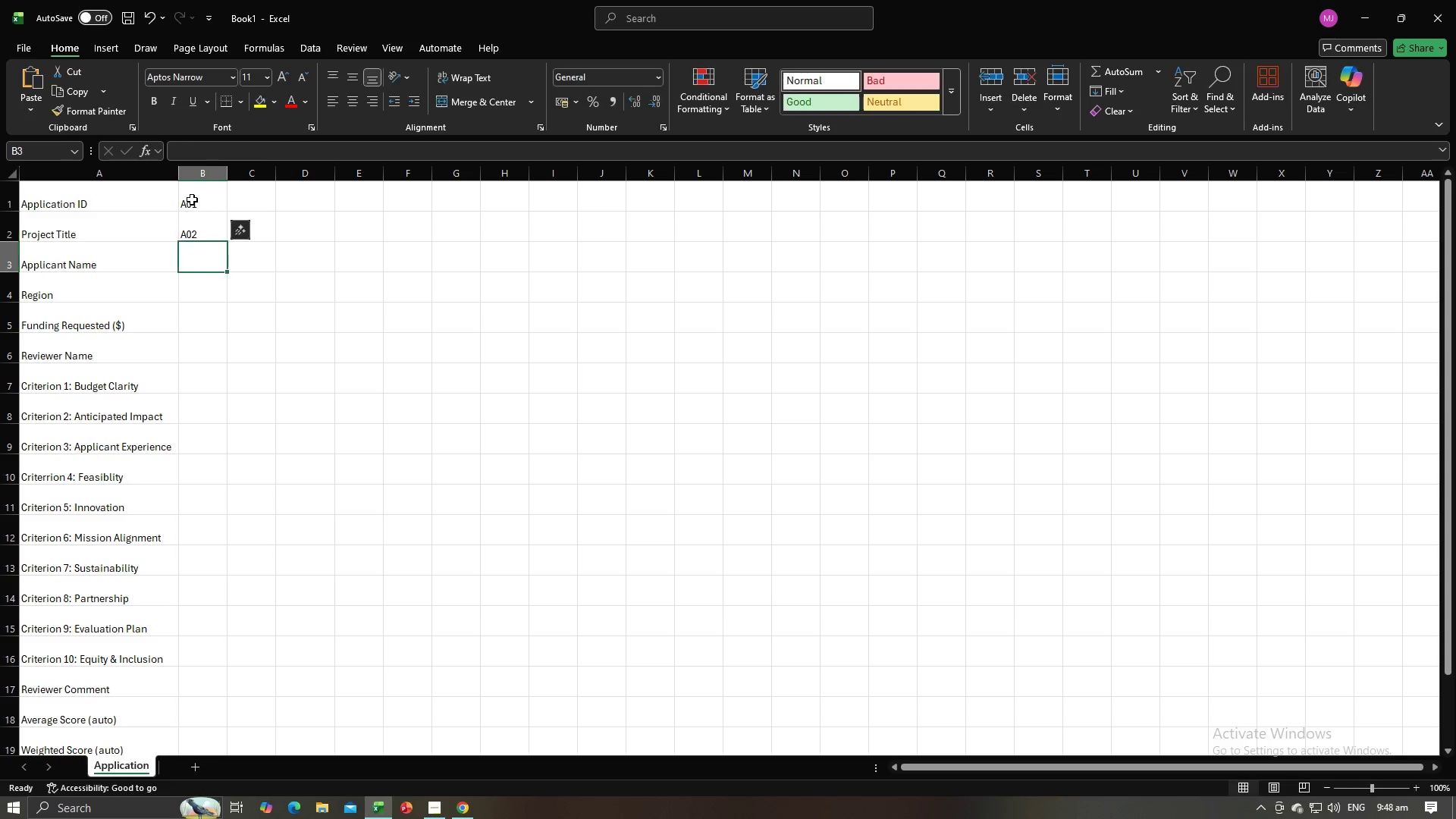 
 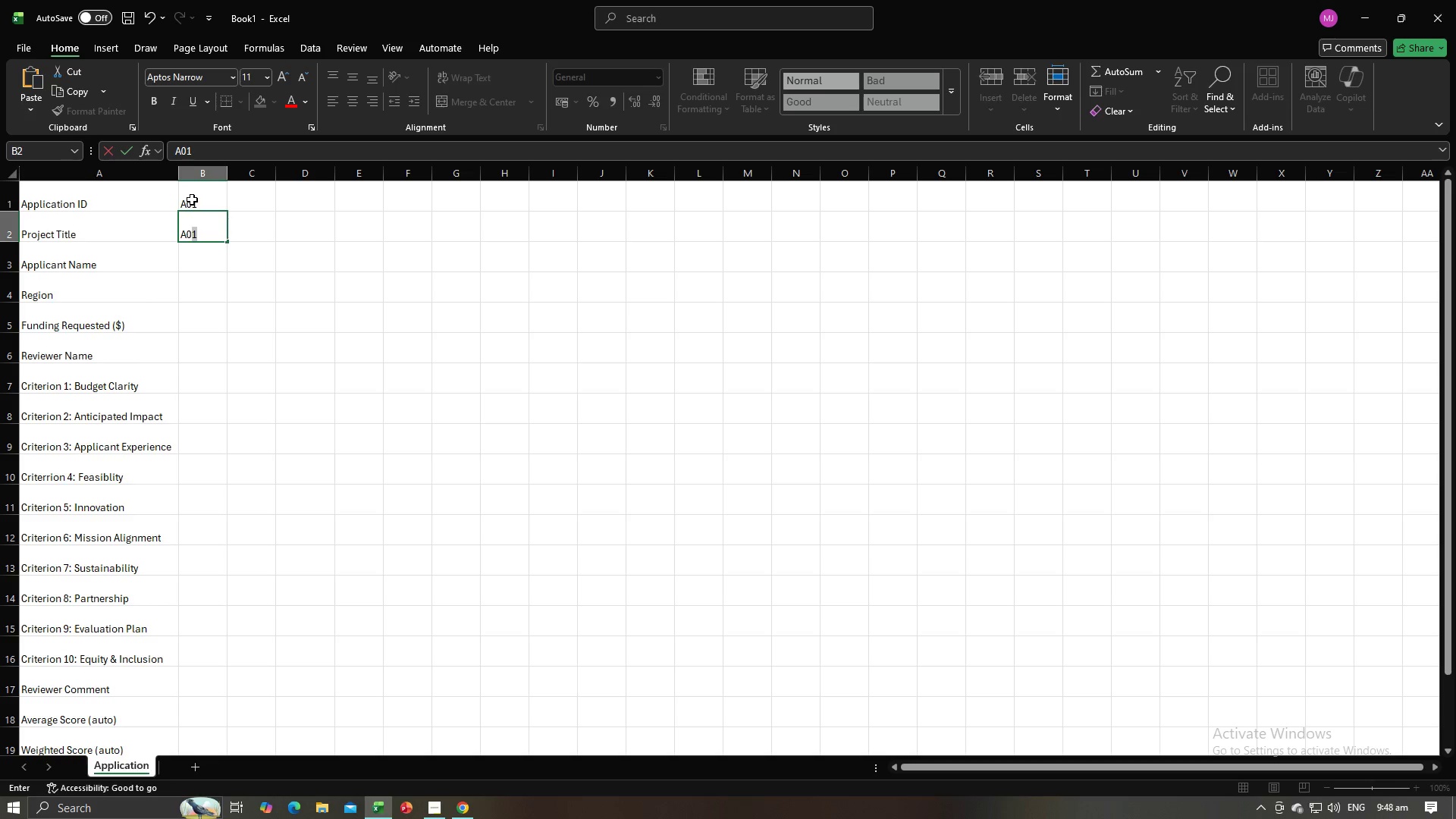 
key(Enter)
 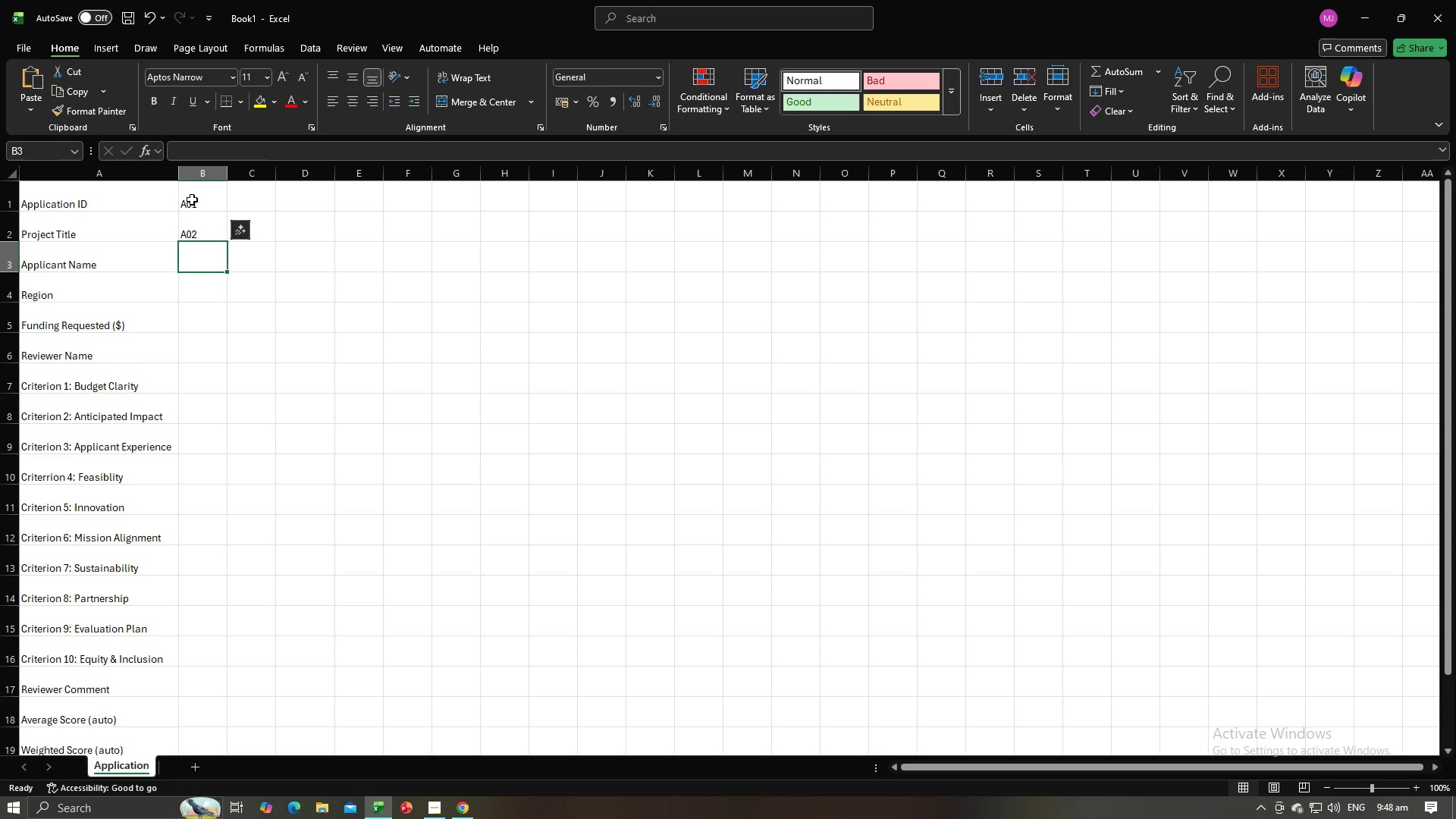 
type(A03)
 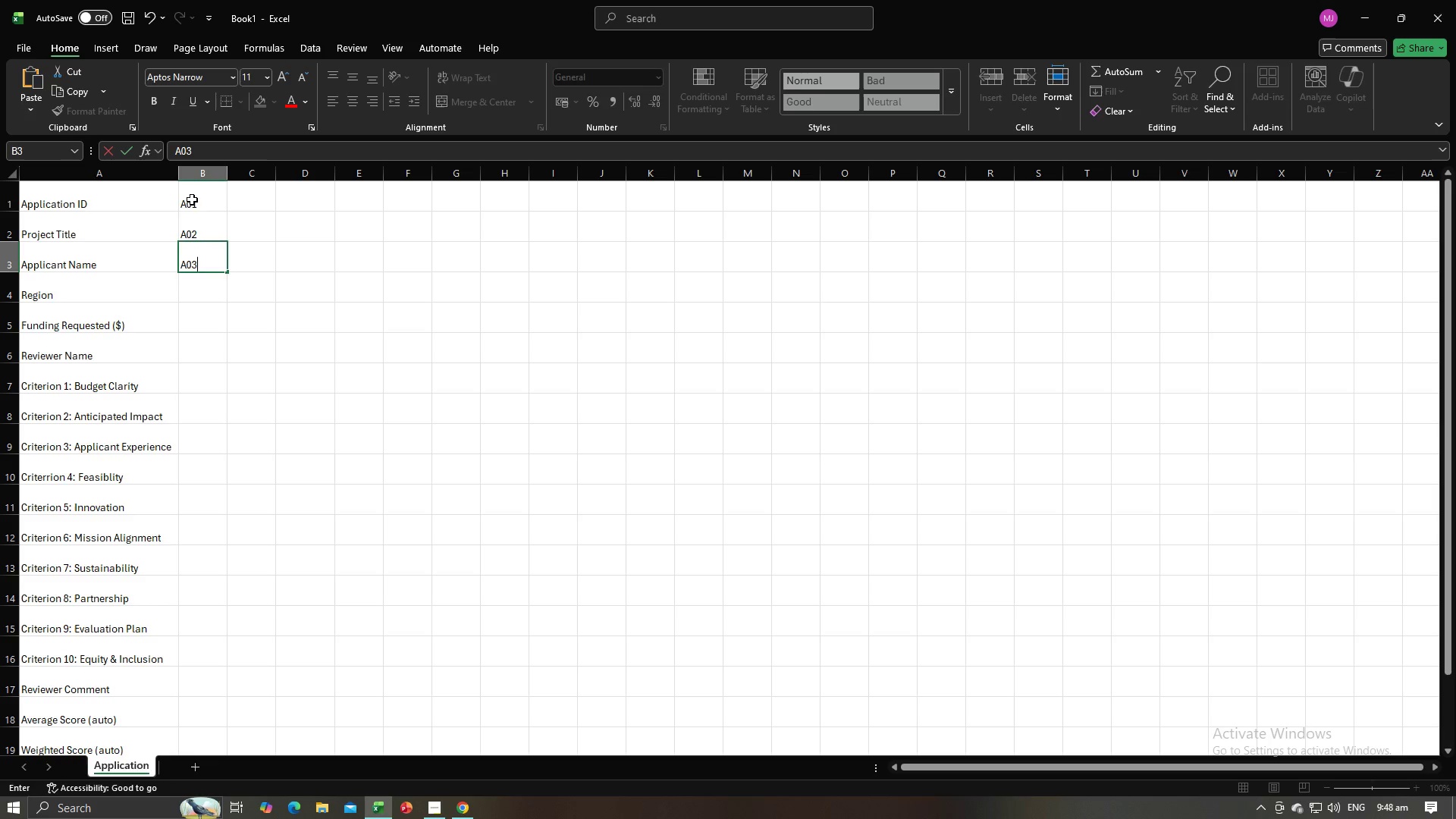 
key(Enter)
 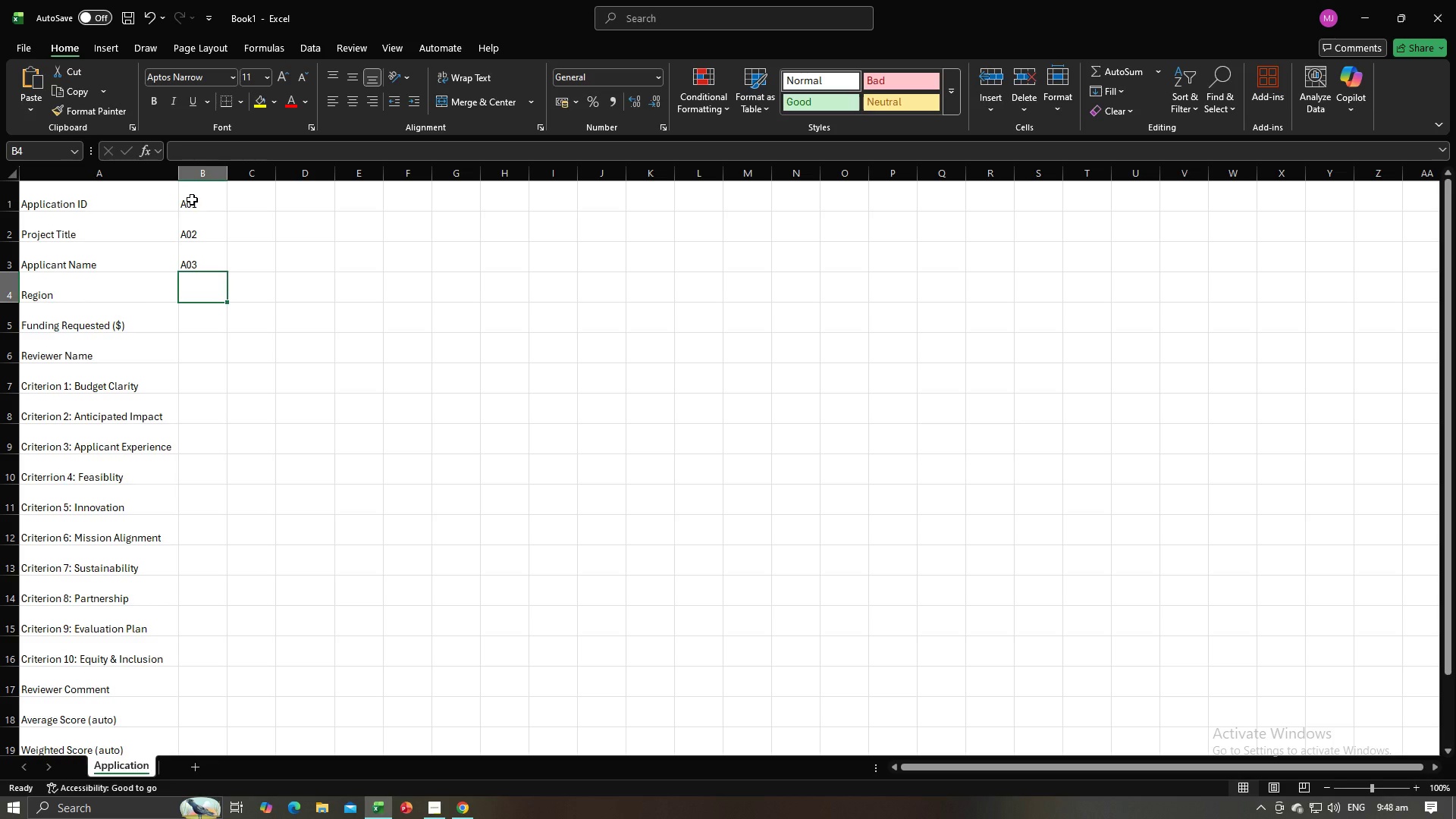 
type(A04)
 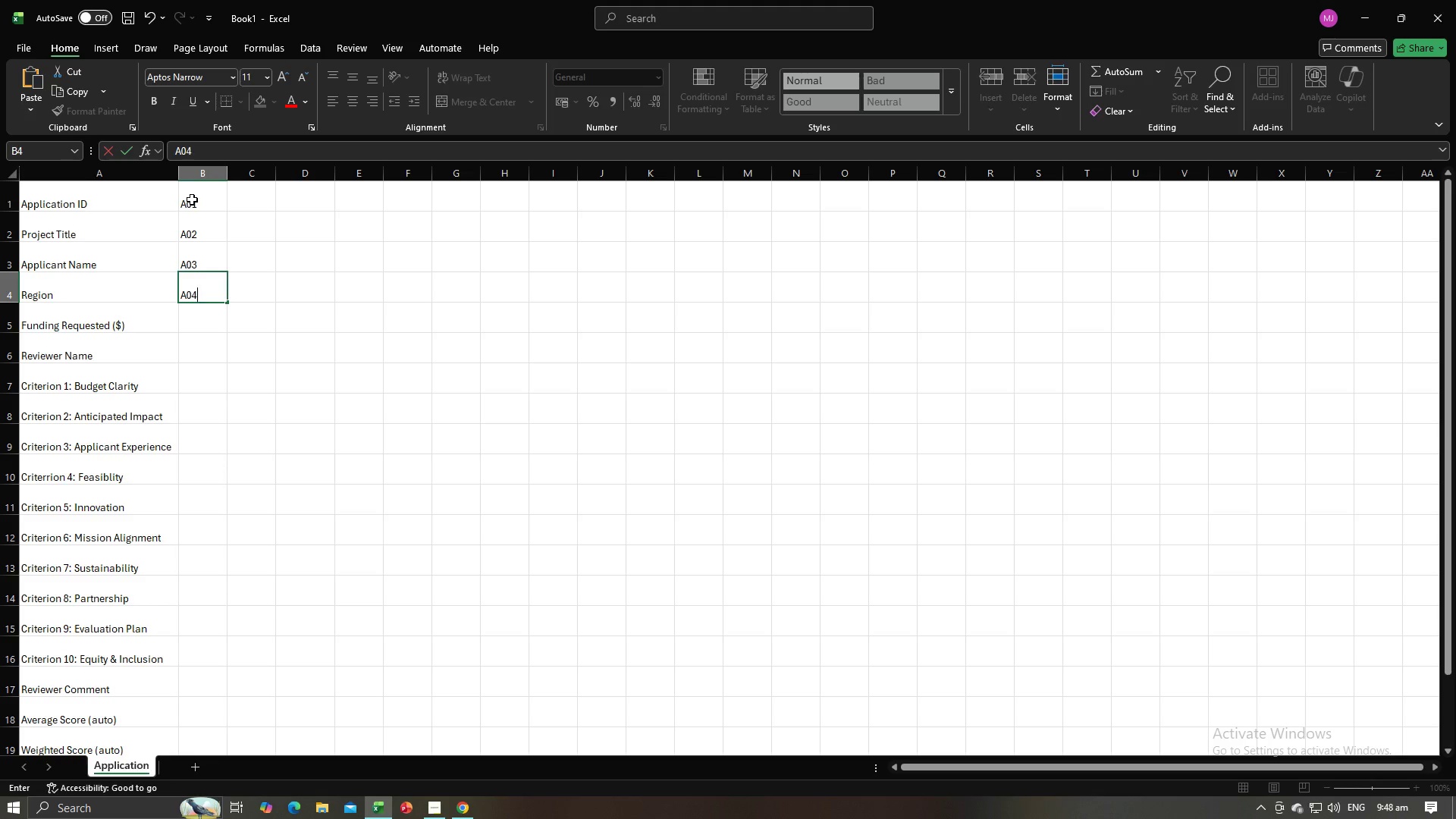 
key(Enter)
 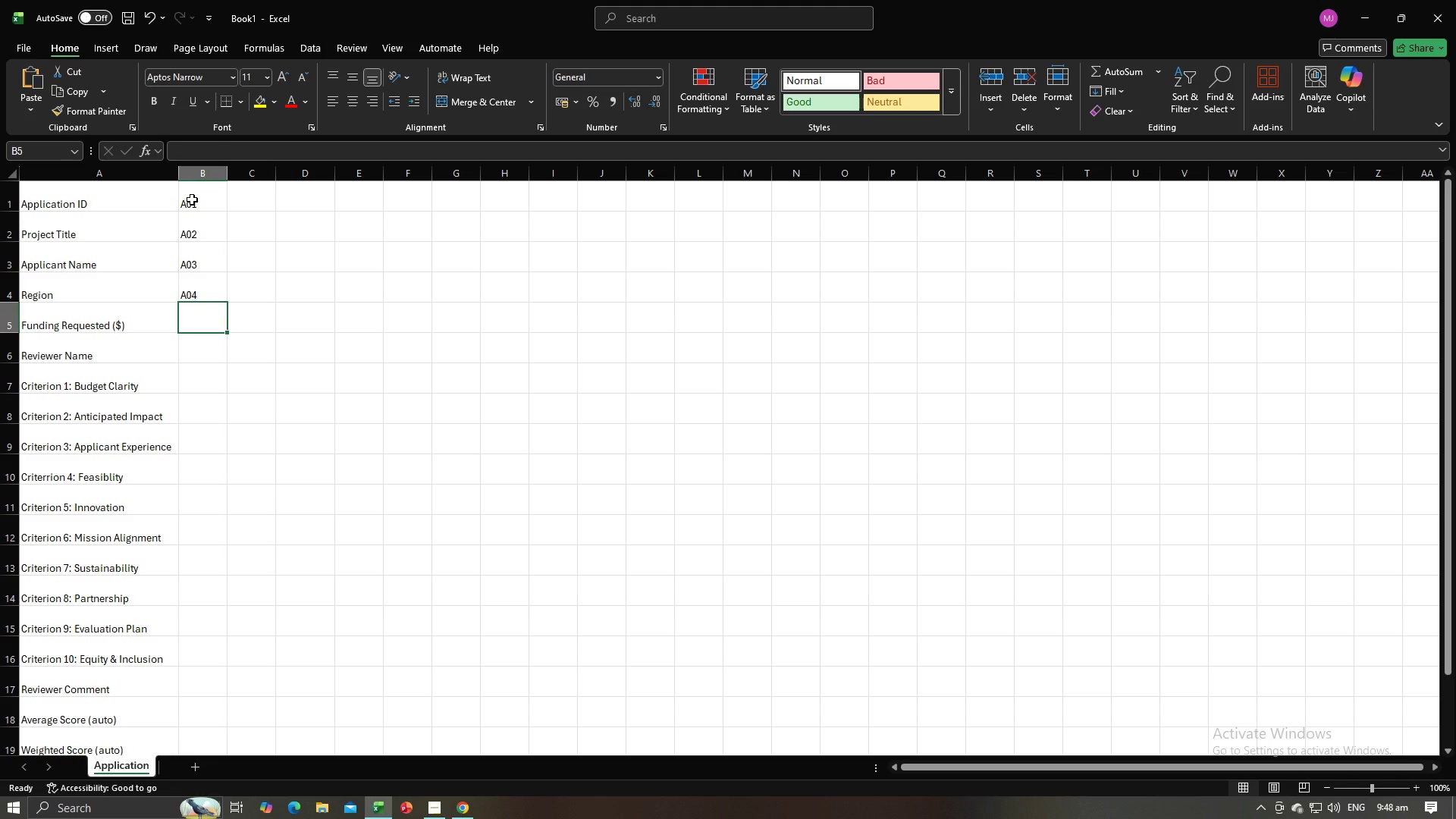 
type(A05)
 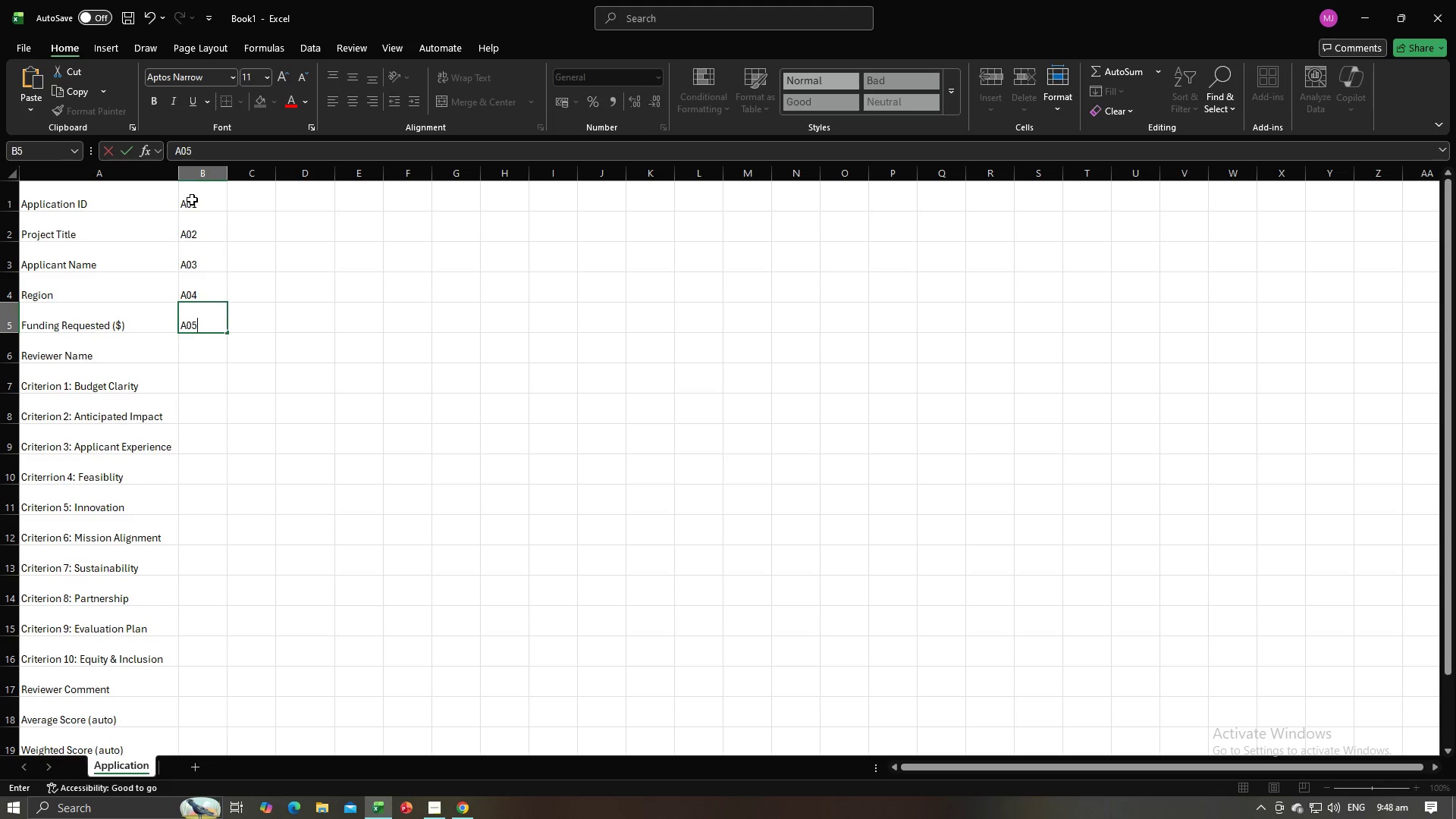 
key(Enter)
 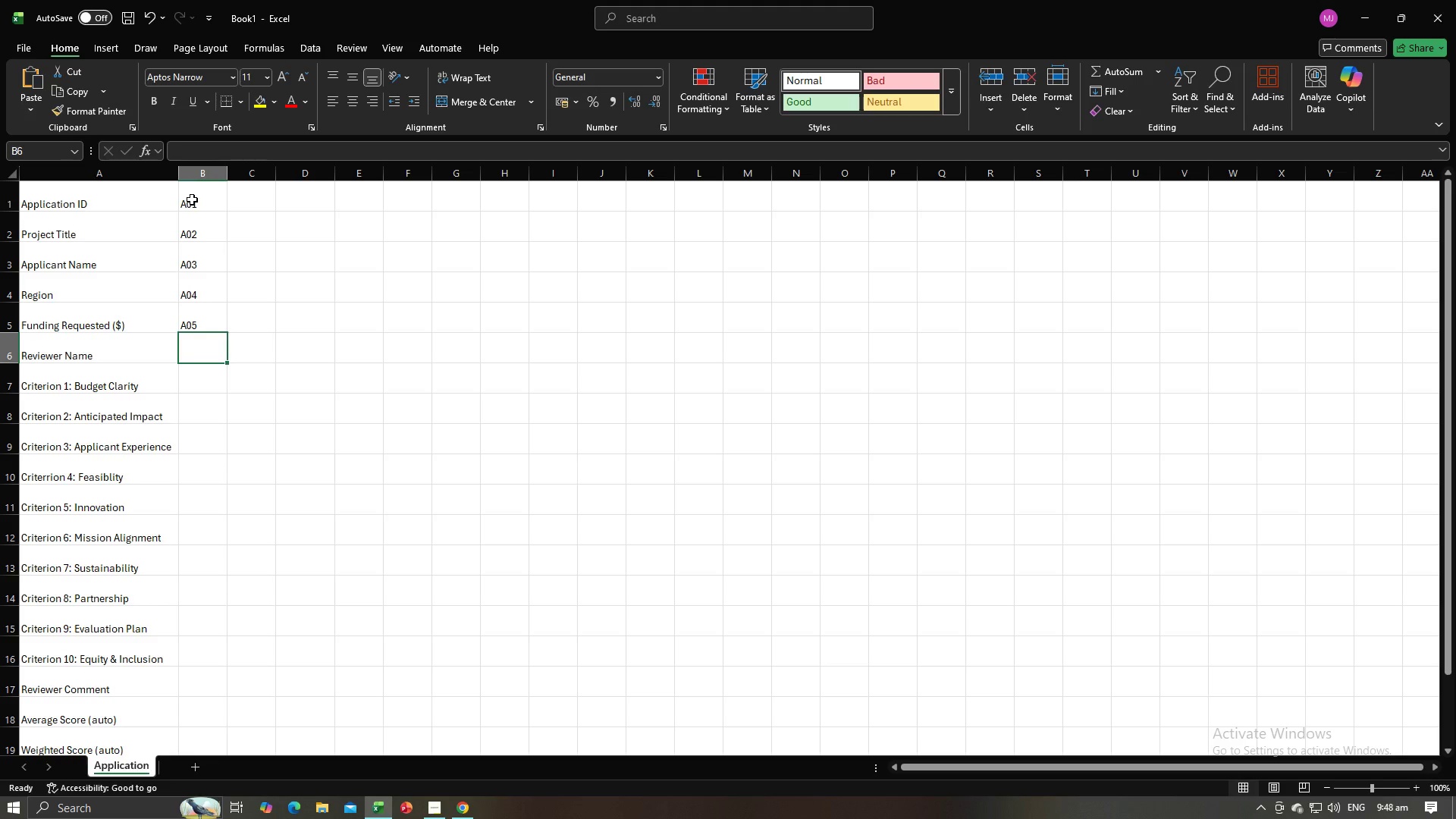 
type(A06)
 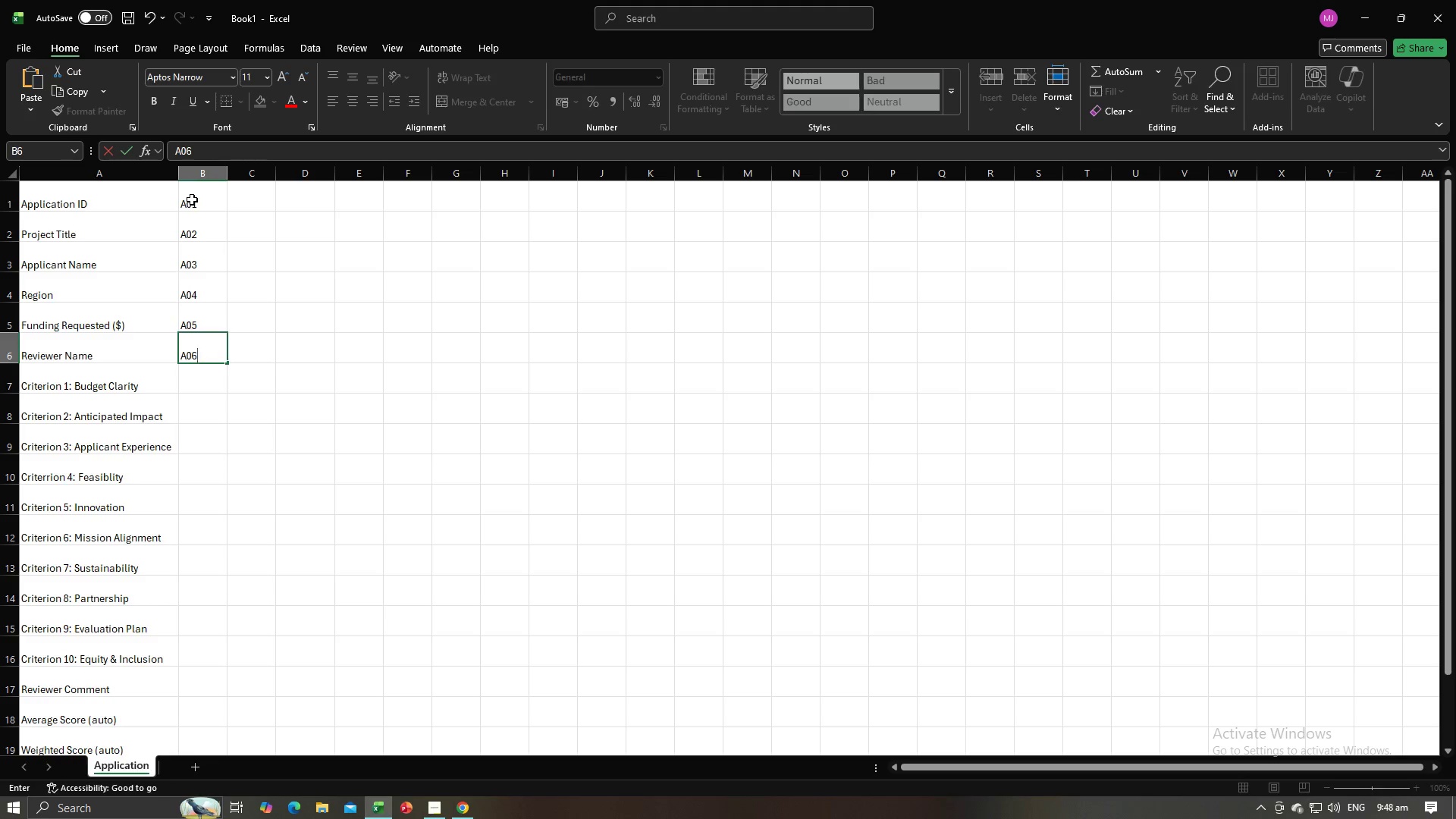 
key(Enter)
 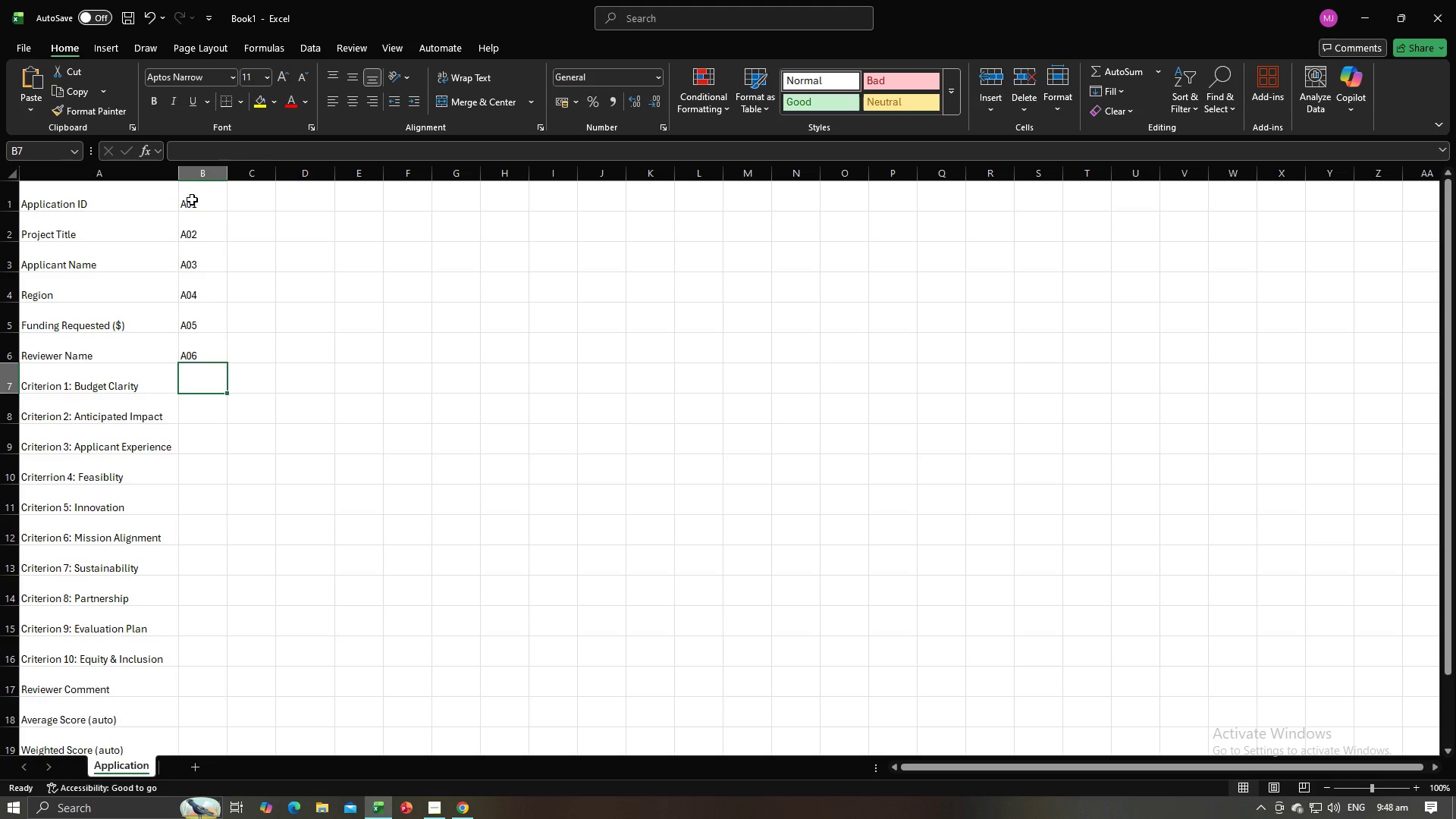 
type(A07)
 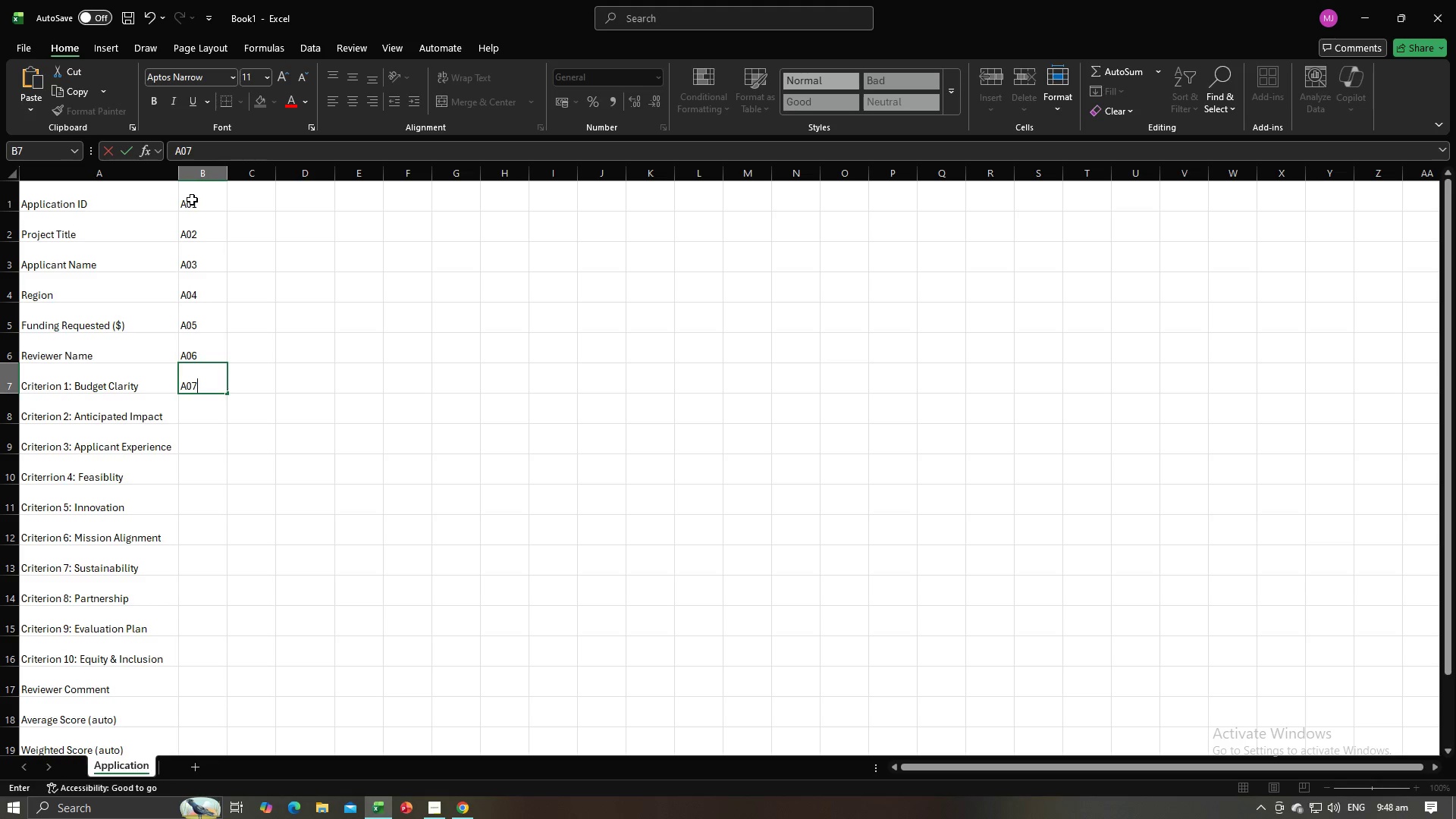 
key(Enter)
 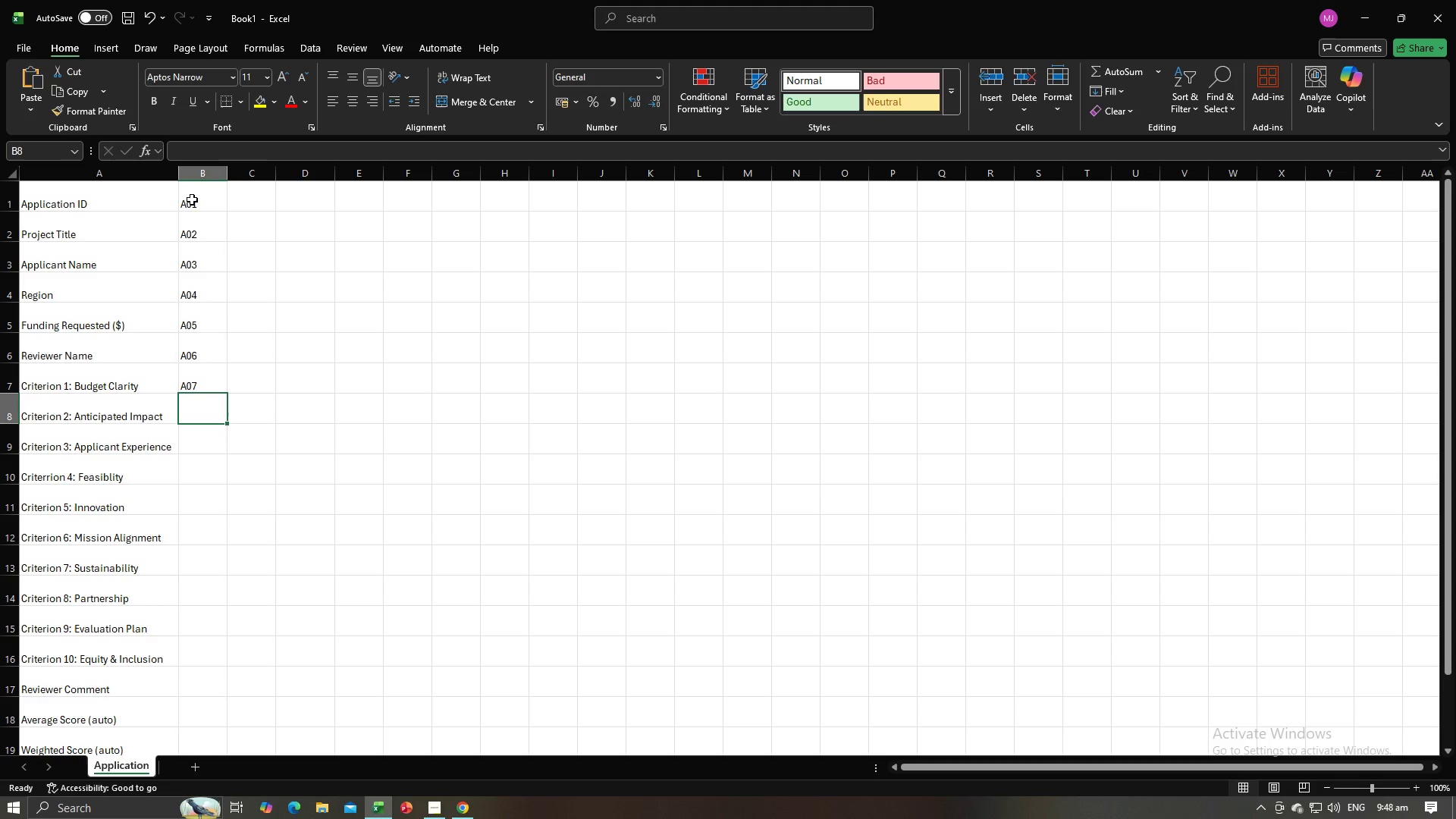 
type(A08)
 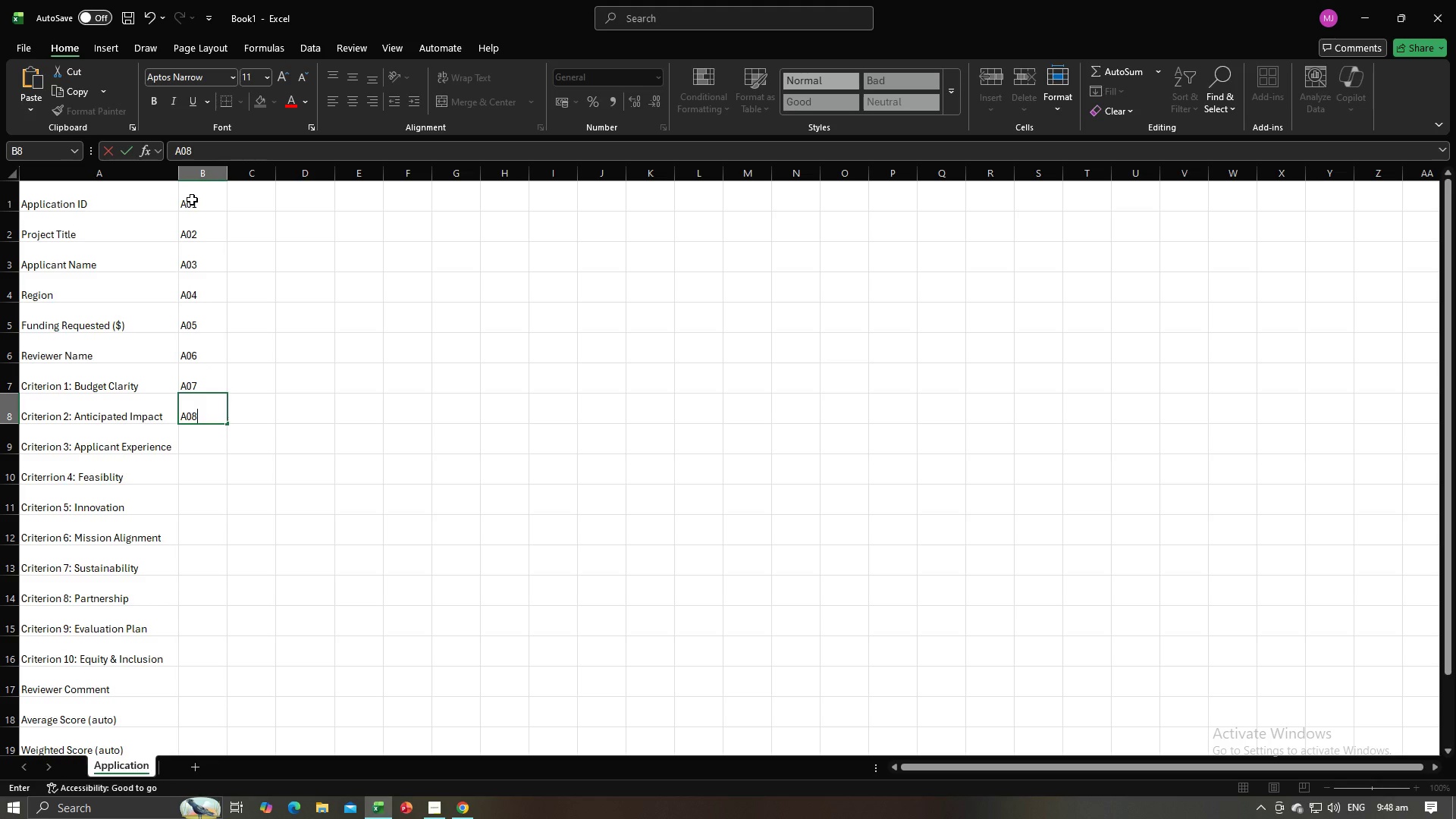 
key(Enter)
 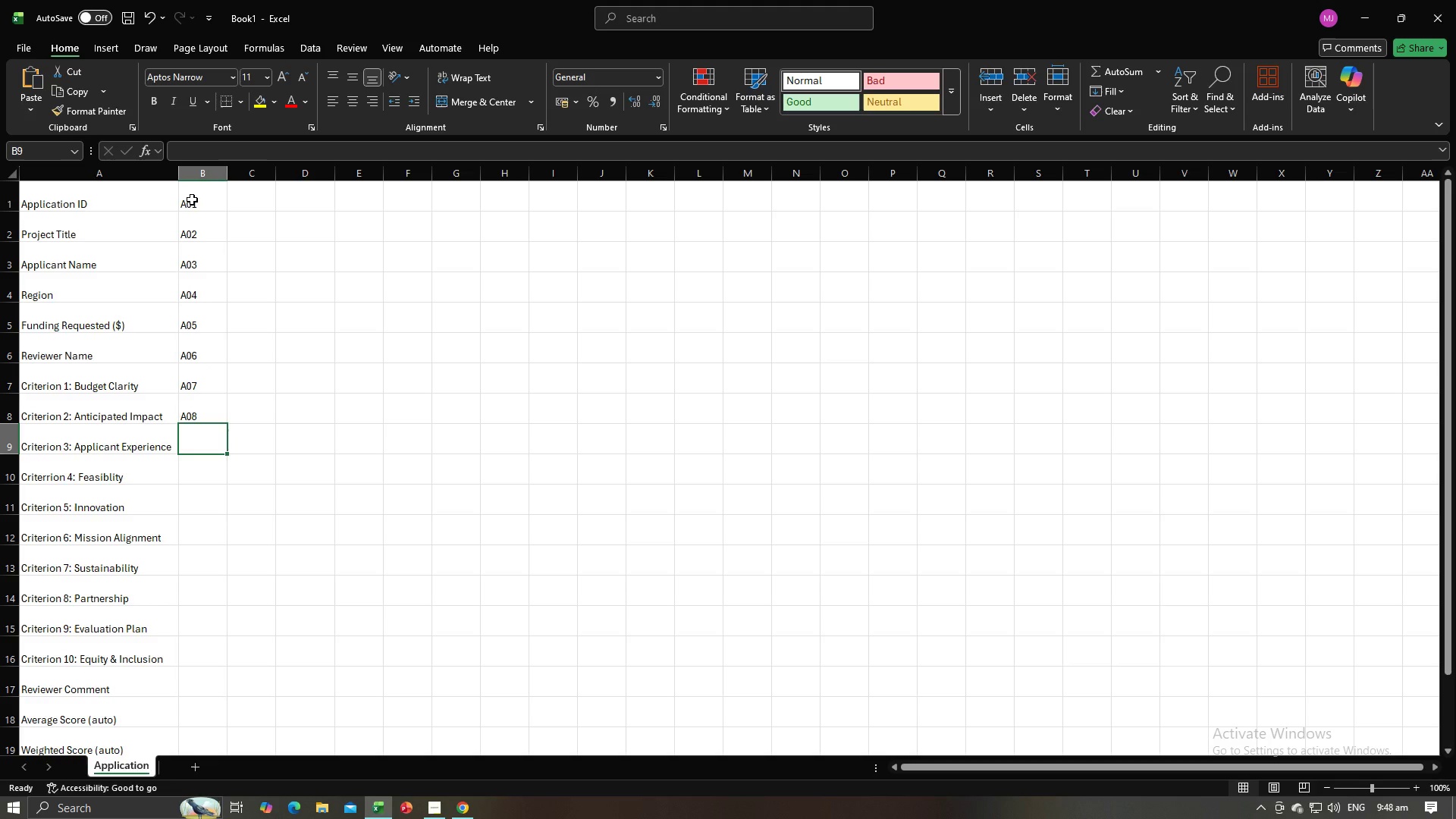 
type(A09)
 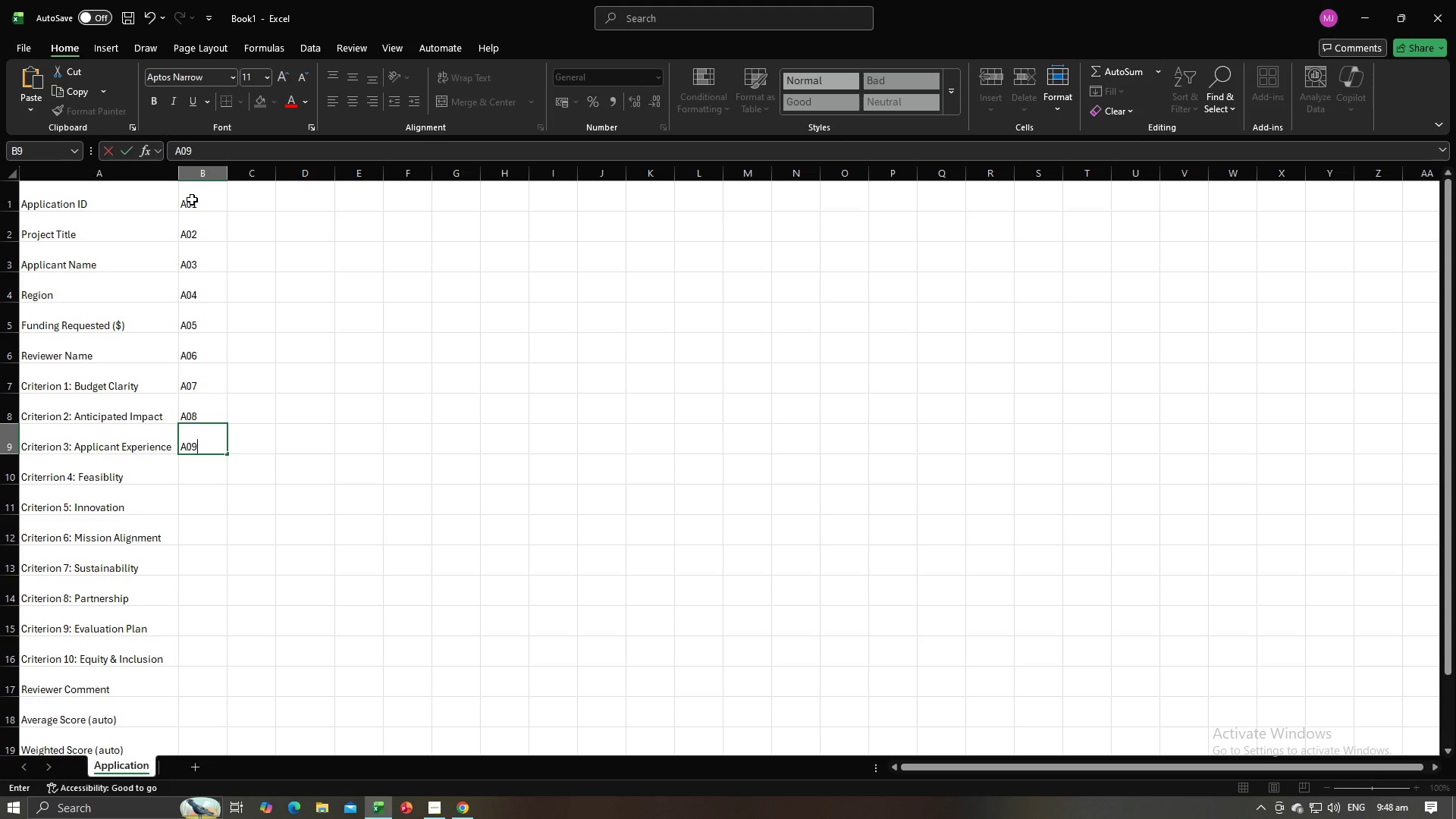 
key(Enter)
 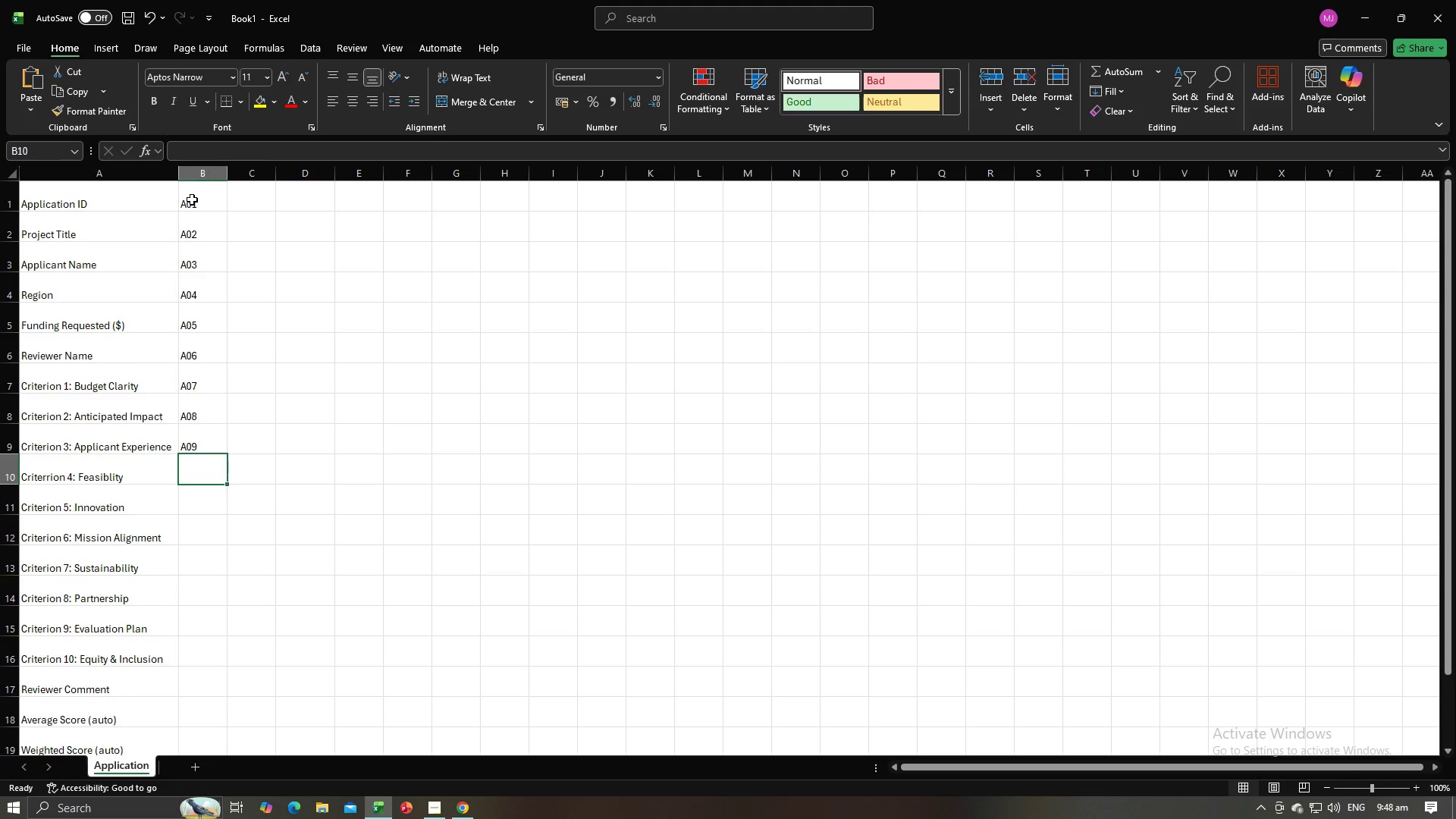 
type(A10)
 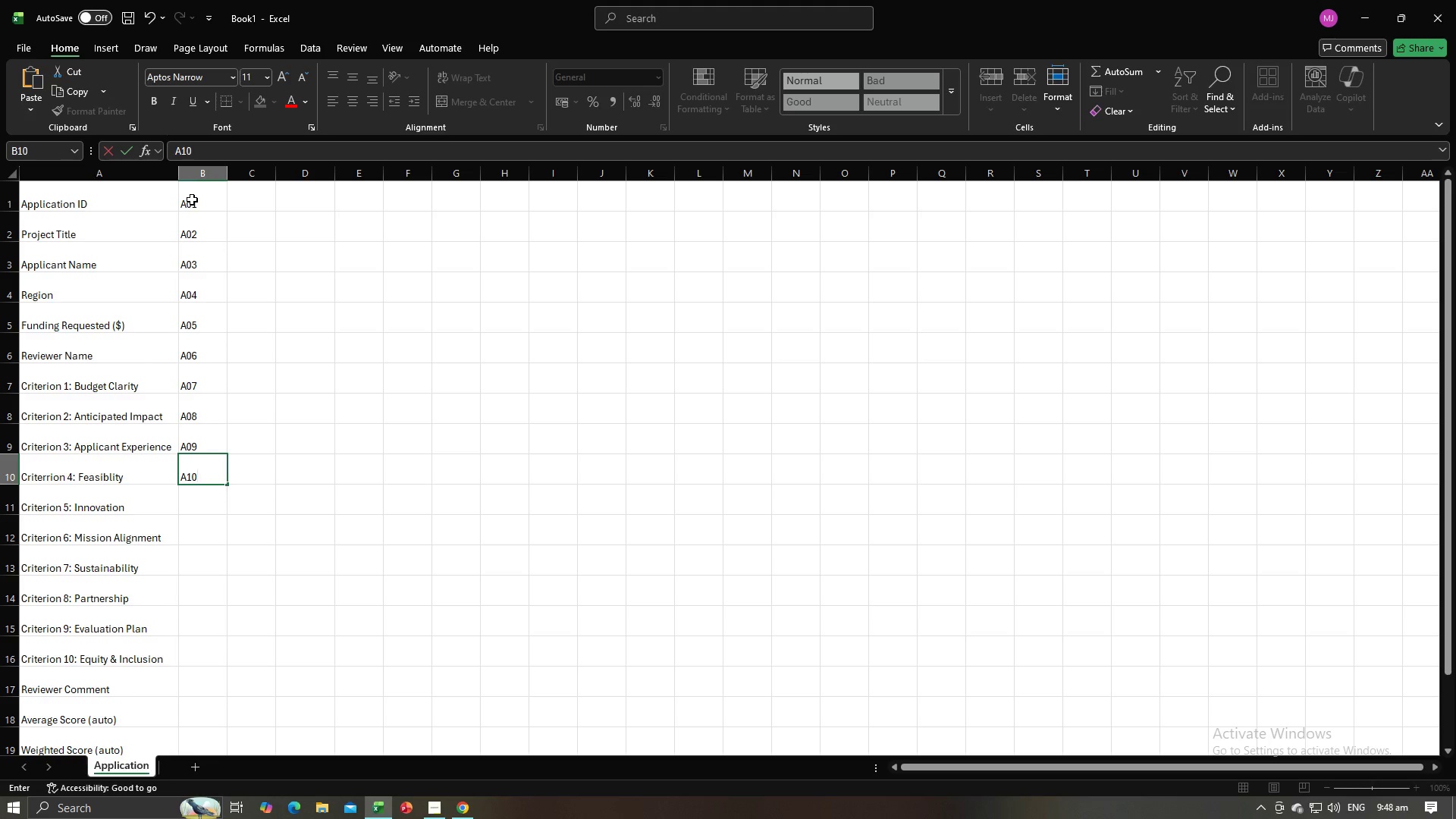 
key(Enter)
 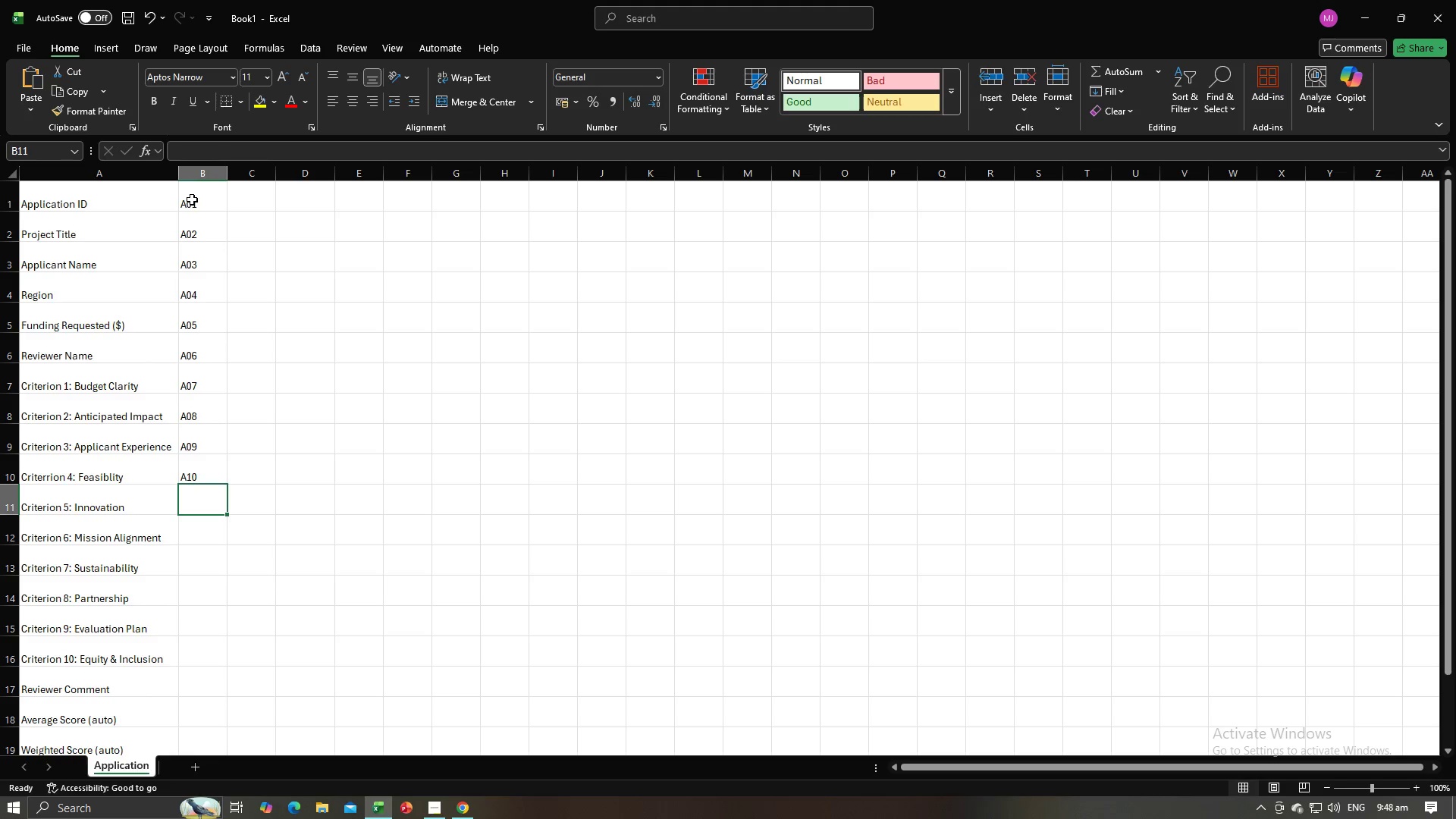 
type(A11)
 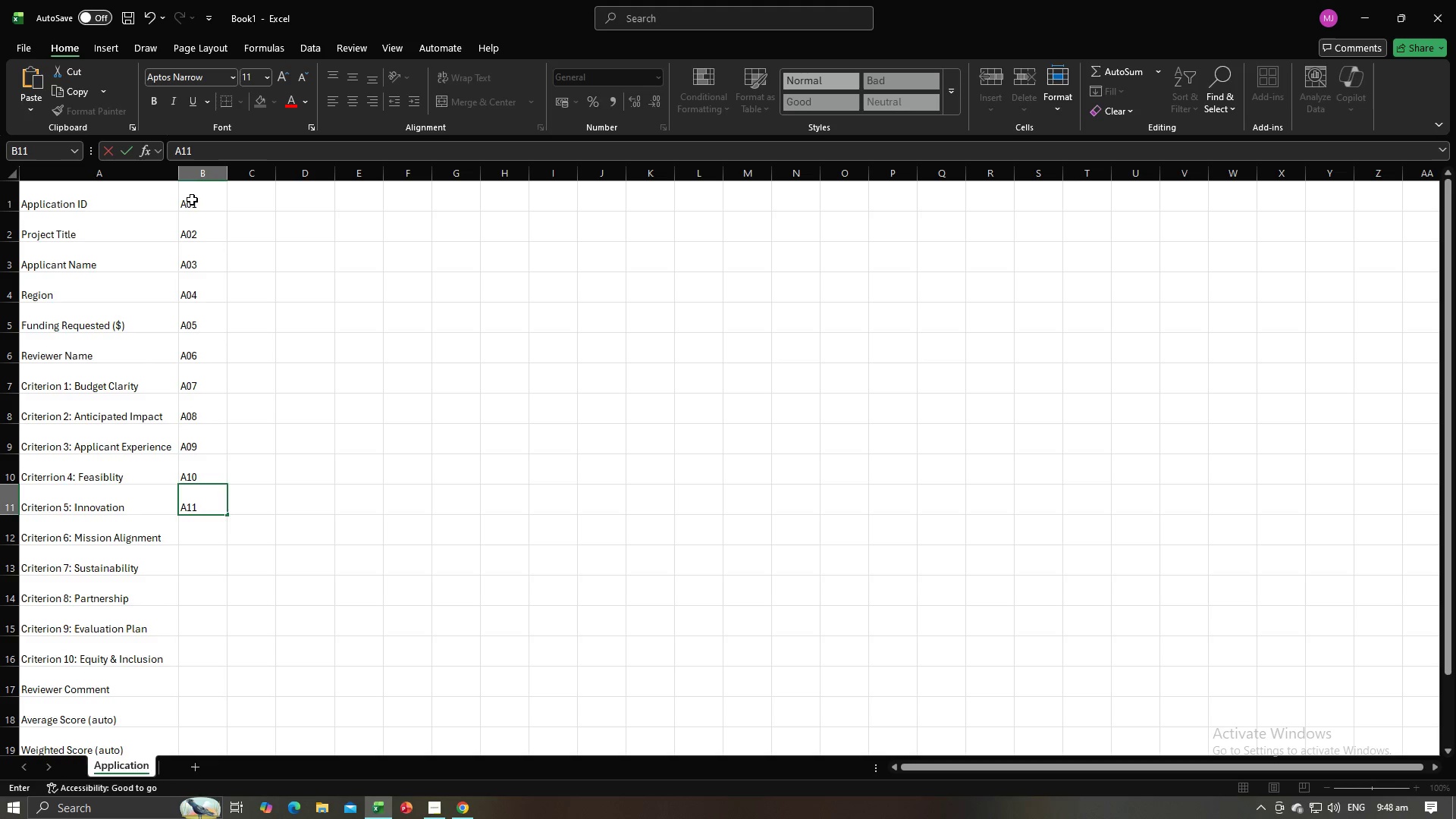 
key(Enter)
 